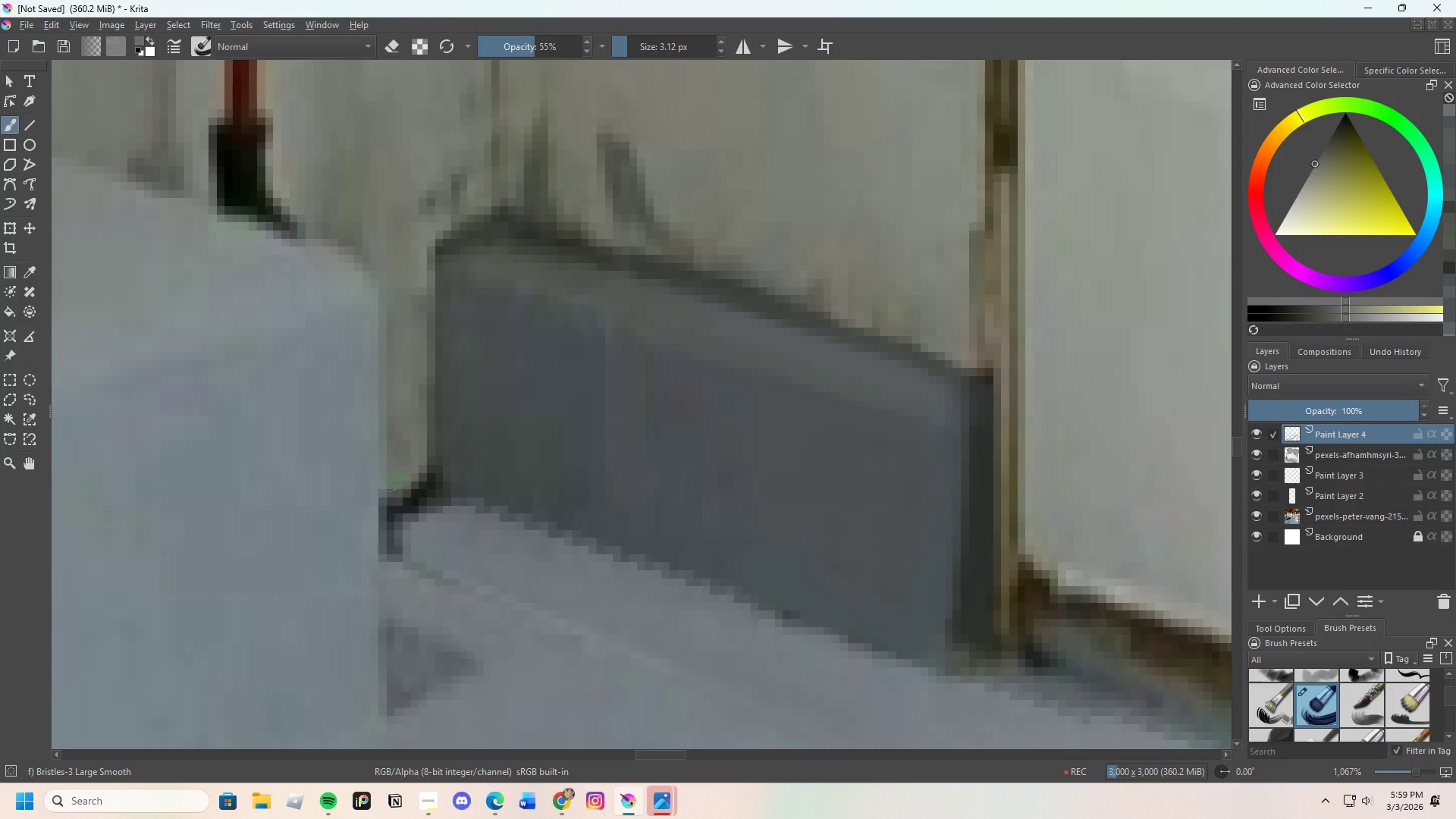 
left_click_drag(start_coordinate=[396, 481], to_coordinate=[397, 496])
 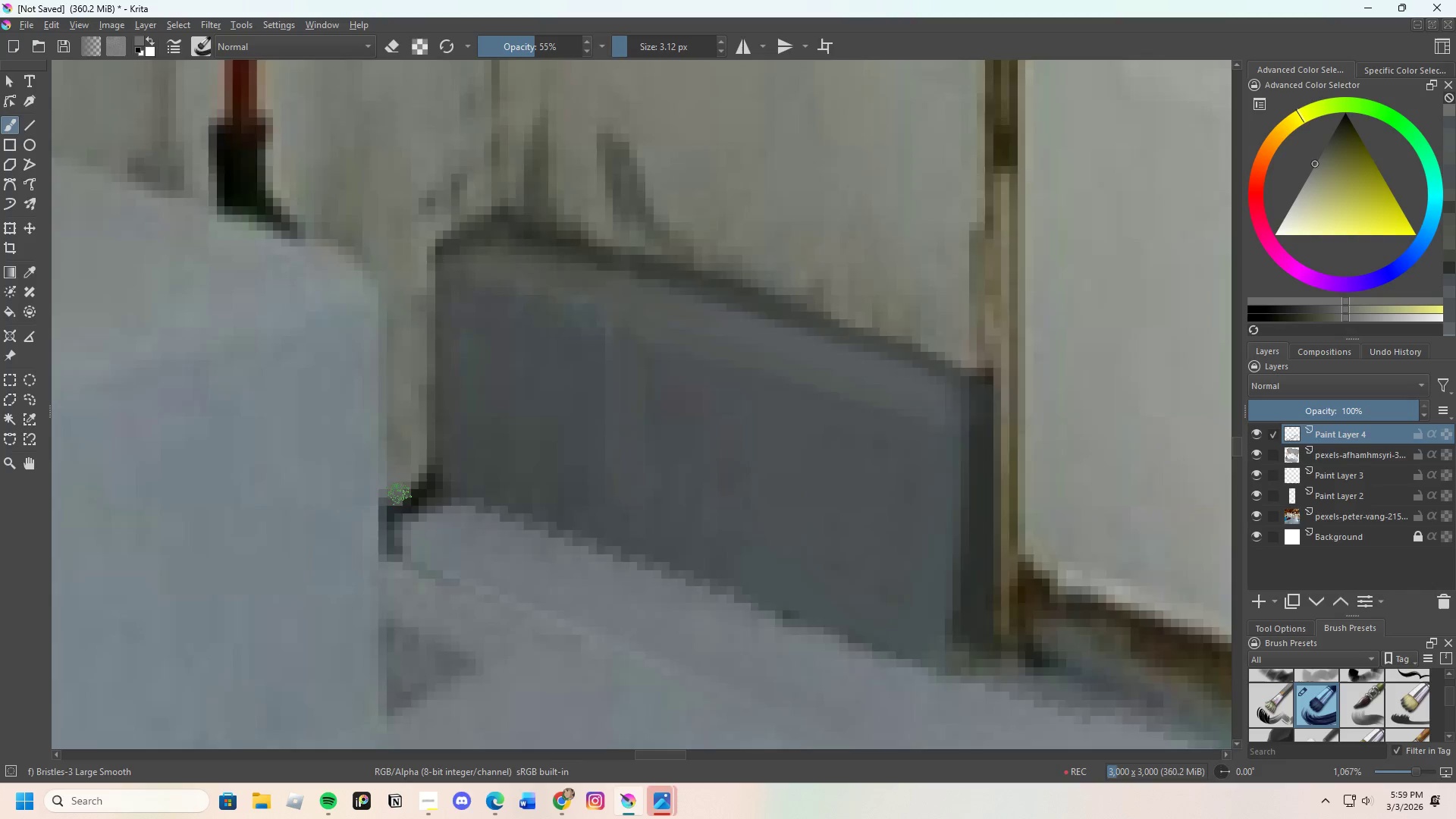 
key(Control+ControlLeft)
 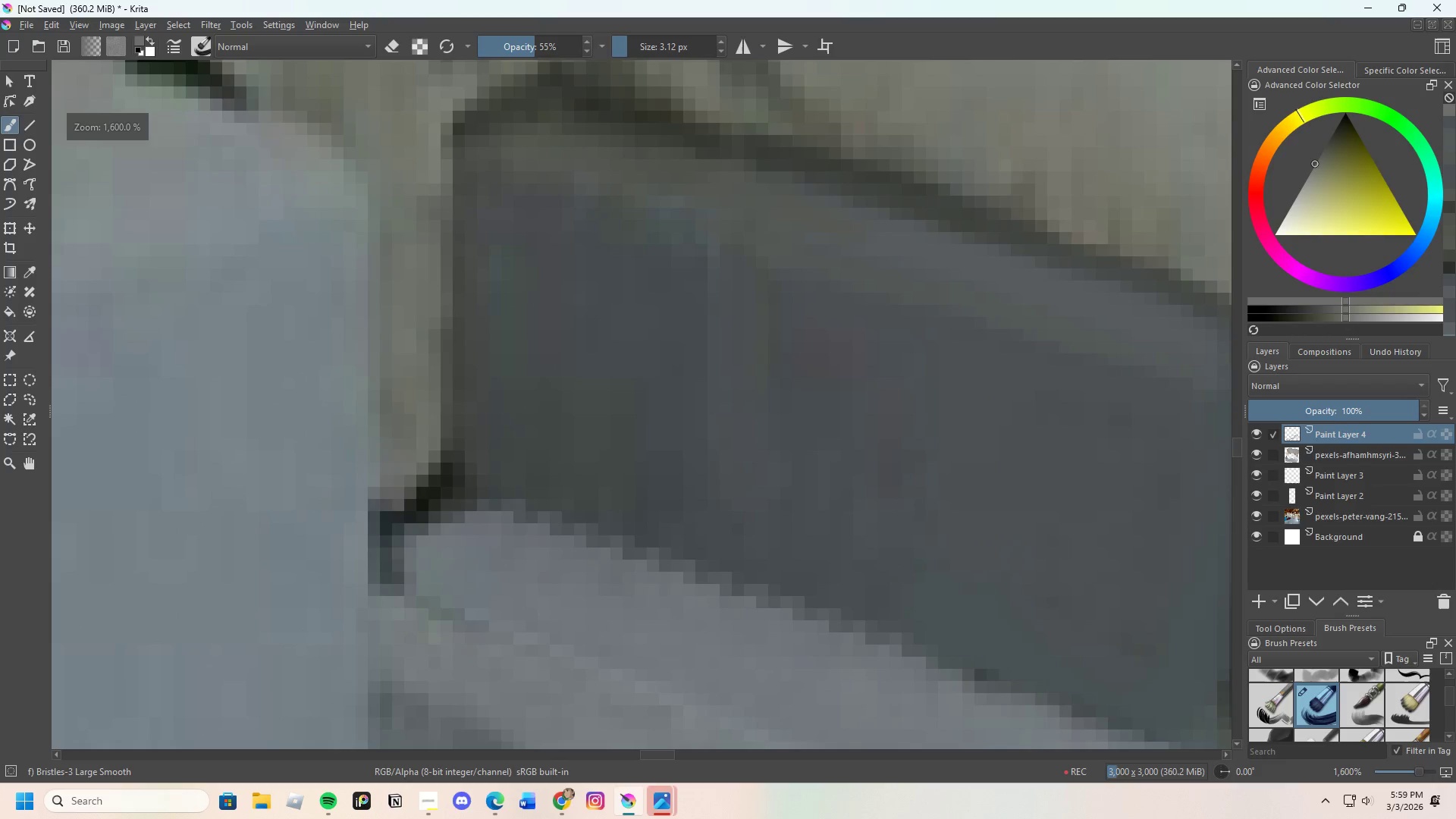 
scroll: coordinate [399, 494], scroll_direction: up, amount: 1.0
 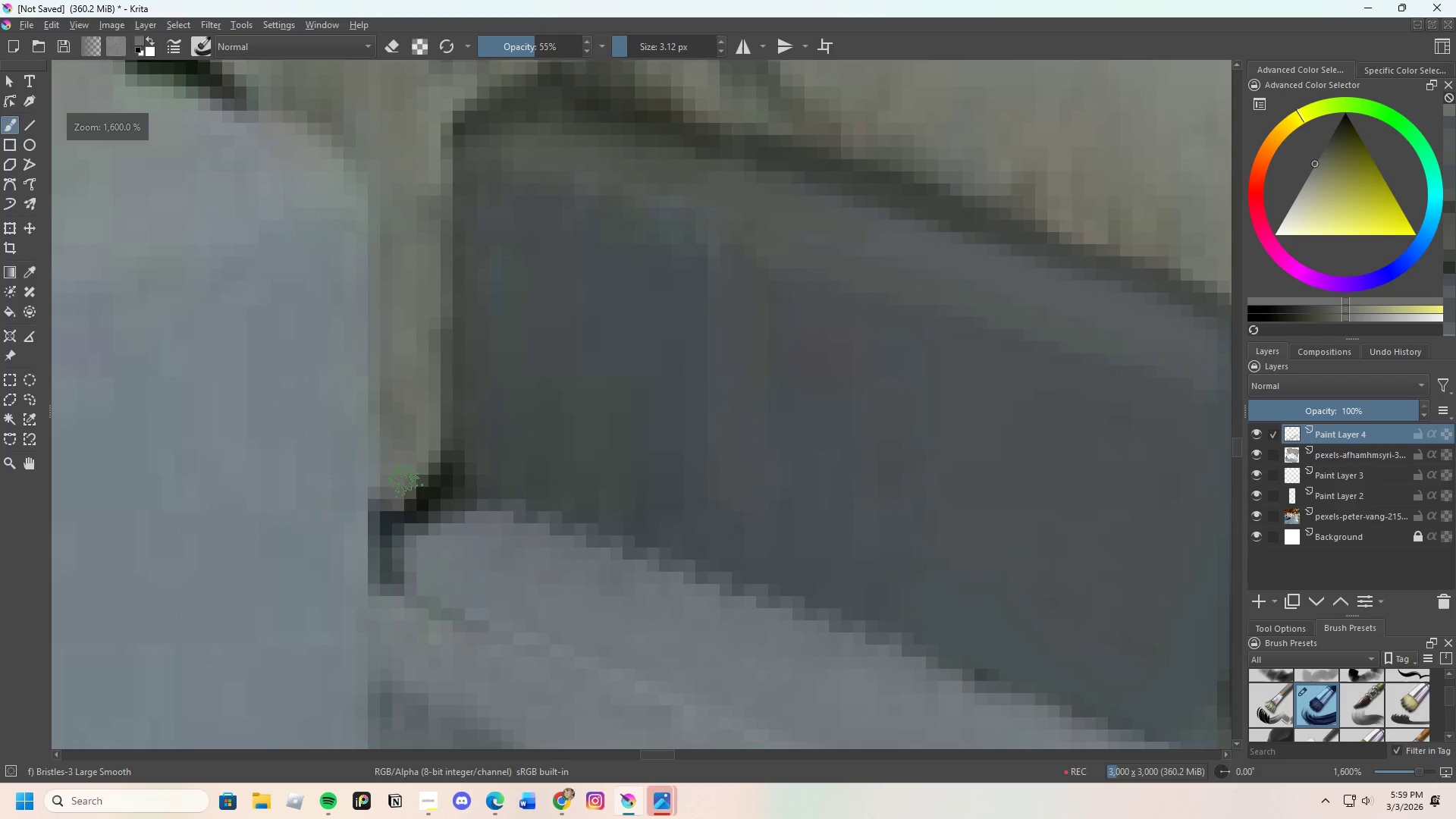 
left_click([403, 469])
 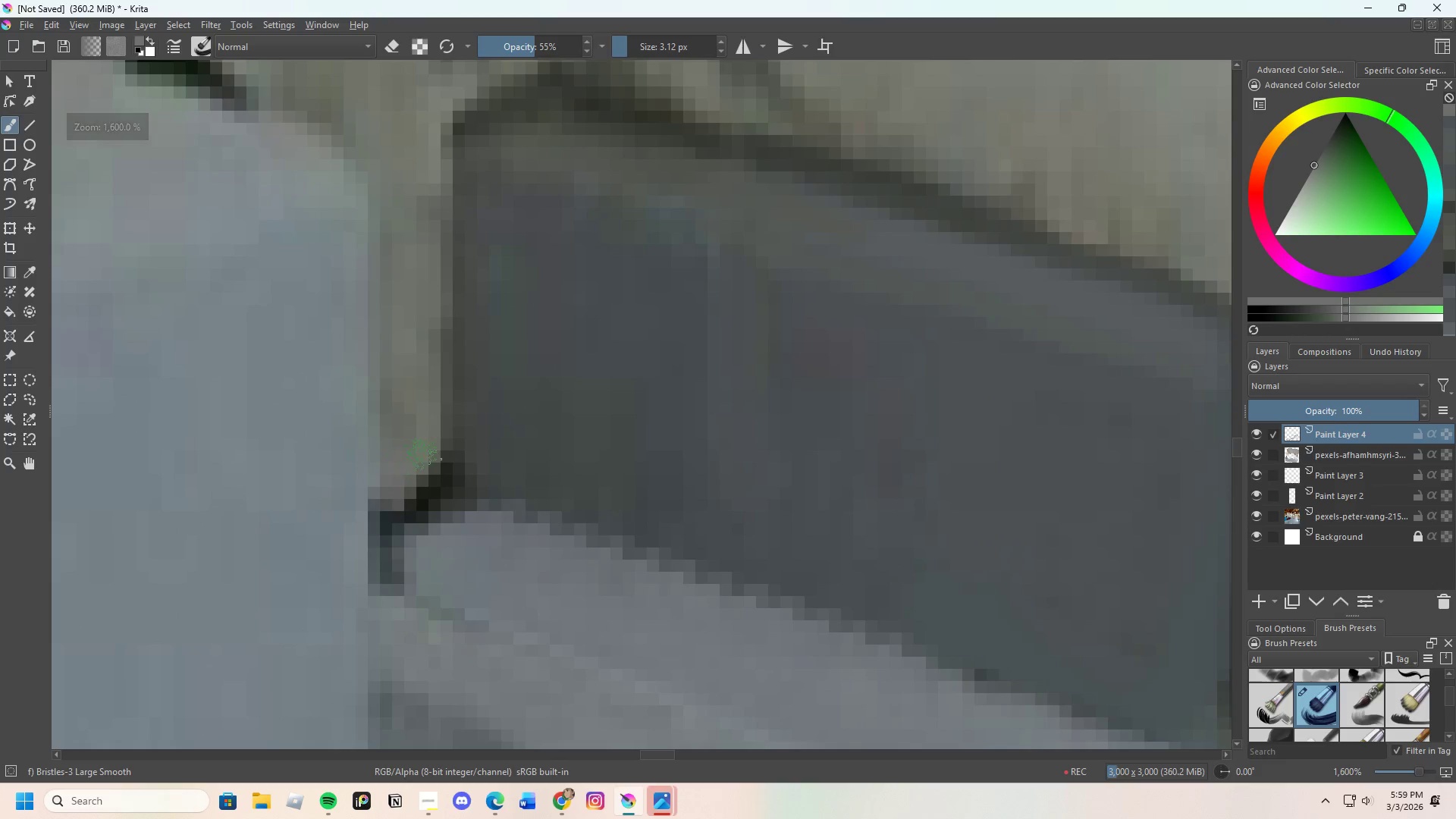 
left_click_drag(start_coordinate=[423, 463], to_coordinate=[423, 469])
 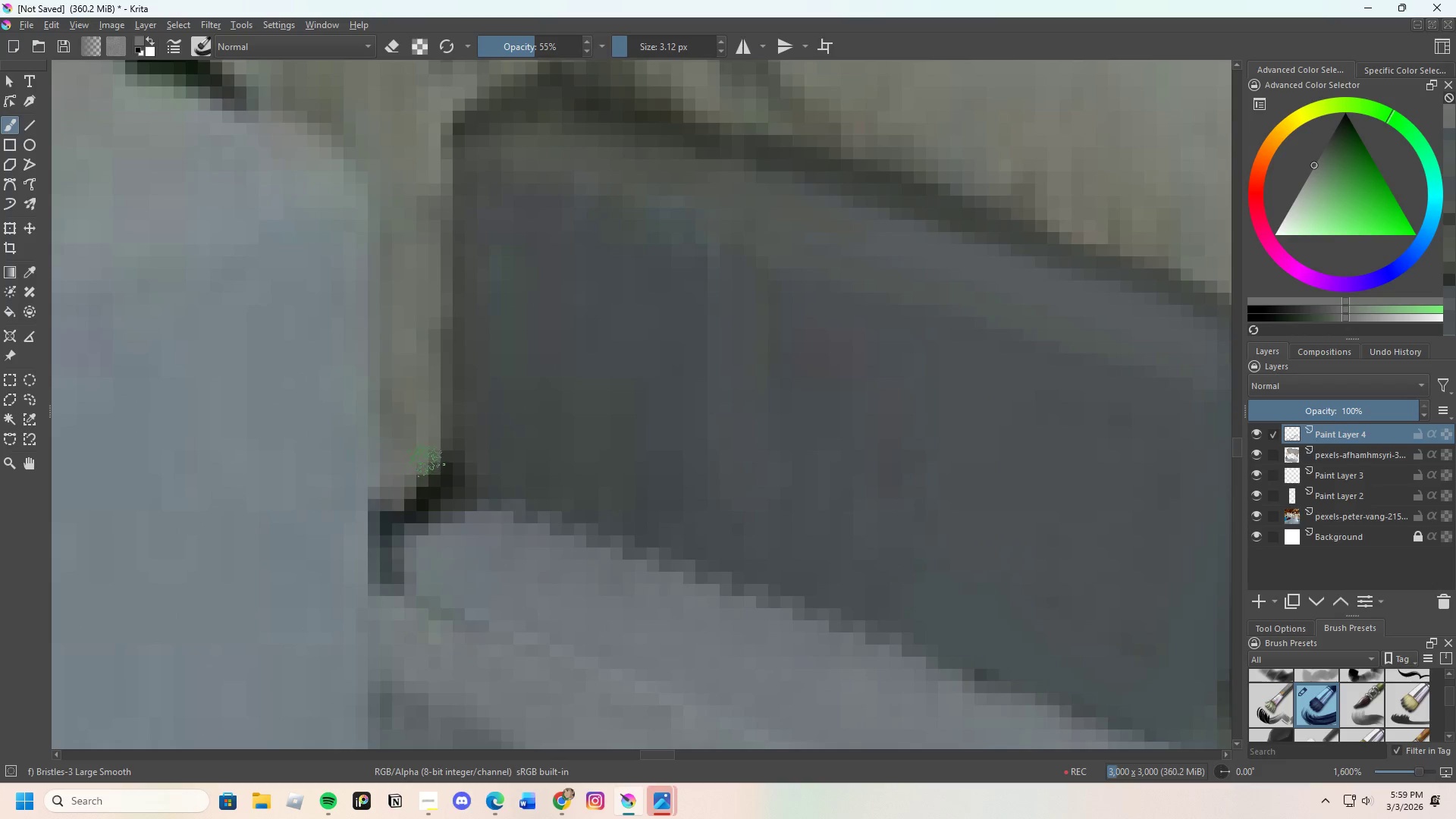 
key(Control+ControlLeft)
 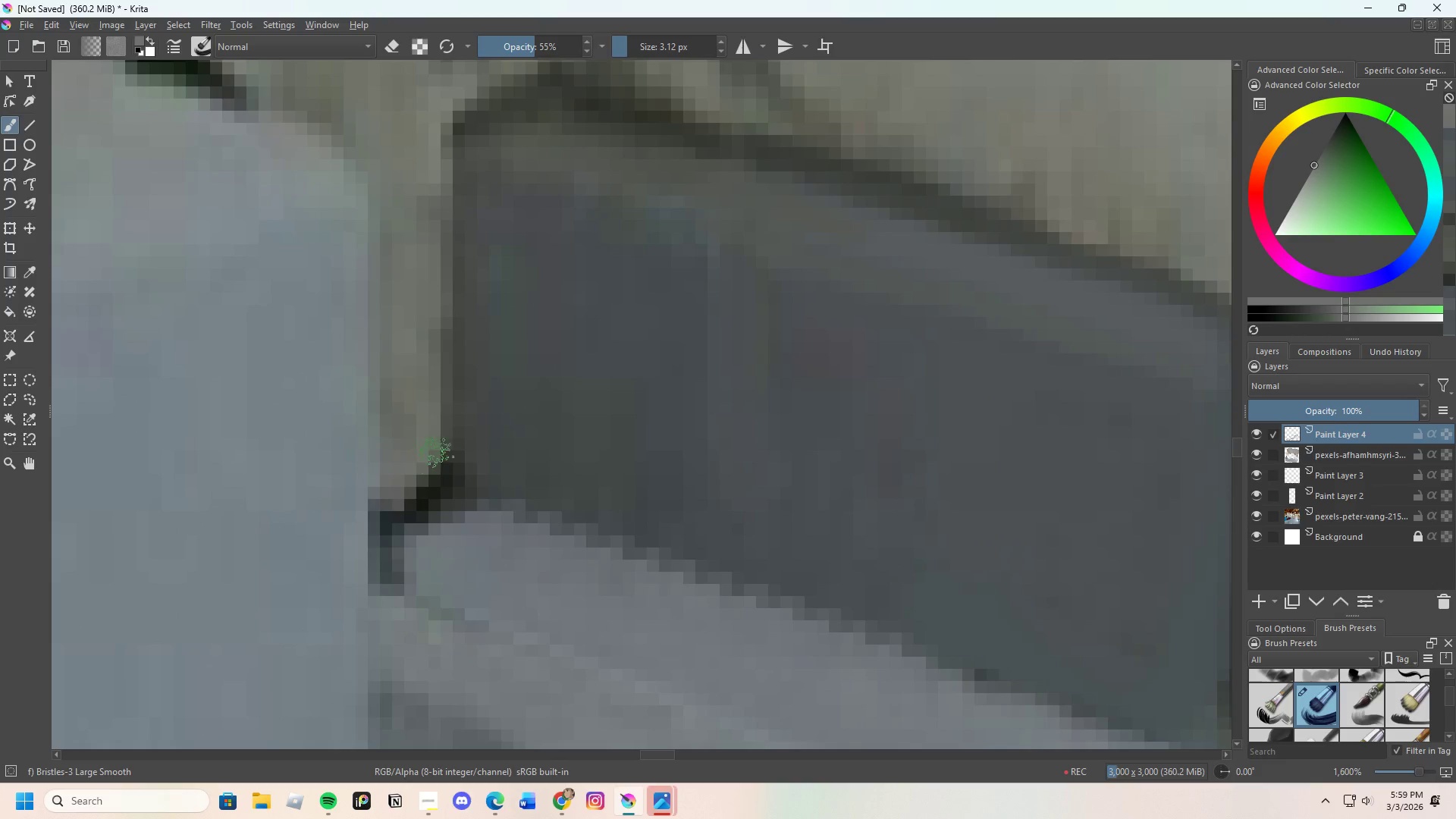 
left_click_drag(start_coordinate=[436, 455], to_coordinate=[422, 491])
 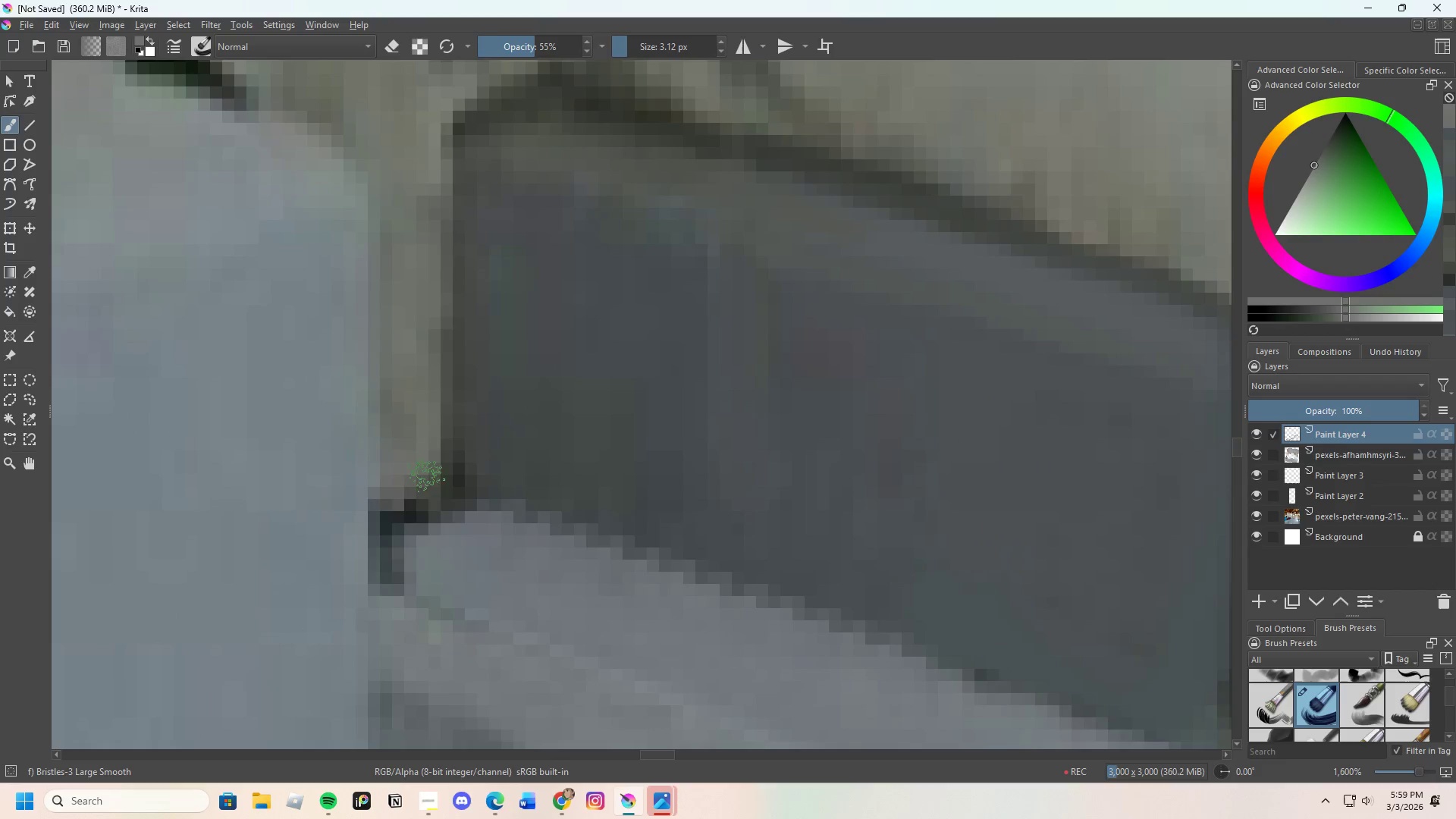 
left_click_drag(start_coordinate=[426, 479], to_coordinate=[394, 503])
 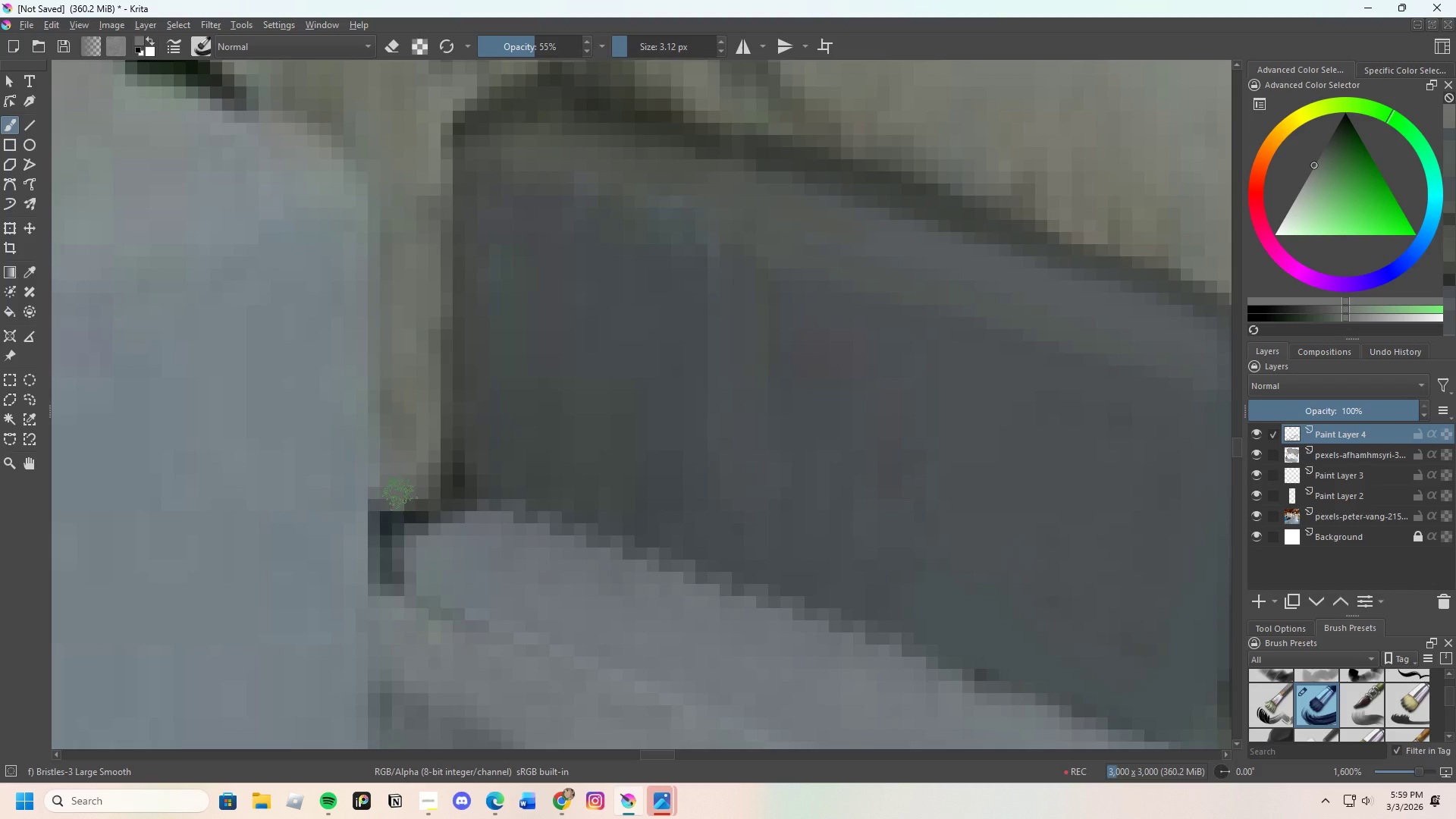 
left_click_drag(start_coordinate=[398, 503], to_coordinate=[413, 501])
 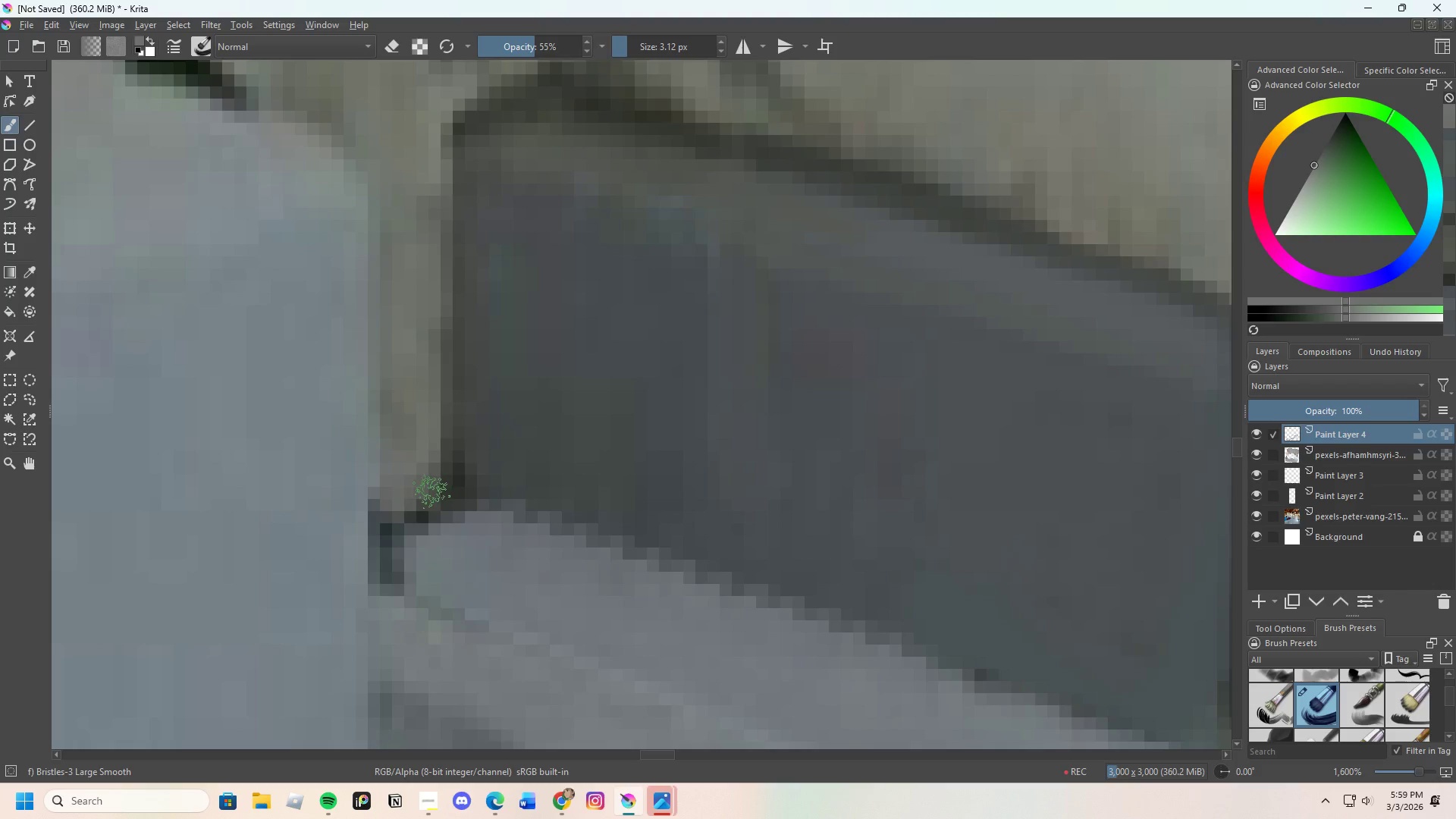 
left_click_drag(start_coordinate=[422, 502], to_coordinate=[394, 526])
 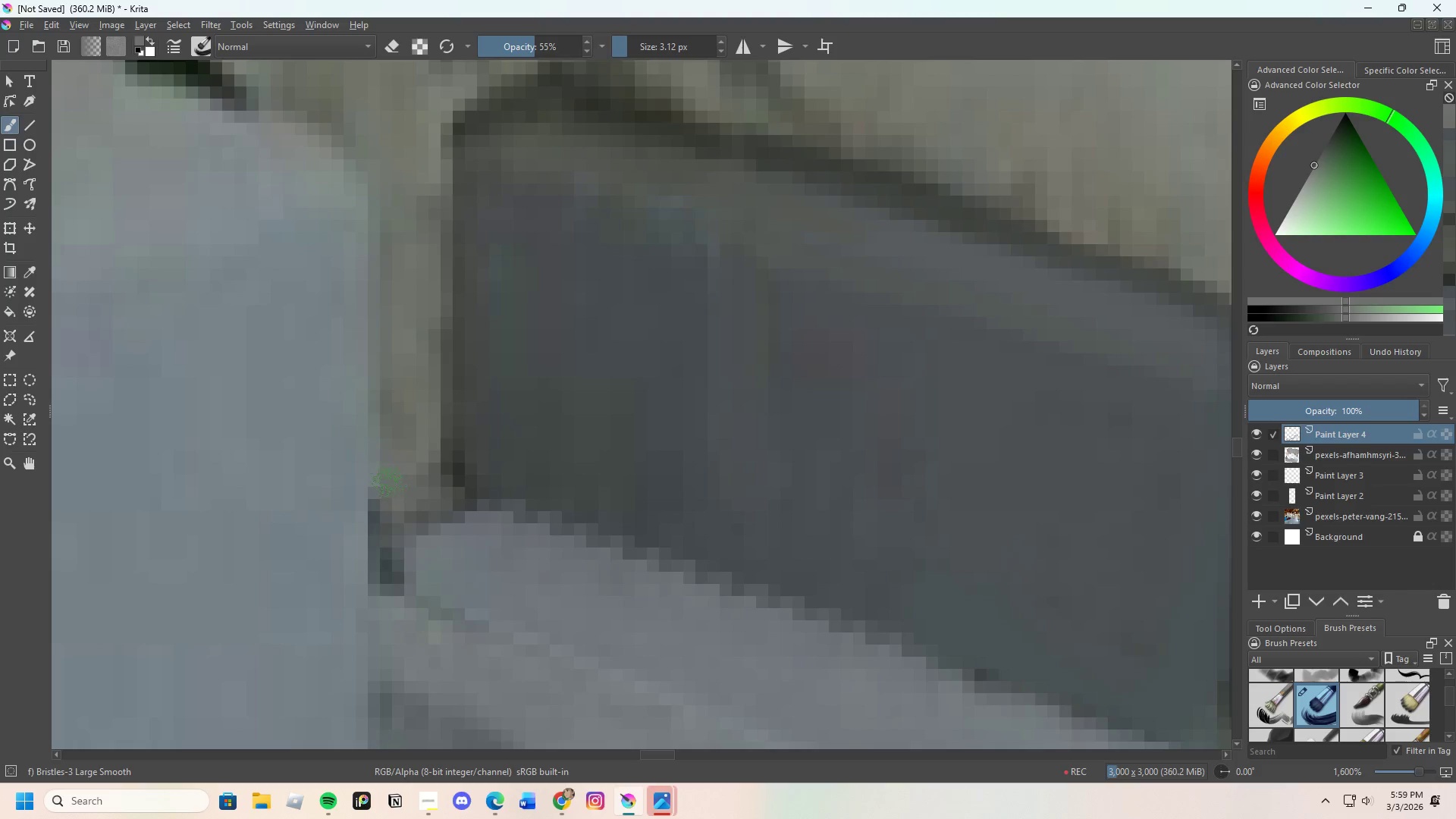 
left_click_drag(start_coordinate=[379, 482], to_coordinate=[431, 481])
 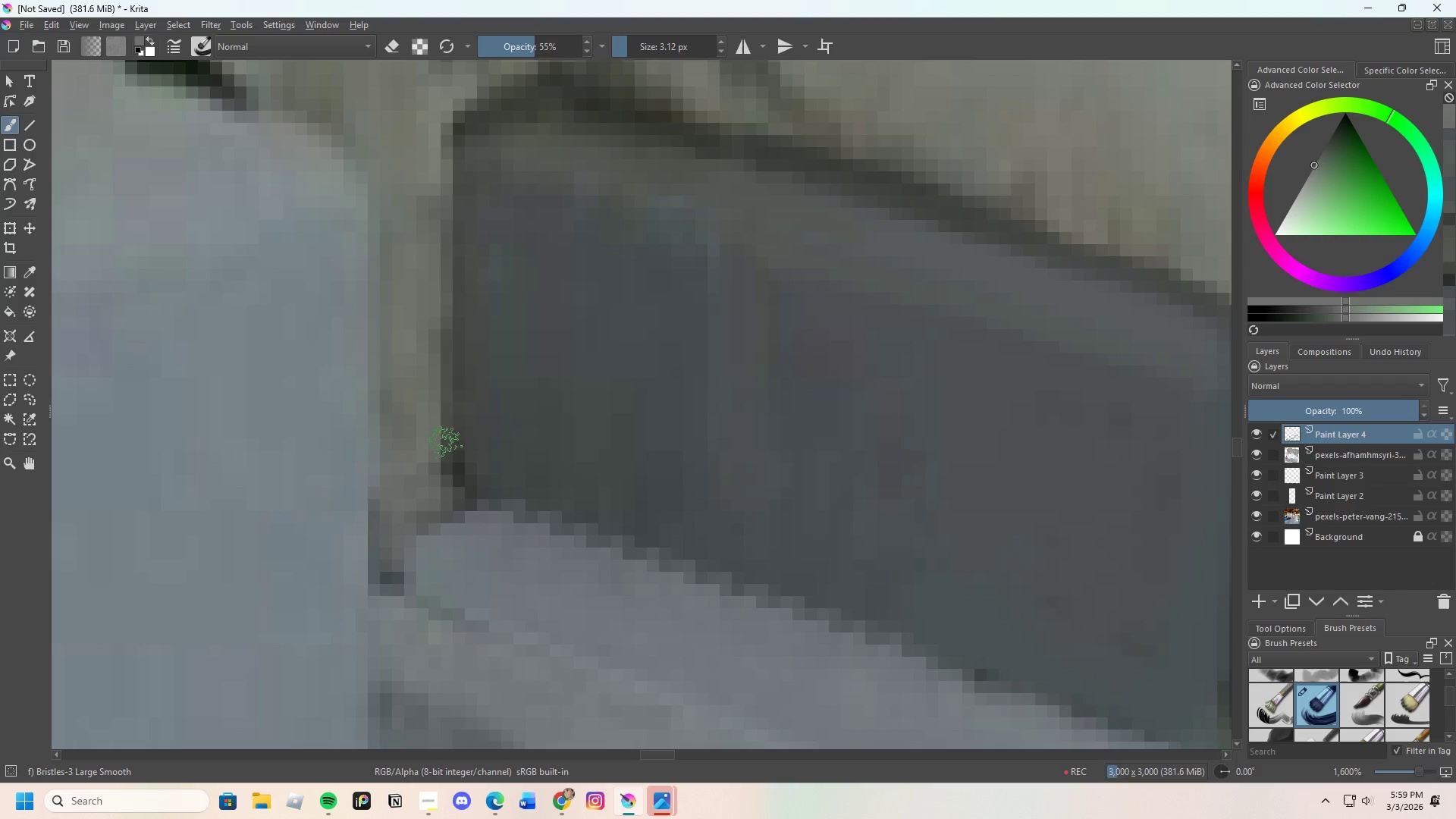 
key(Control+ControlLeft)
 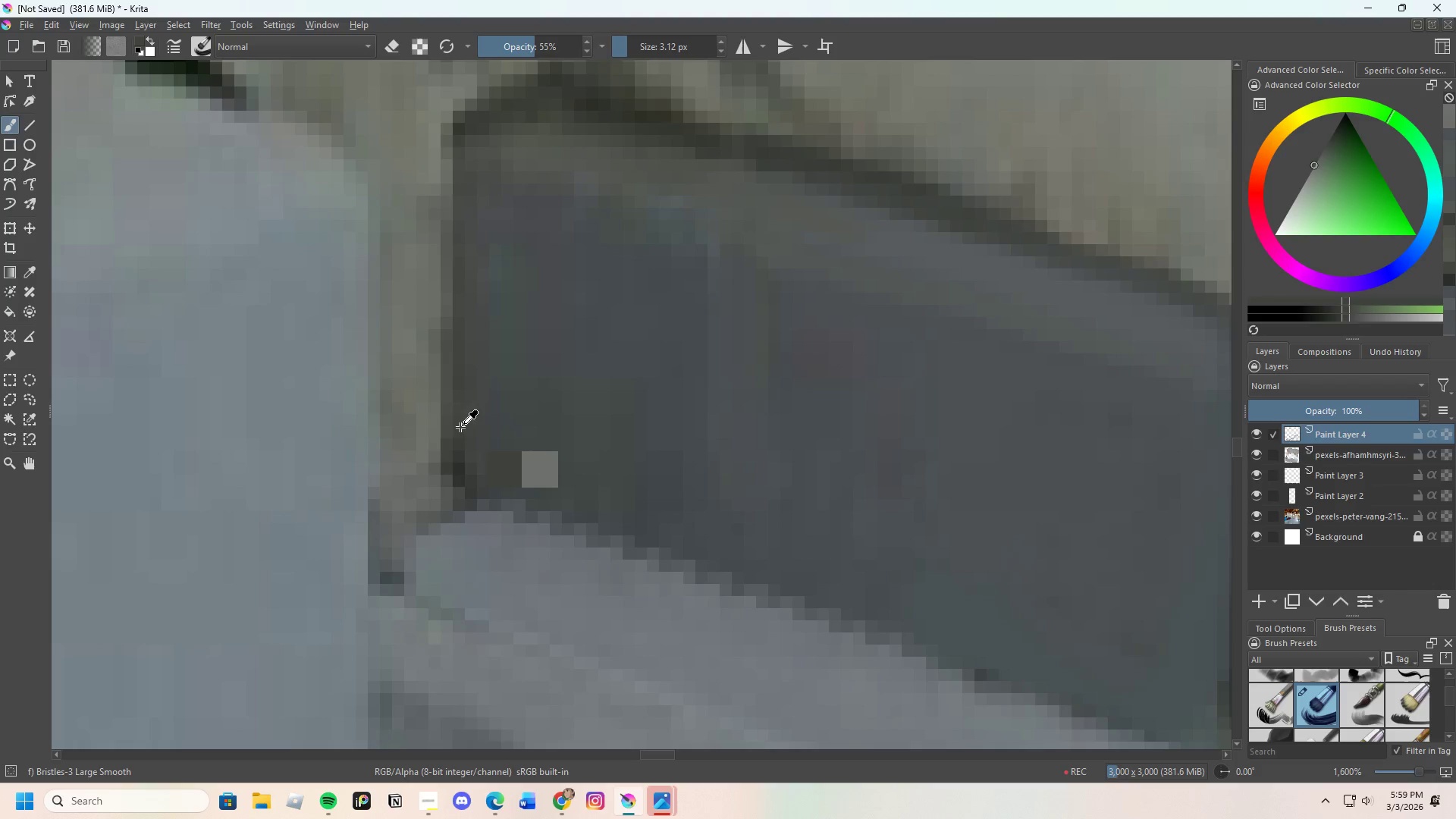 
left_click([461, 427])
 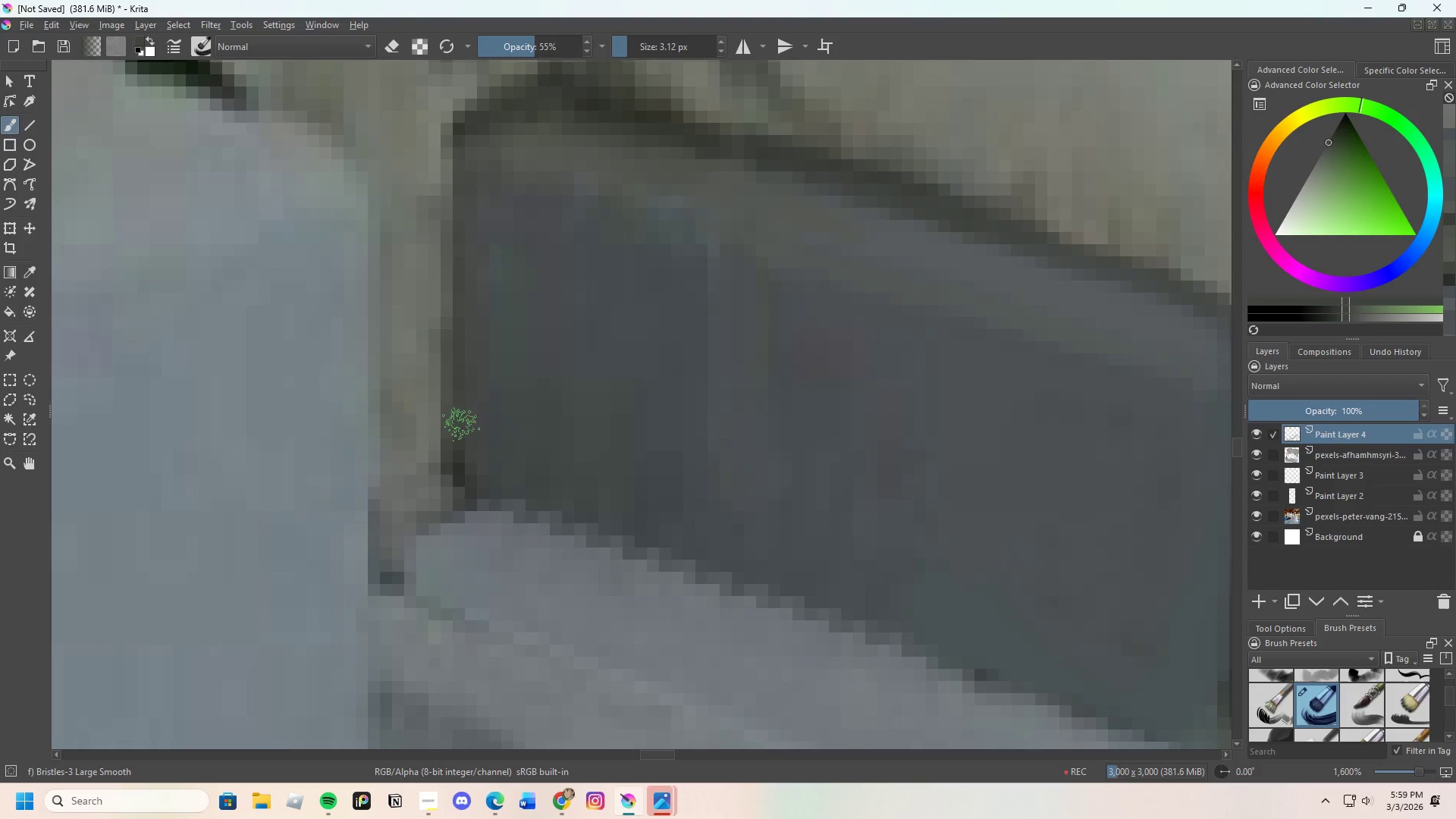 
left_click_drag(start_coordinate=[461, 428], to_coordinate=[464, 478])
 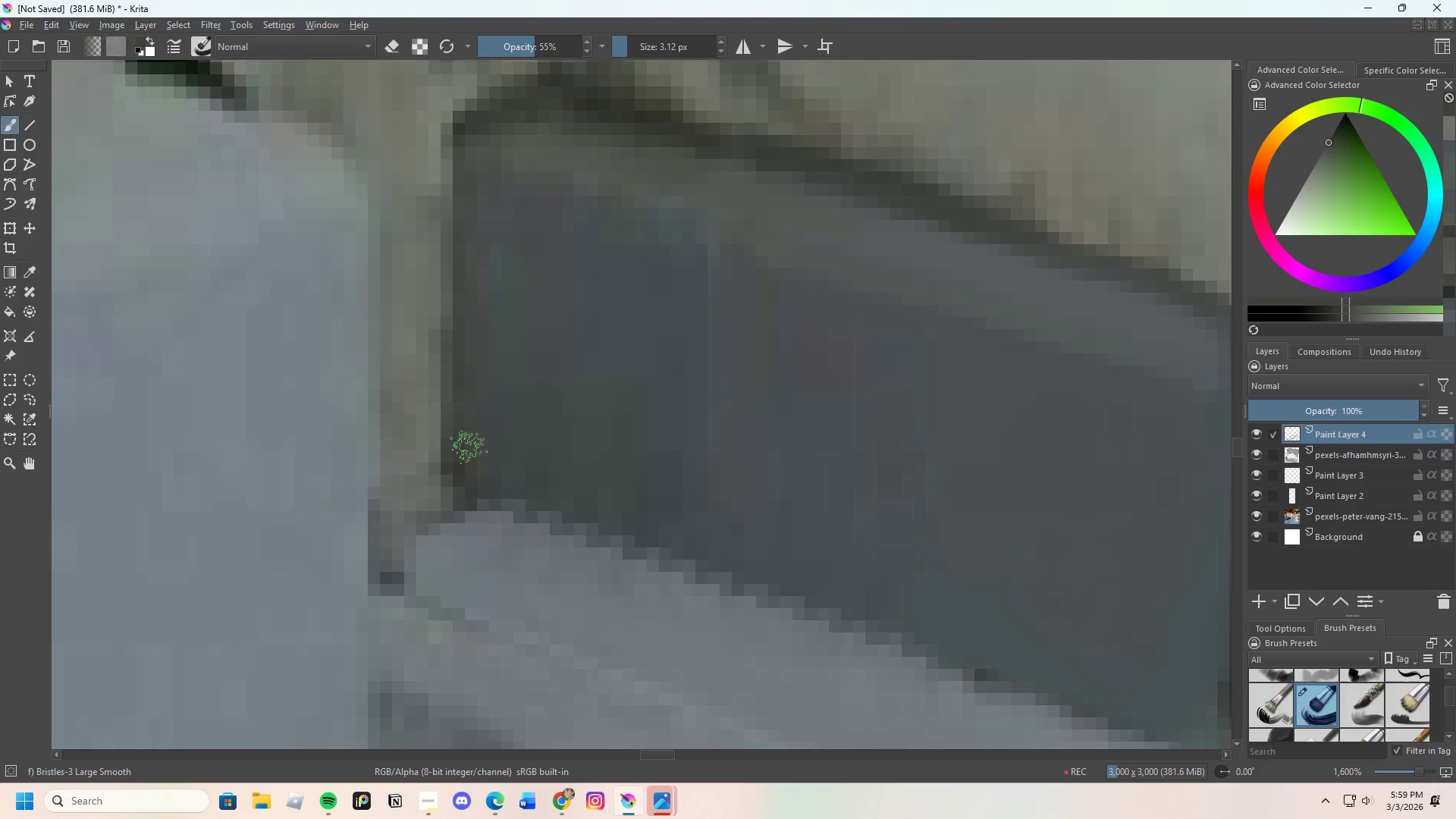 
left_click_drag(start_coordinate=[469, 451], to_coordinate=[515, 492])
 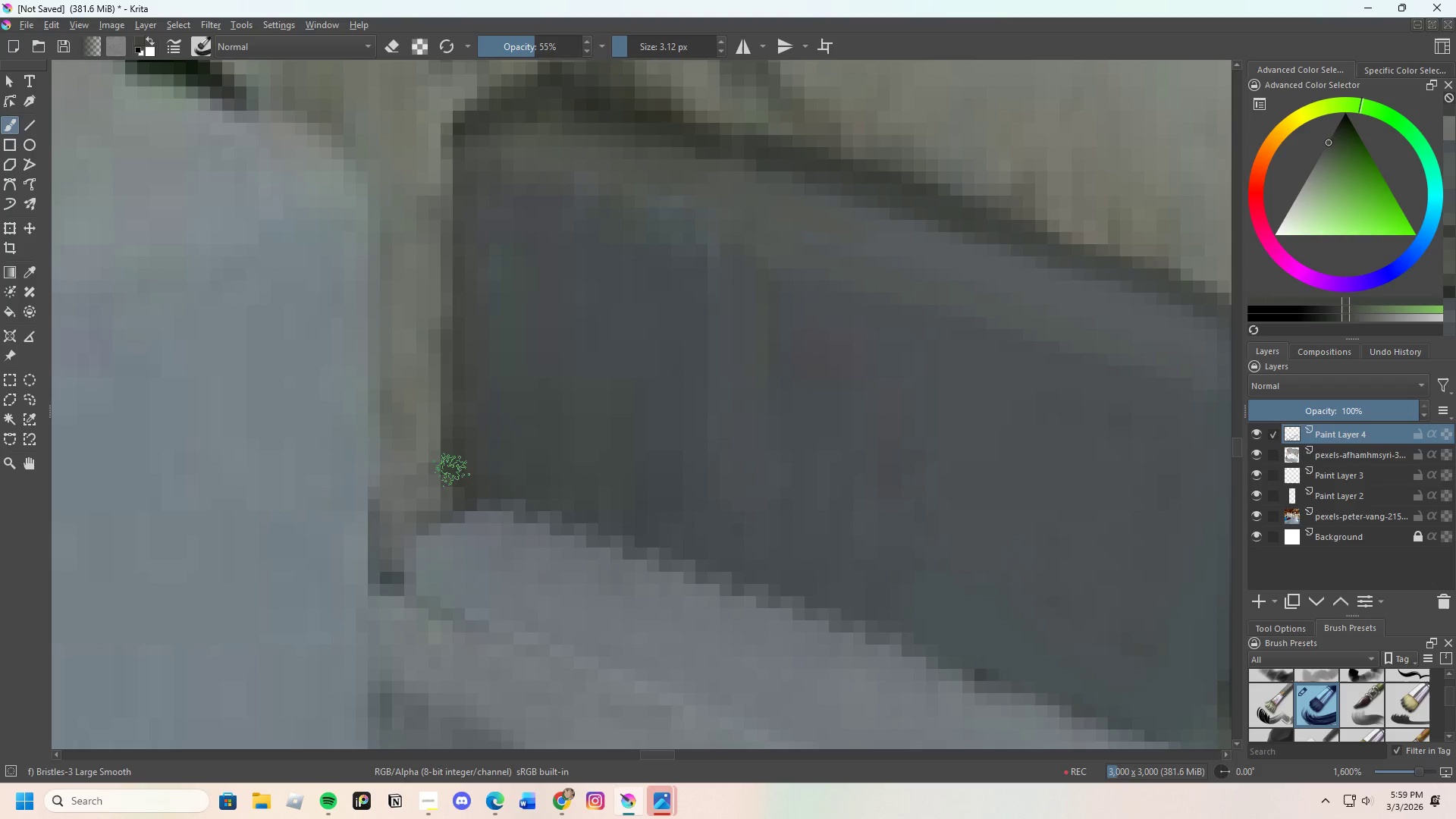 
hold_key(key=ControlLeft, duration=0.33)
 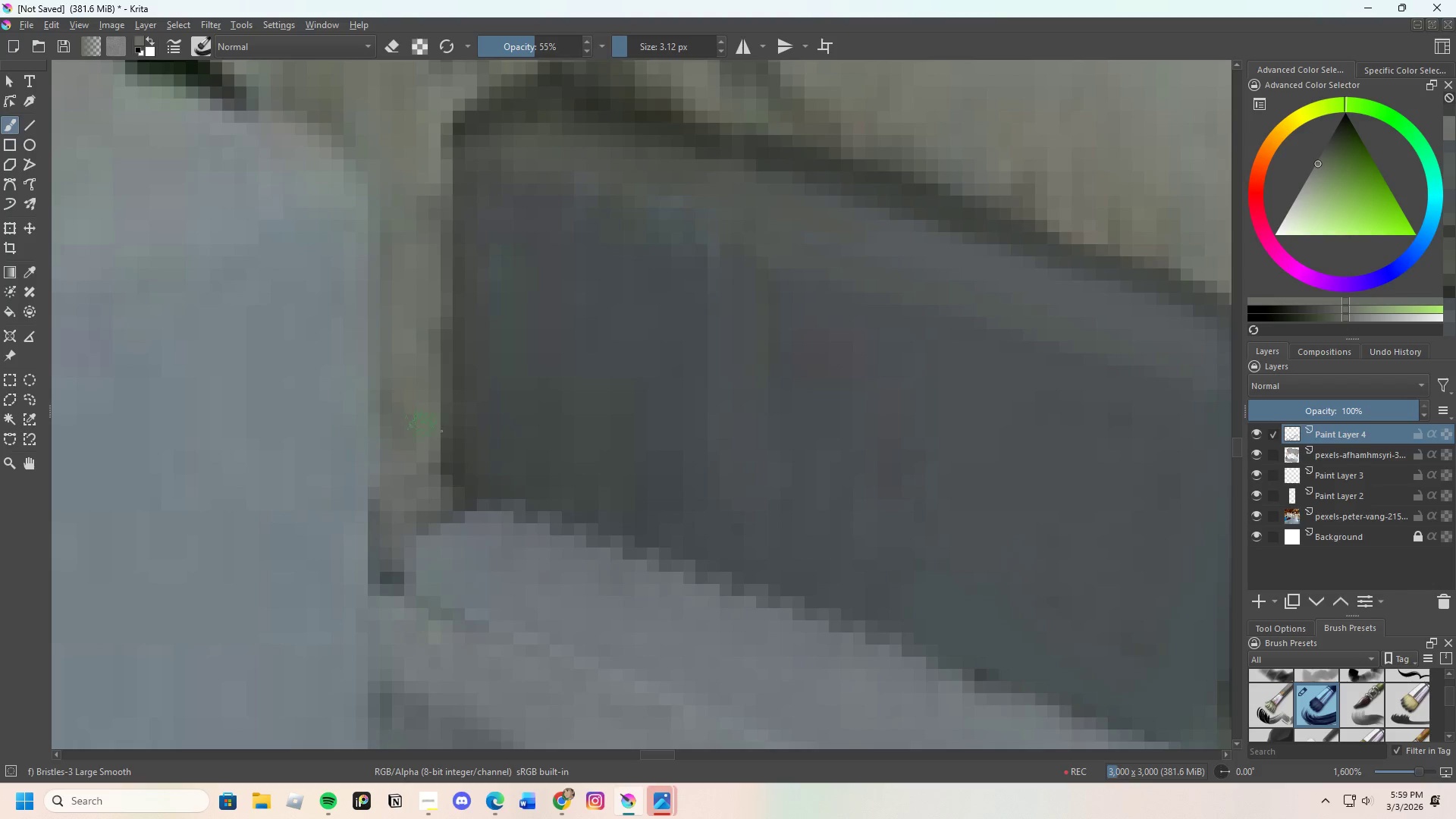 
left_click_drag(start_coordinate=[425, 437], to_coordinate=[438, 451])
 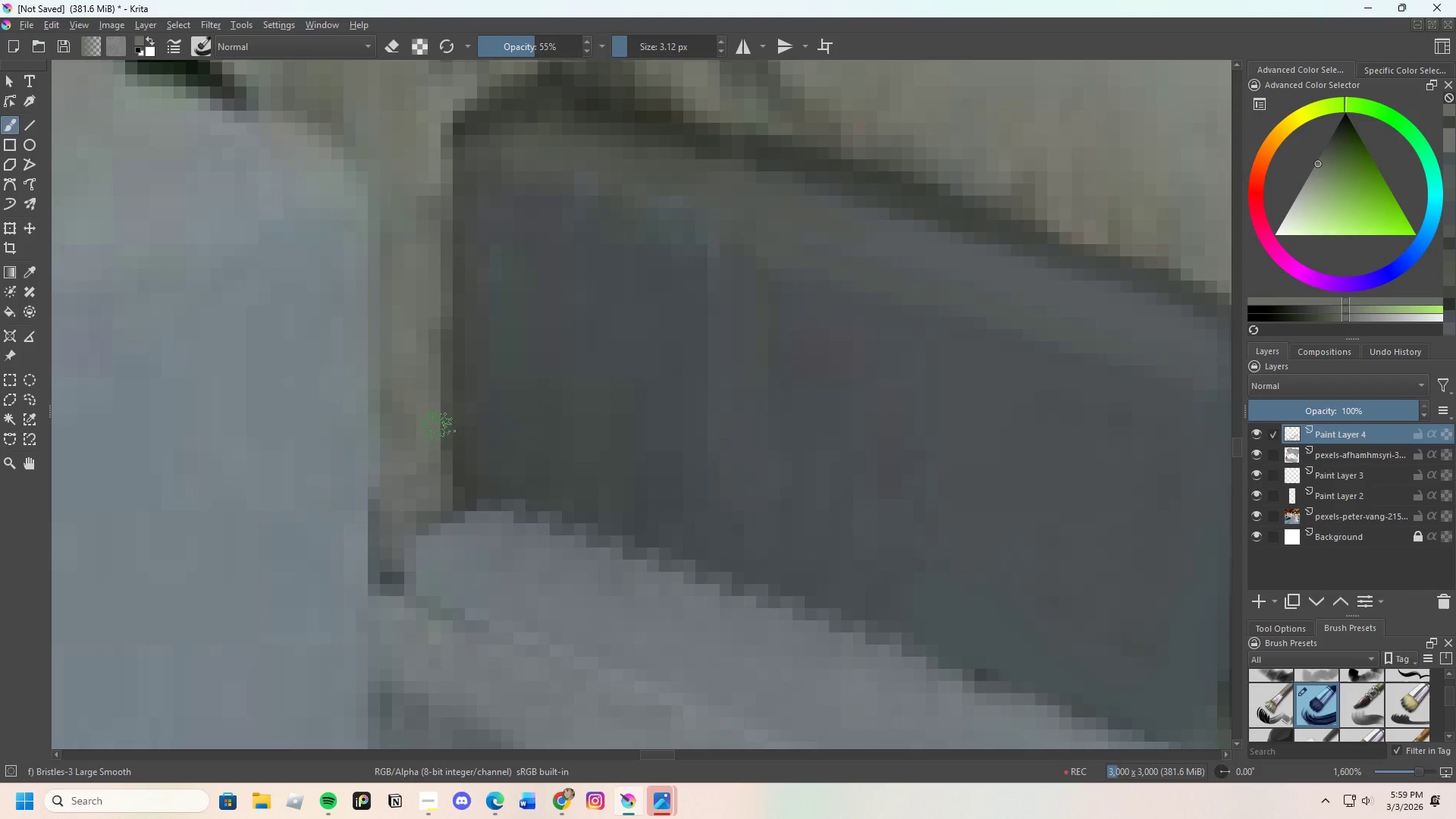 
left_click_drag(start_coordinate=[437, 427], to_coordinate=[436, 466])
 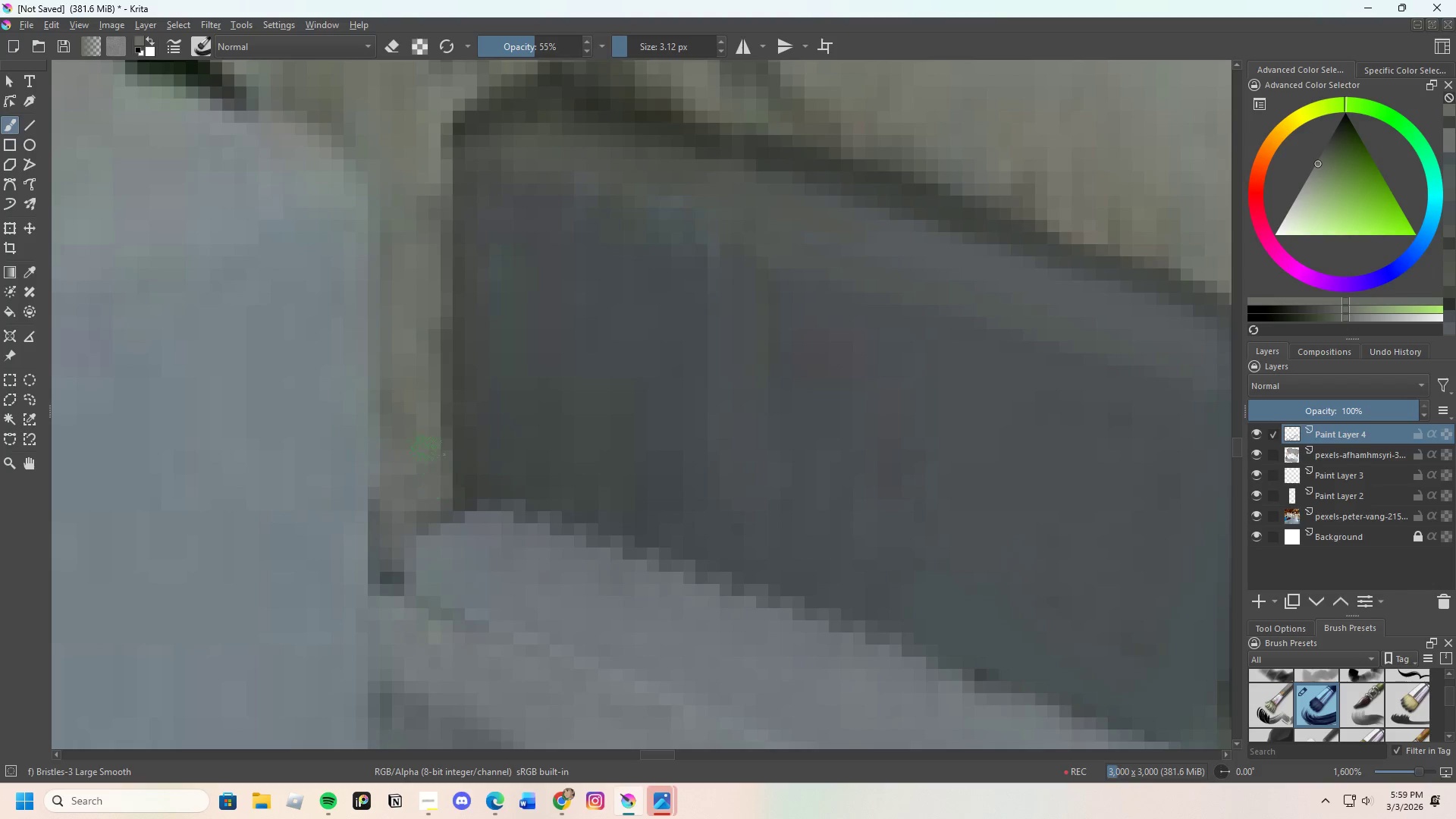 
left_click_drag(start_coordinate=[415, 477], to_coordinate=[391, 565])
 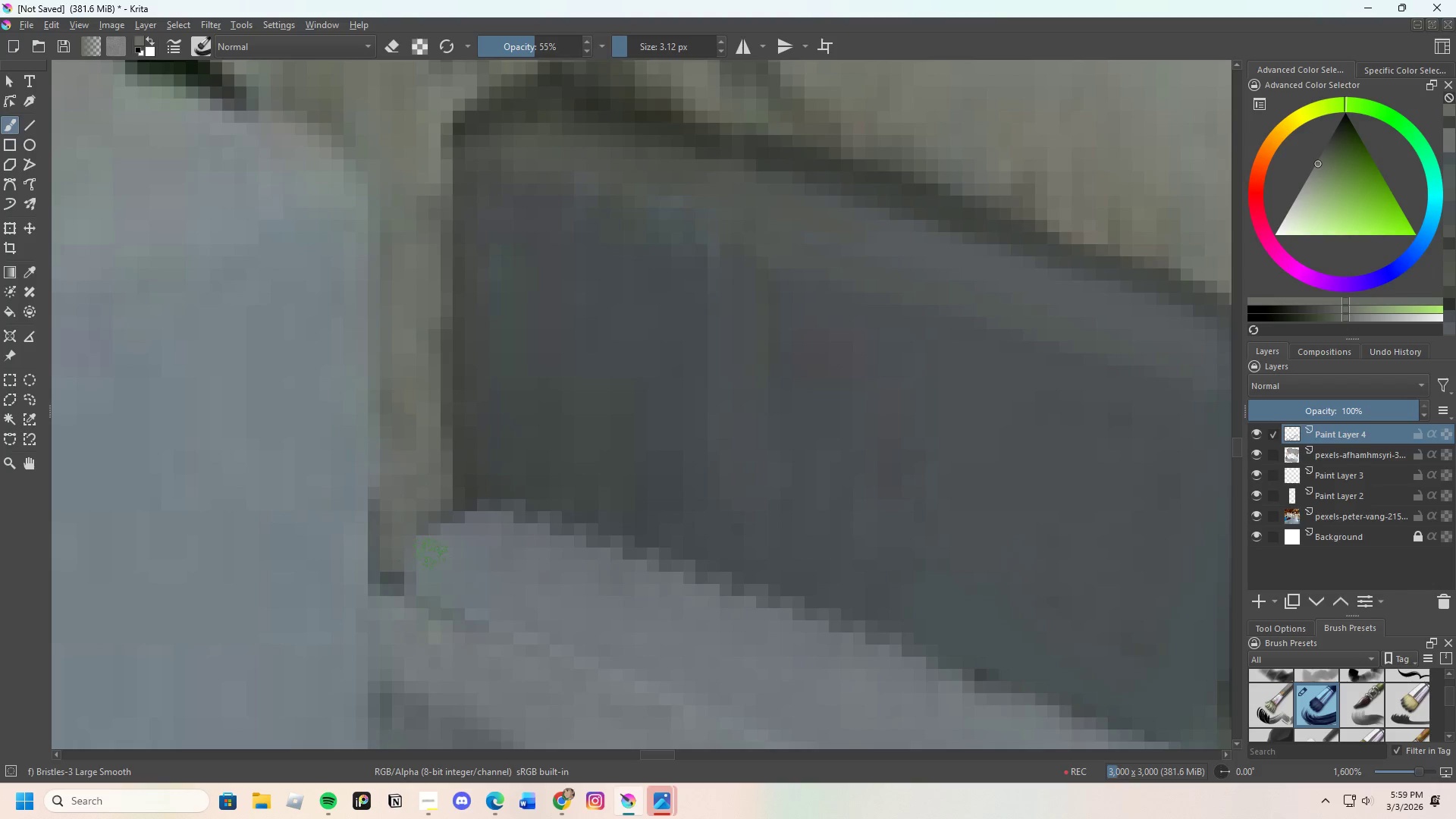 
key(Control+ControlLeft)
 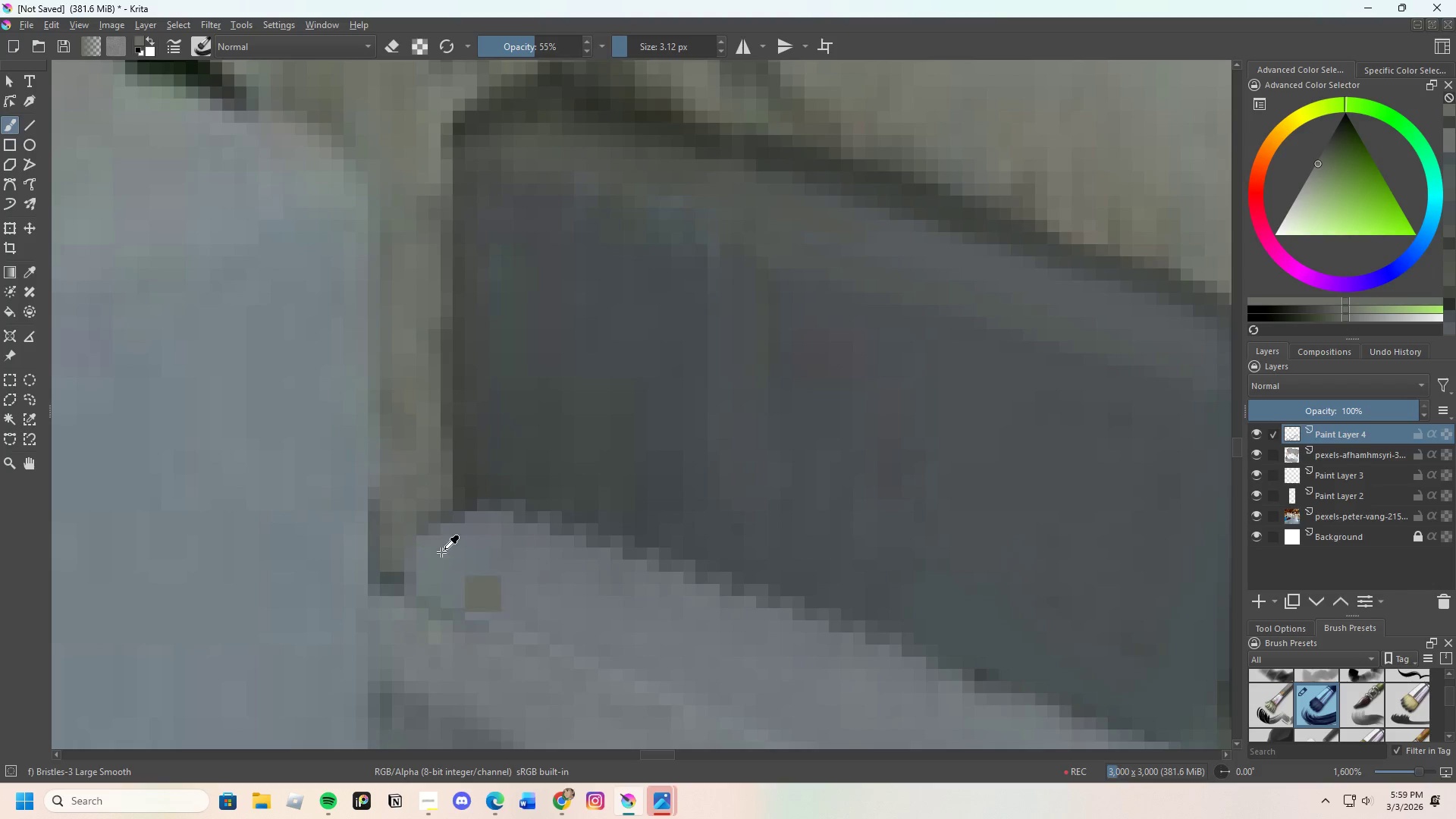 
left_click_drag(start_coordinate=[442, 552], to_coordinate=[443, 557])
 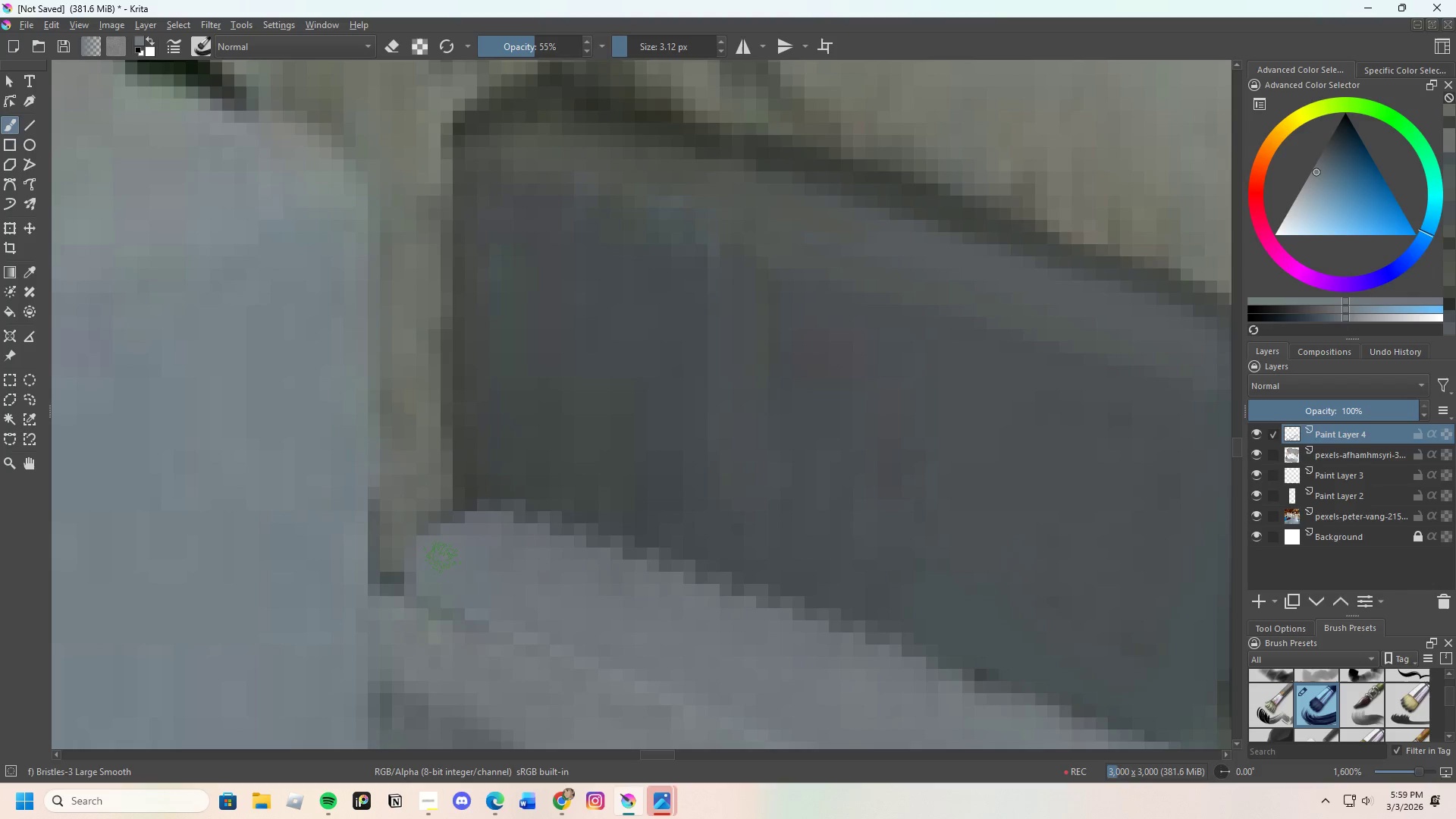 
left_click_drag(start_coordinate=[436, 565], to_coordinate=[398, 578])
 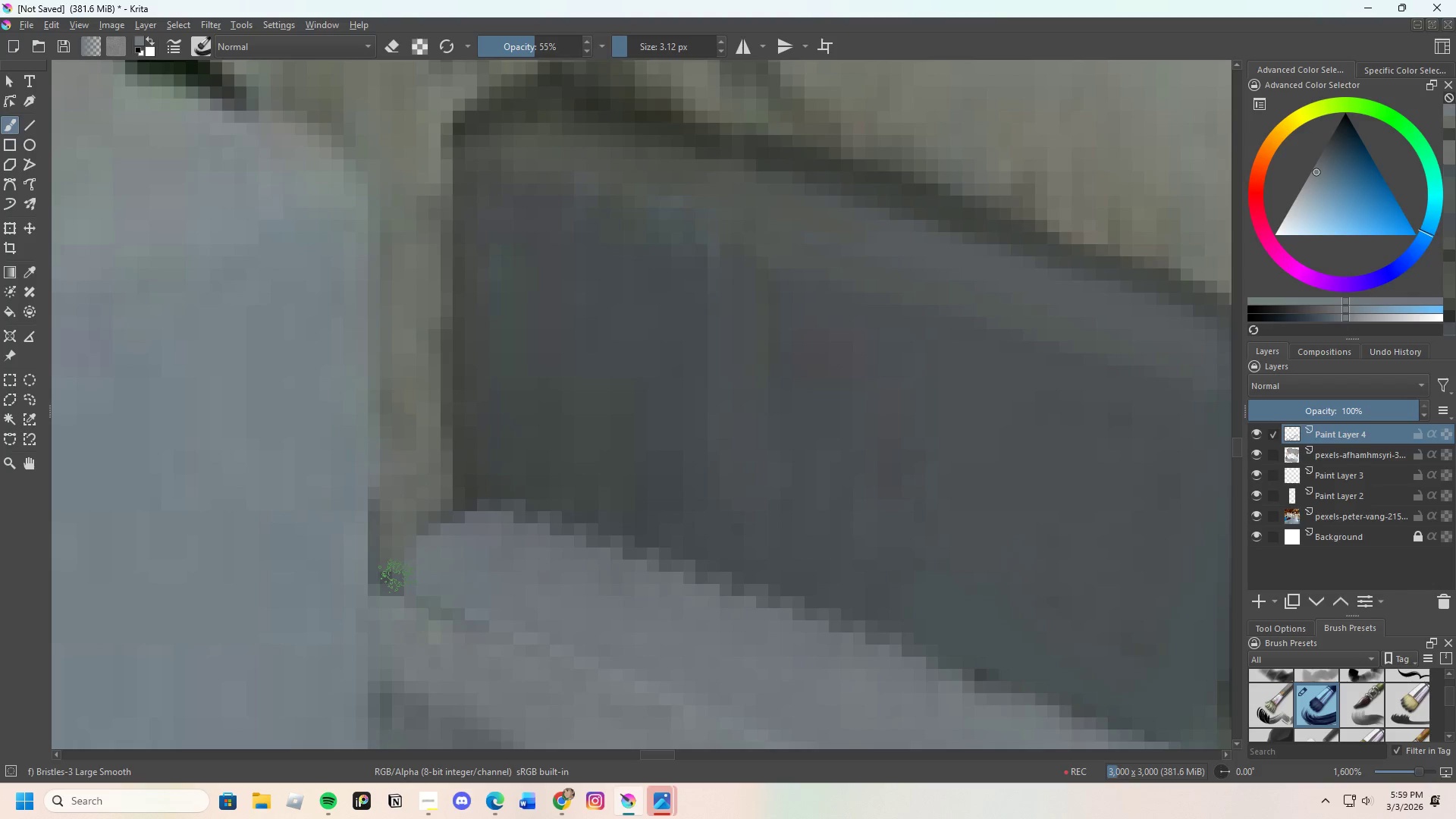 
left_click_drag(start_coordinate=[403, 566], to_coordinate=[460, 519])
 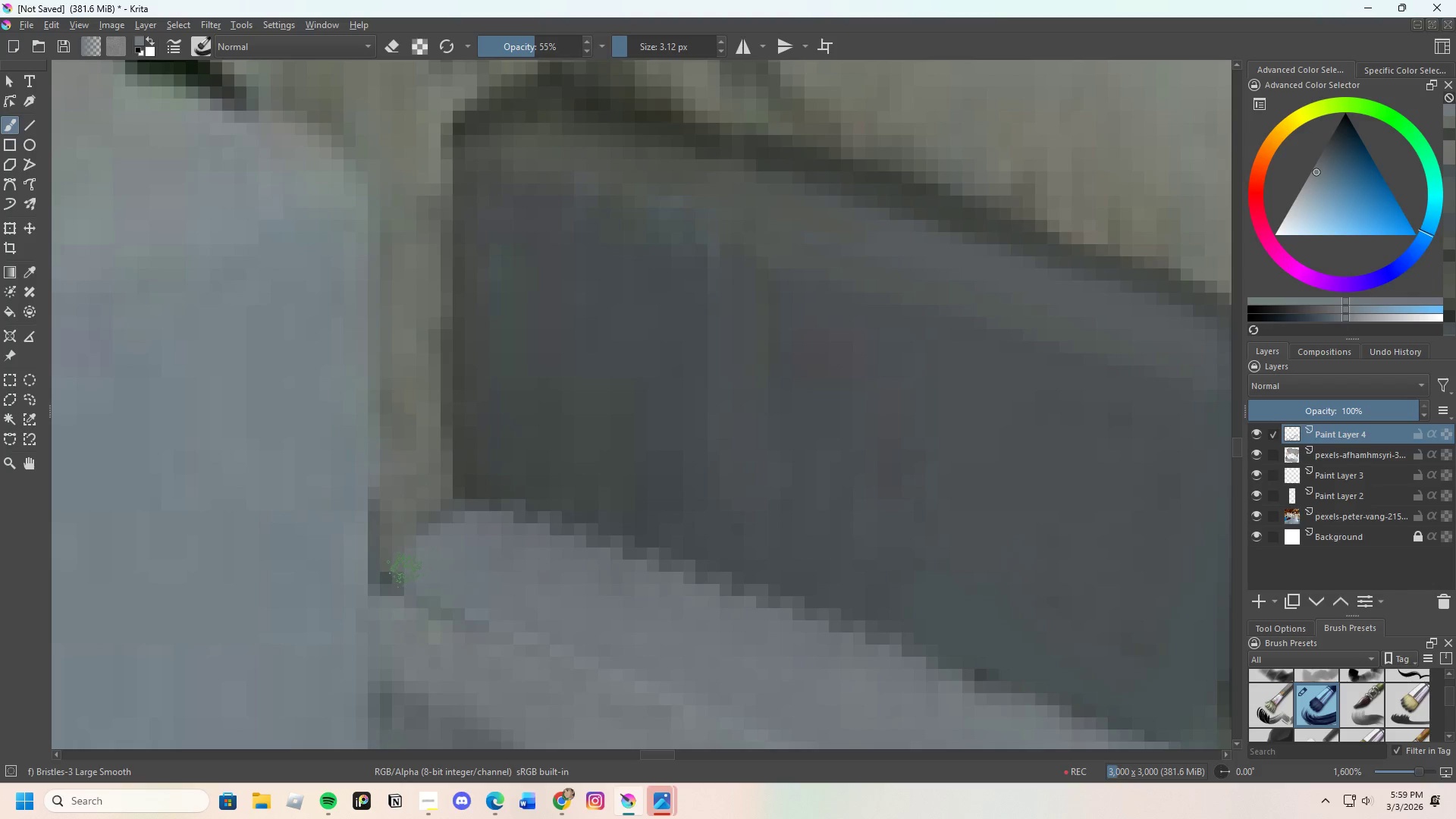 
left_click_drag(start_coordinate=[414, 581], to_coordinate=[481, 619])
 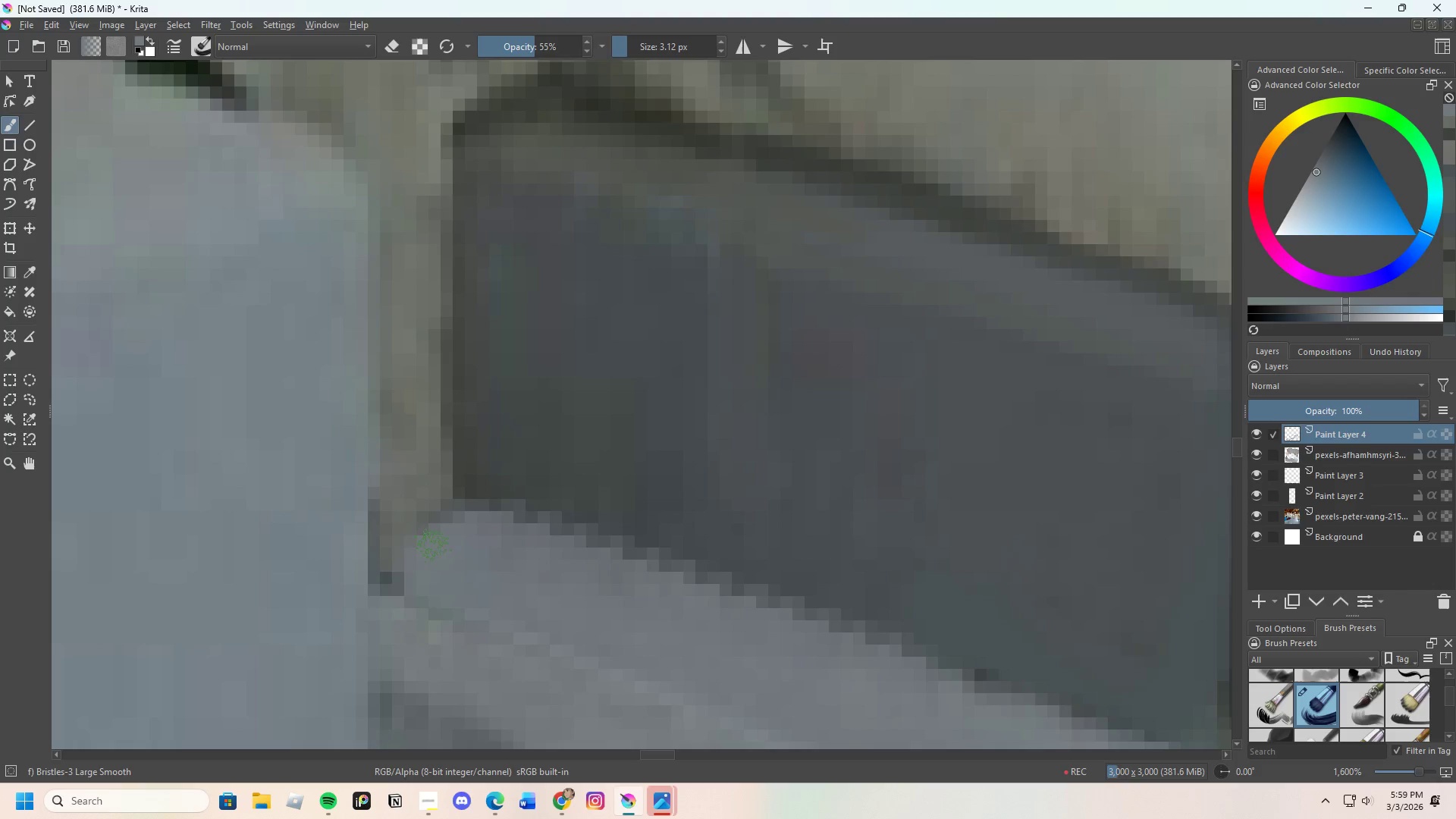 
left_click_drag(start_coordinate=[419, 538], to_coordinate=[529, 538])
 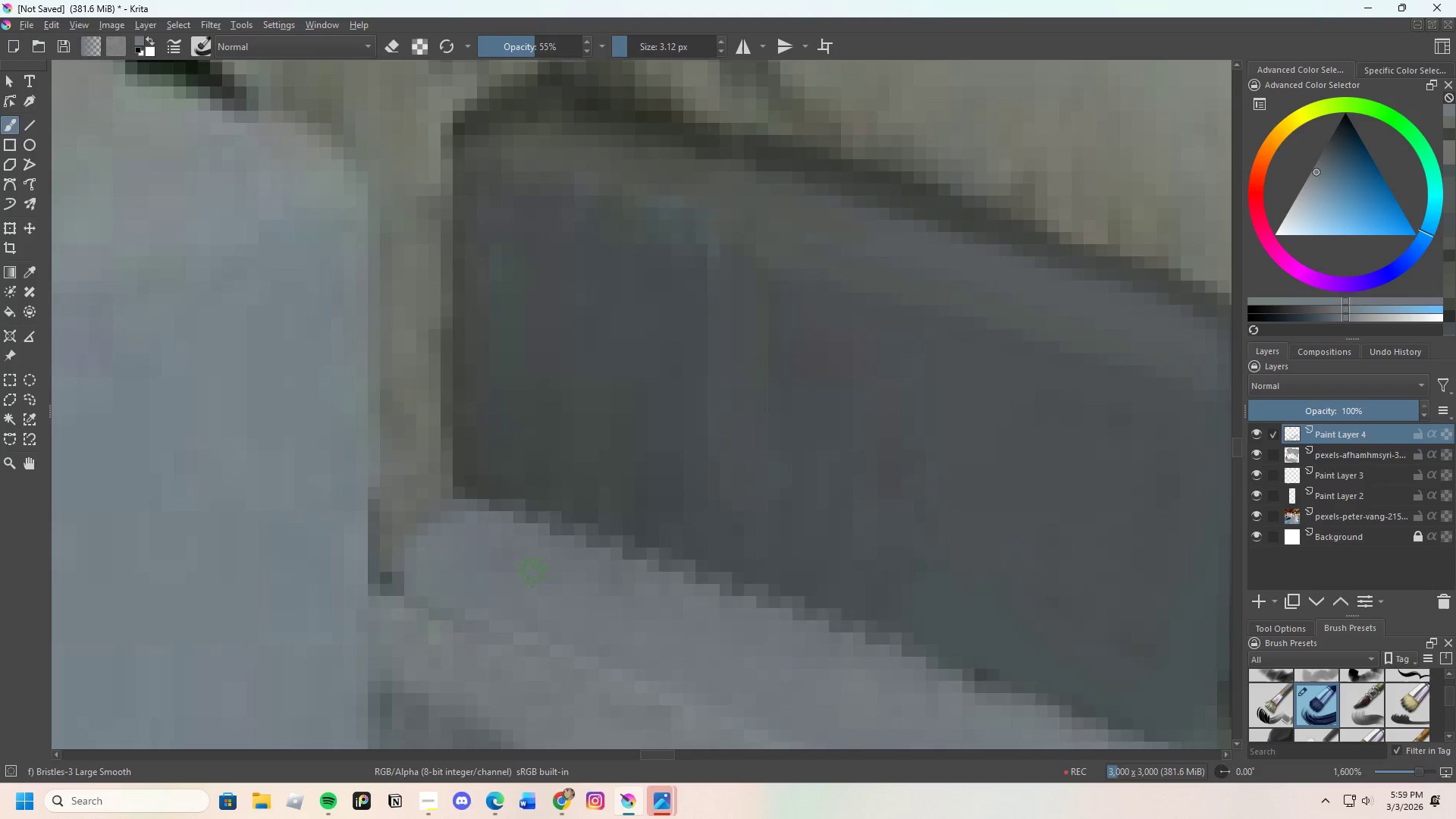 
scroll: coordinate [524, 556], scroll_direction: down, amount: 6.0
 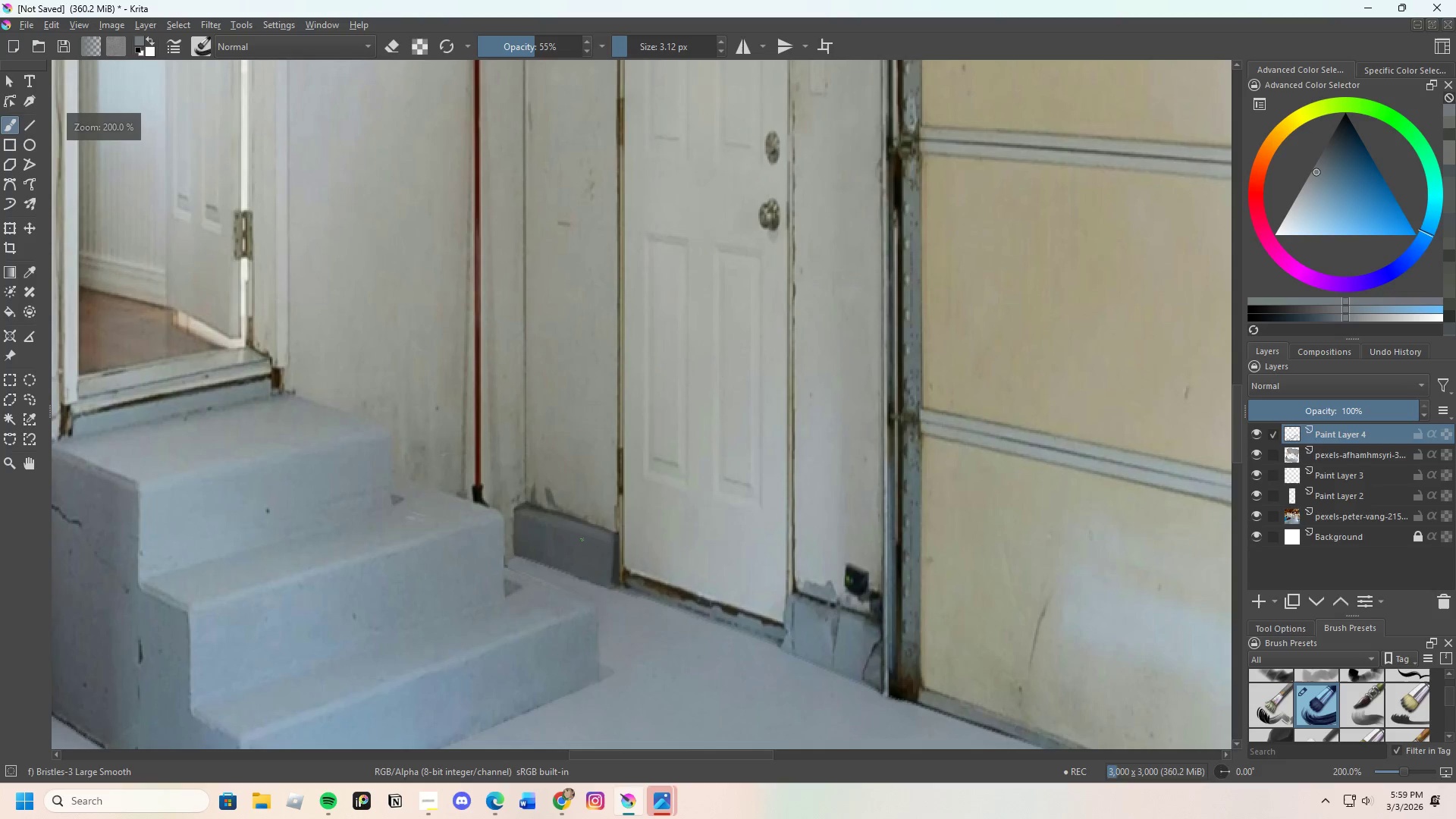 
hold_key(key=ControlLeft, duration=0.34)
 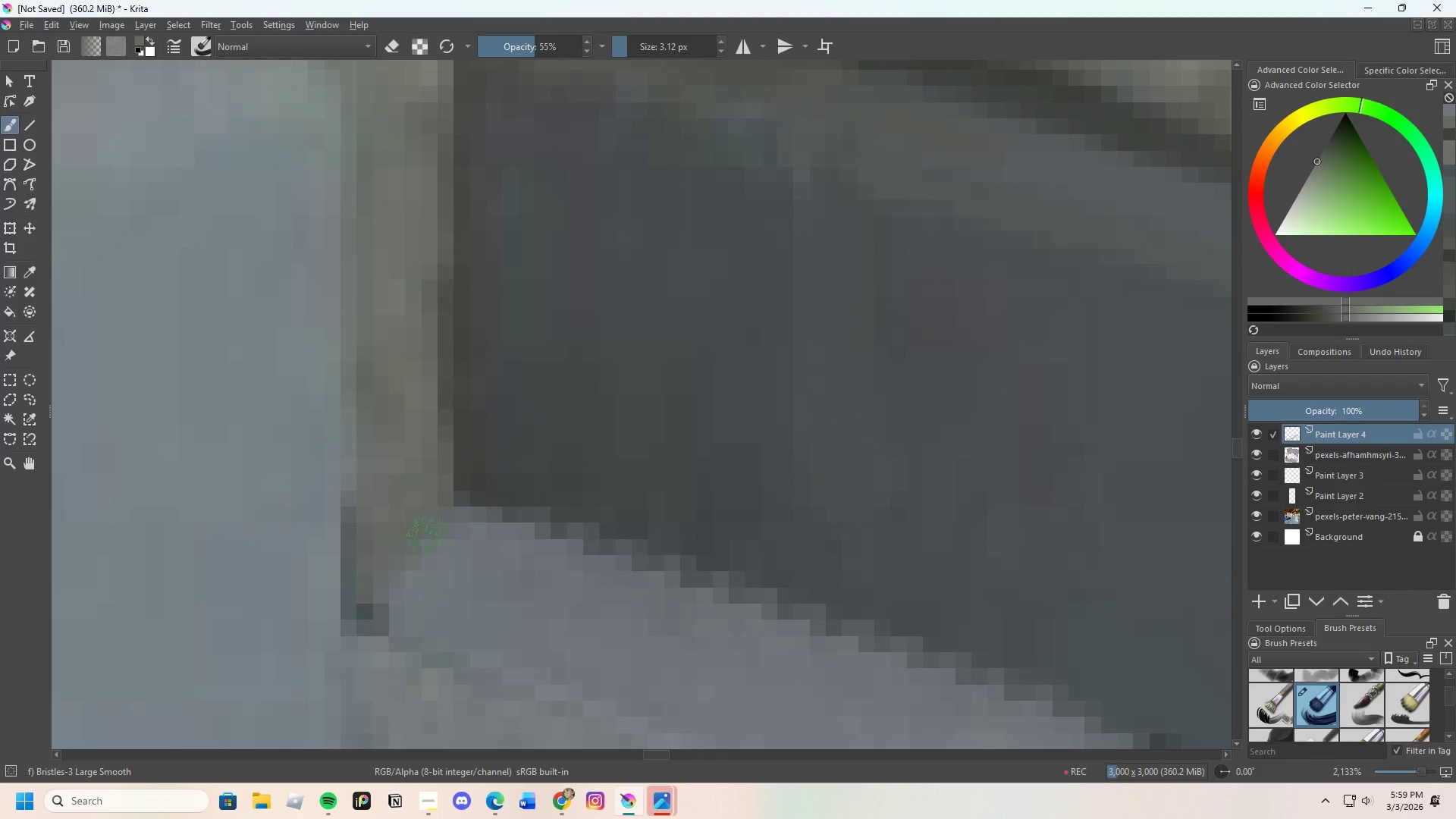 
scroll: coordinate [482, 560], scroll_direction: up, amount: 7.0
 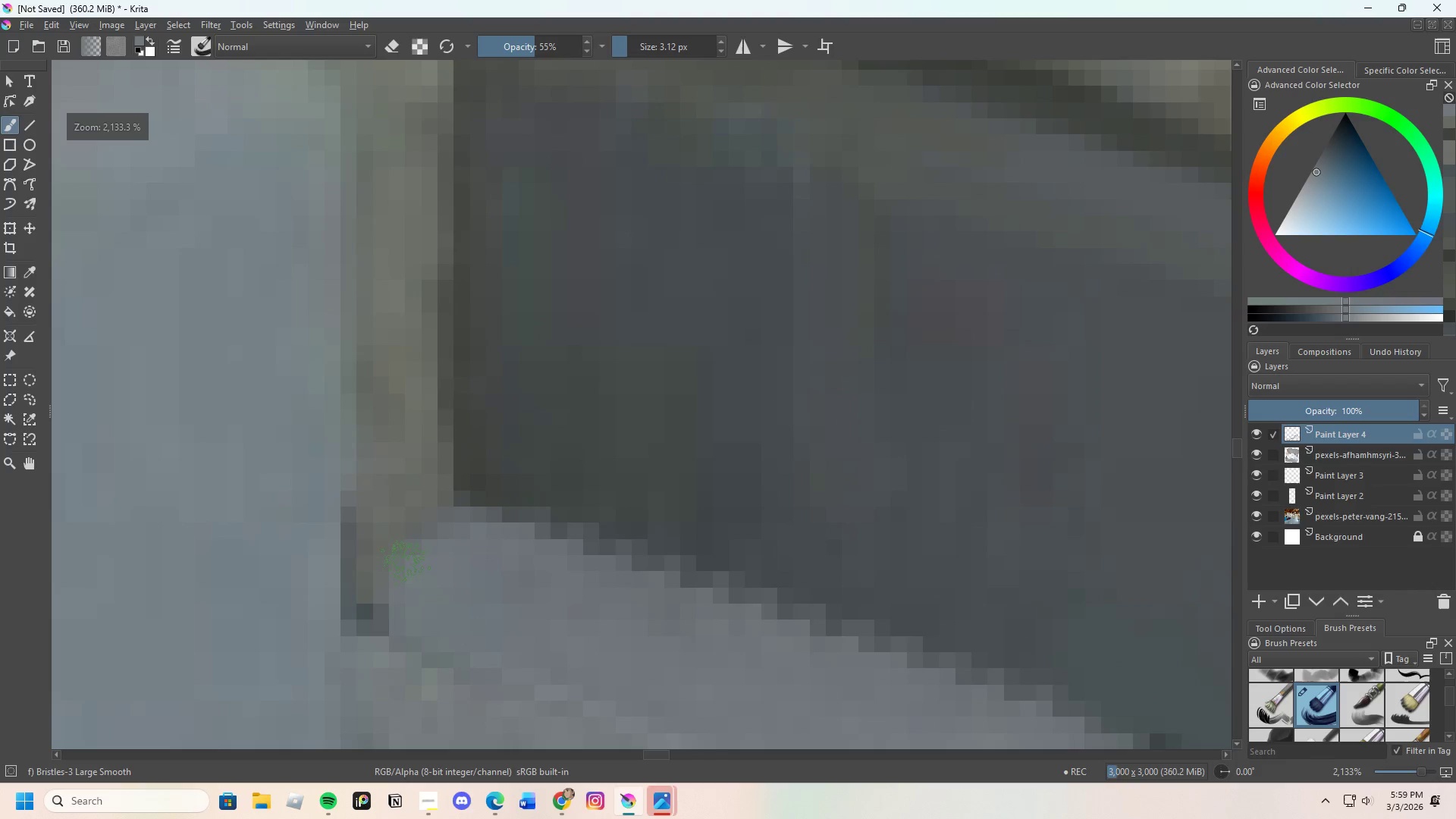 
left_click([396, 524])
 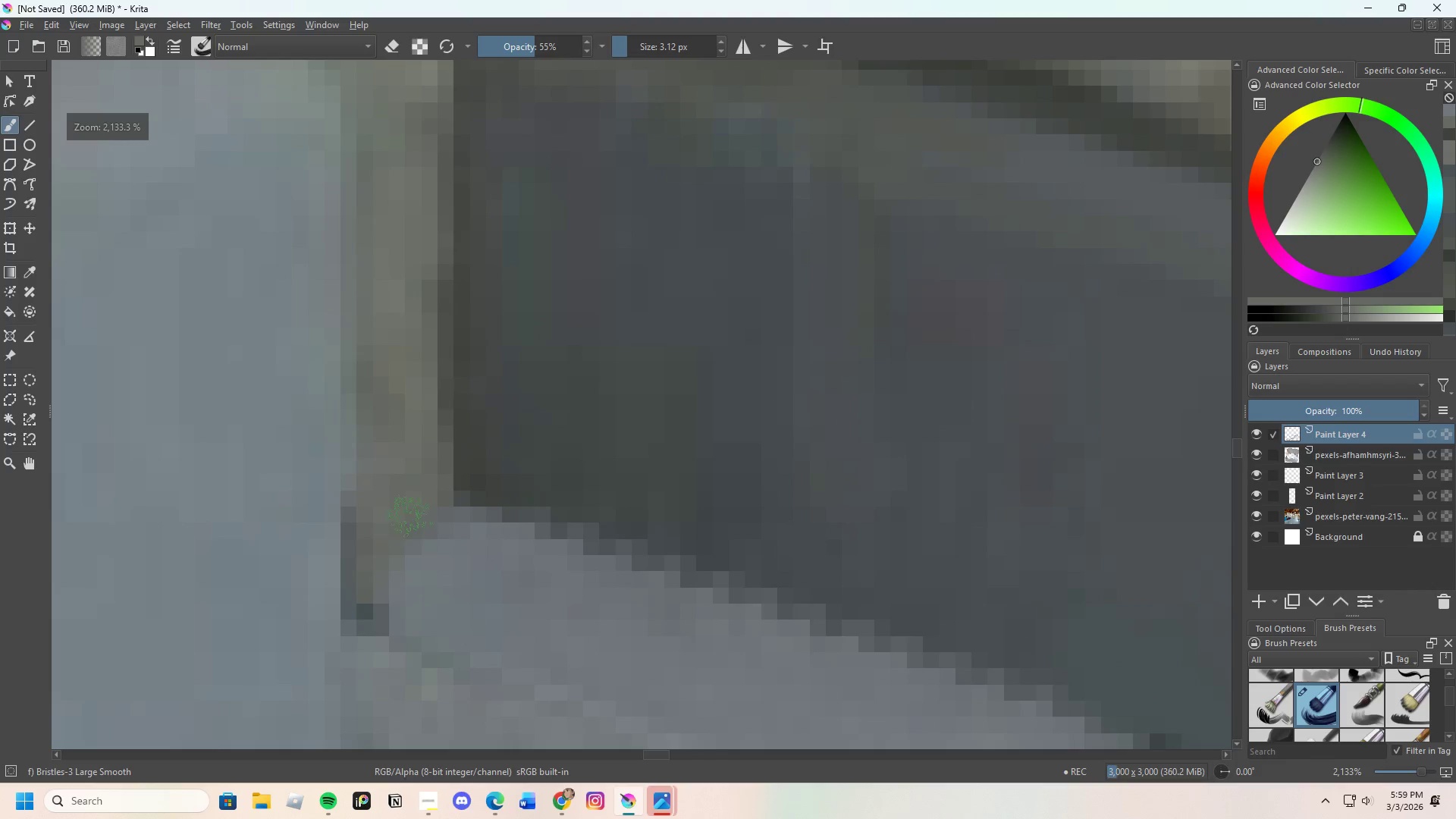 
left_click_drag(start_coordinate=[410, 522], to_coordinate=[391, 582])
 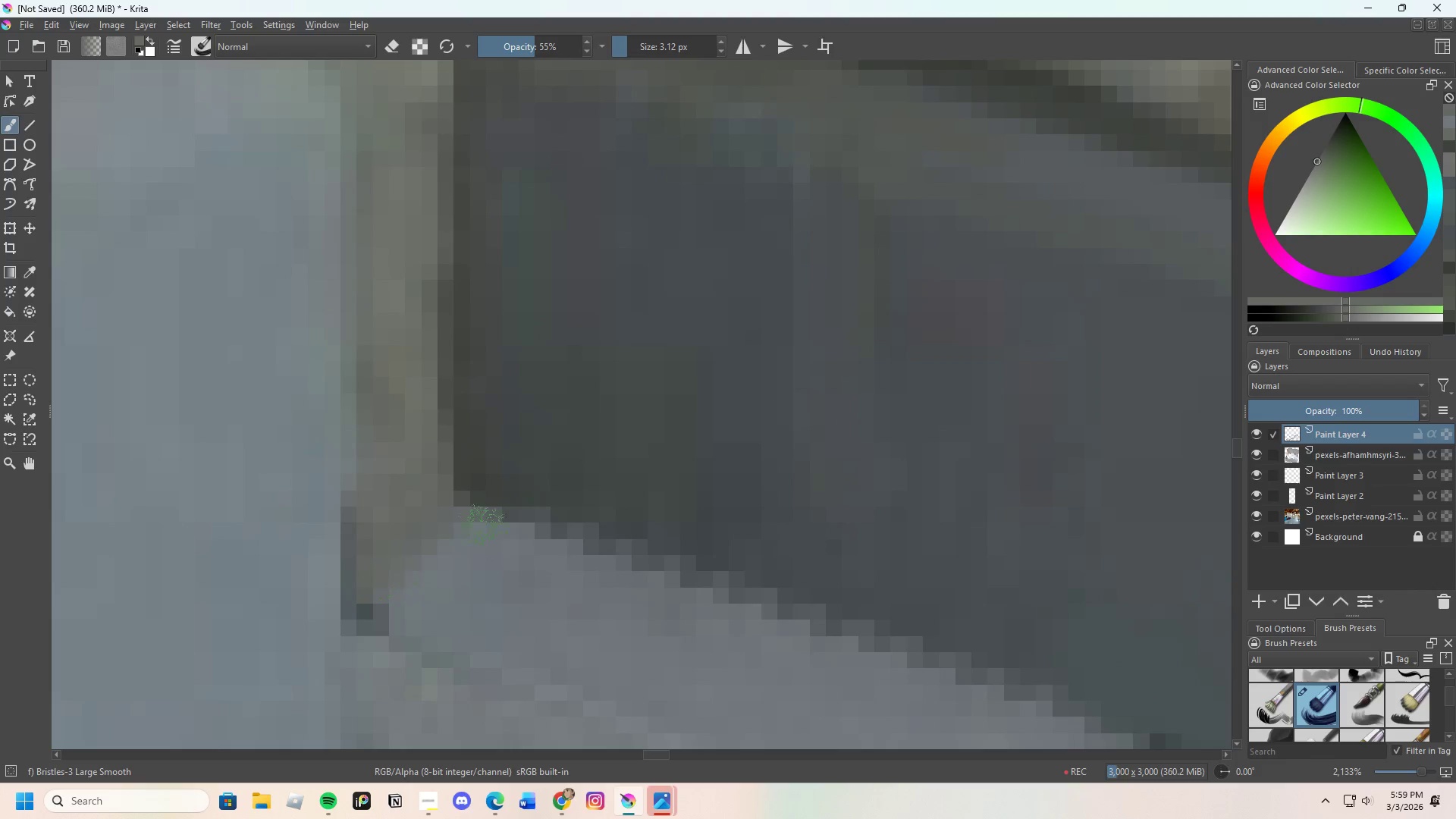 
scroll: coordinate [613, 513], scroll_direction: down, amount: 7.0
 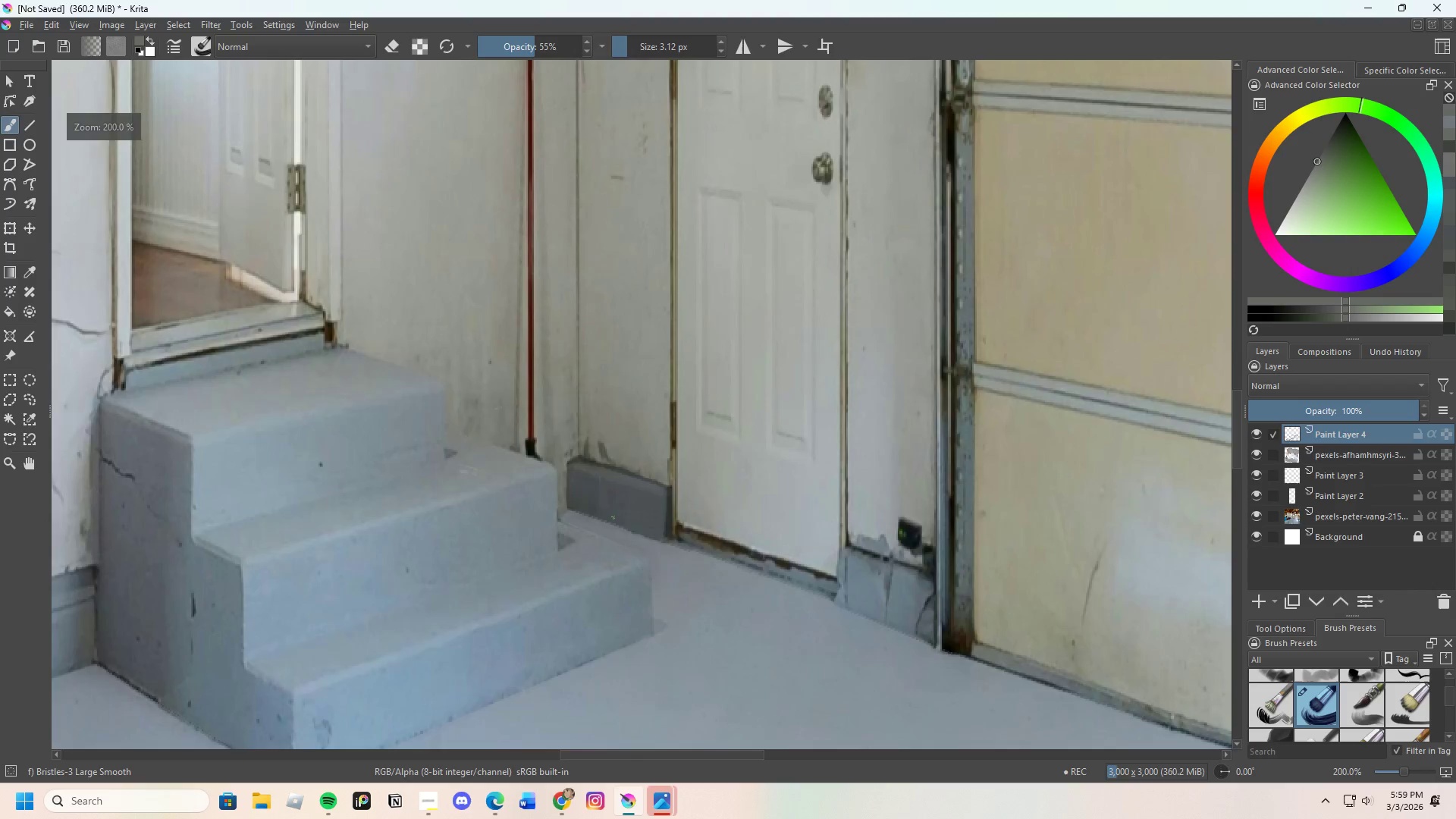 
key(Control+ControlLeft)
 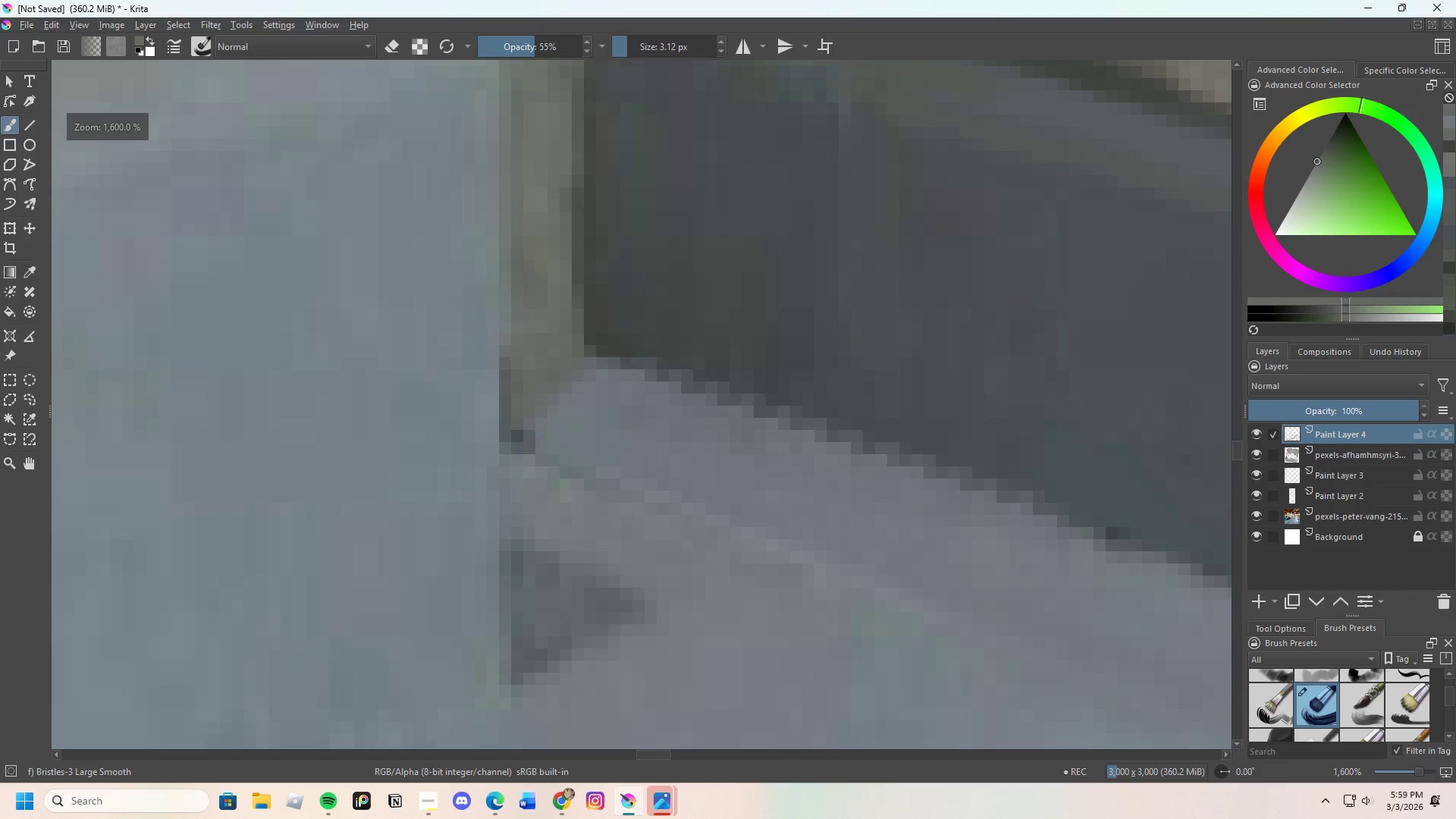 
left_click([563, 439])
 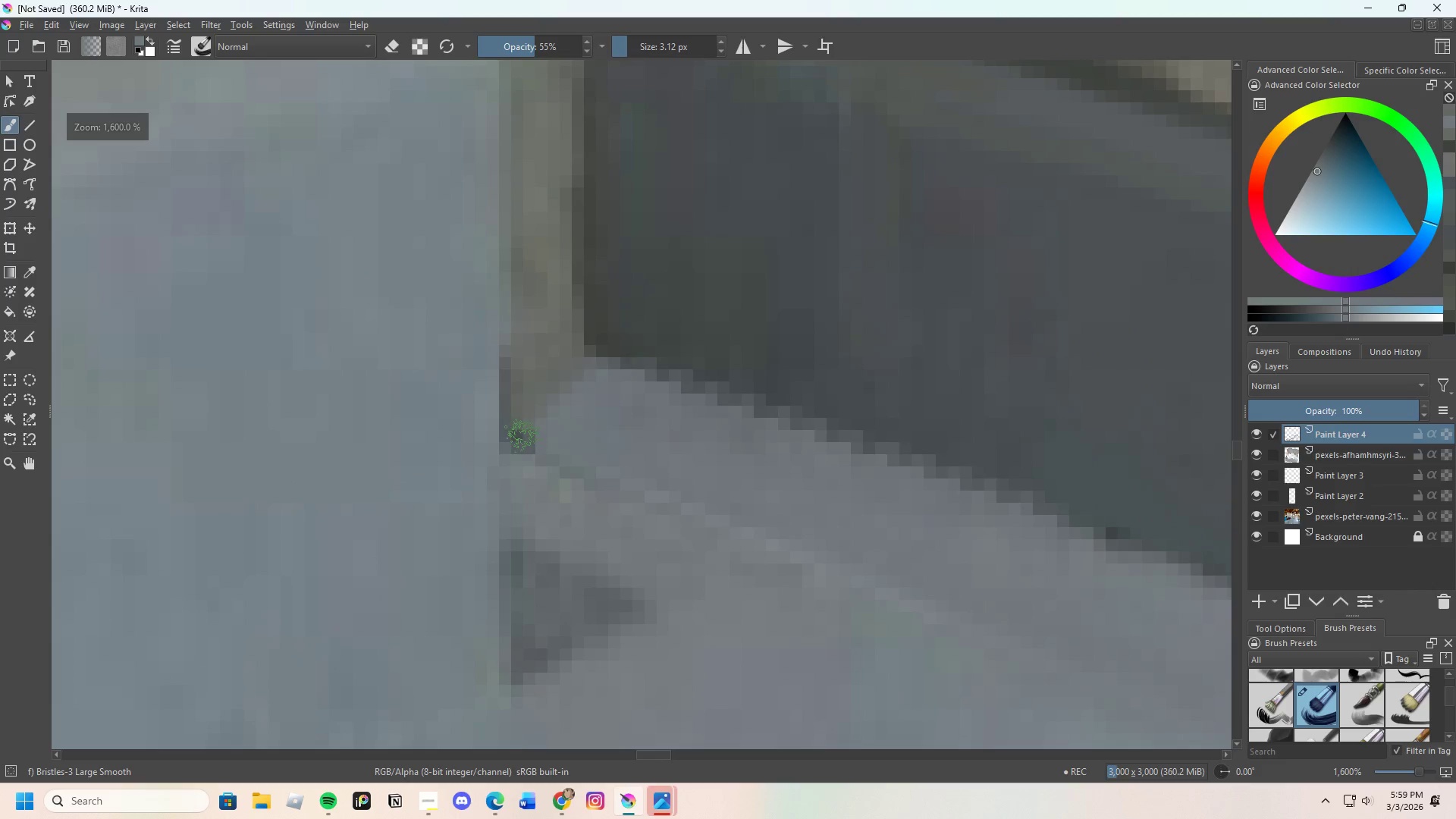 
scroll: coordinate [548, 452], scroll_direction: up, amount: 6.0
 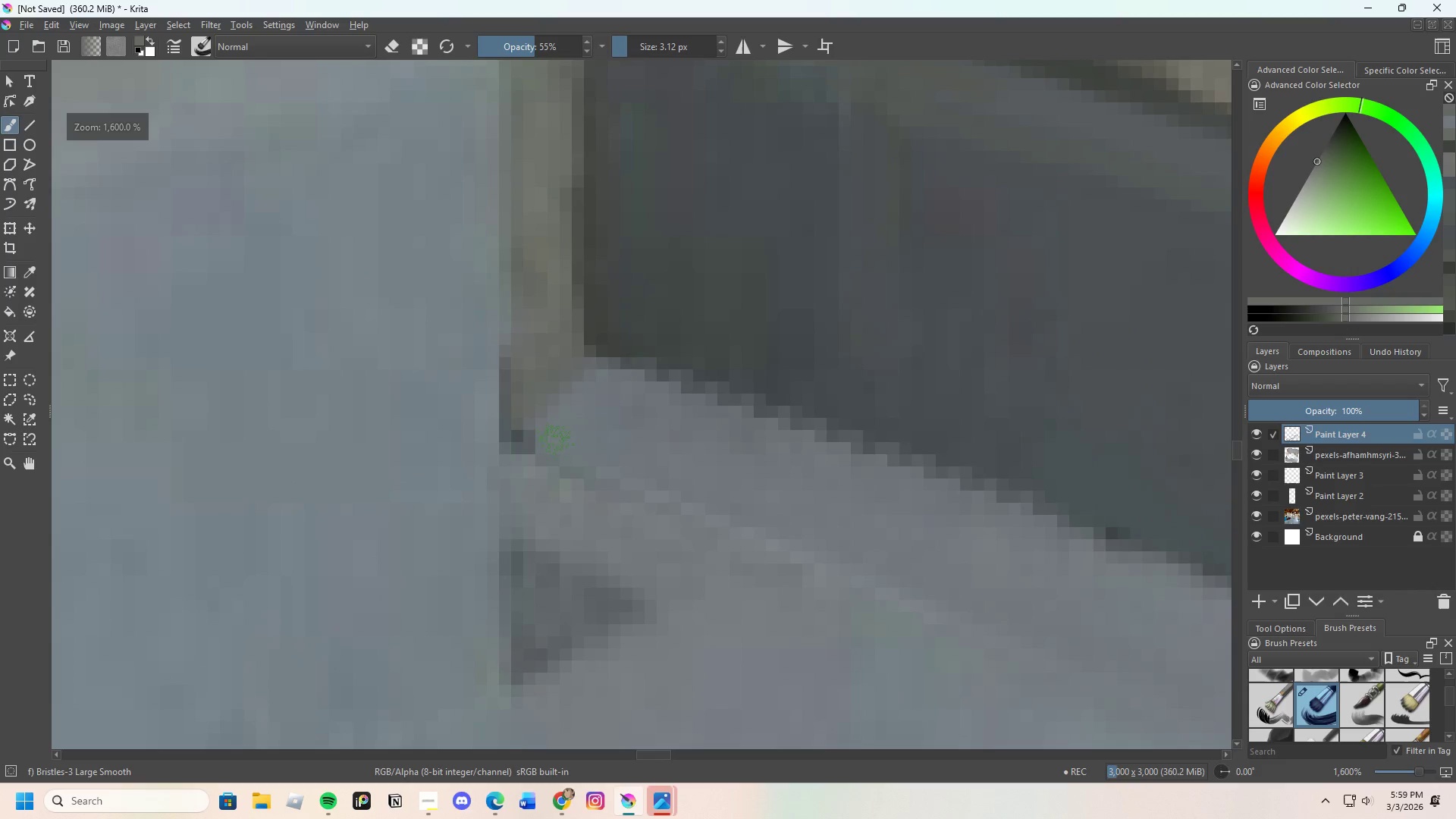 
left_click_drag(start_coordinate=[523, 435], to_coordinate=[580, 463])
 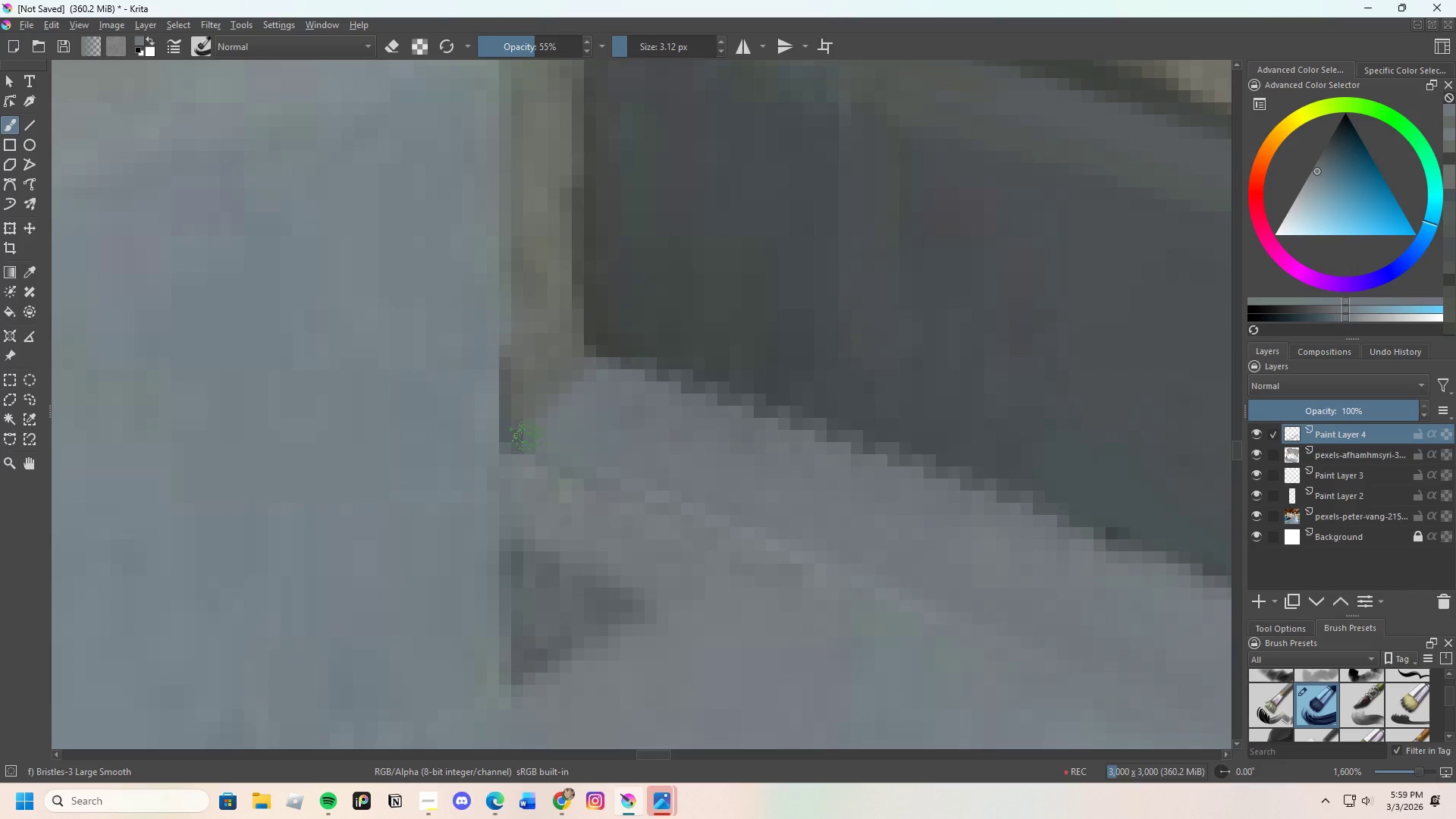 
left_click_drag(start_coordinate=[527, 435], to_coordinate=[521, 447])
 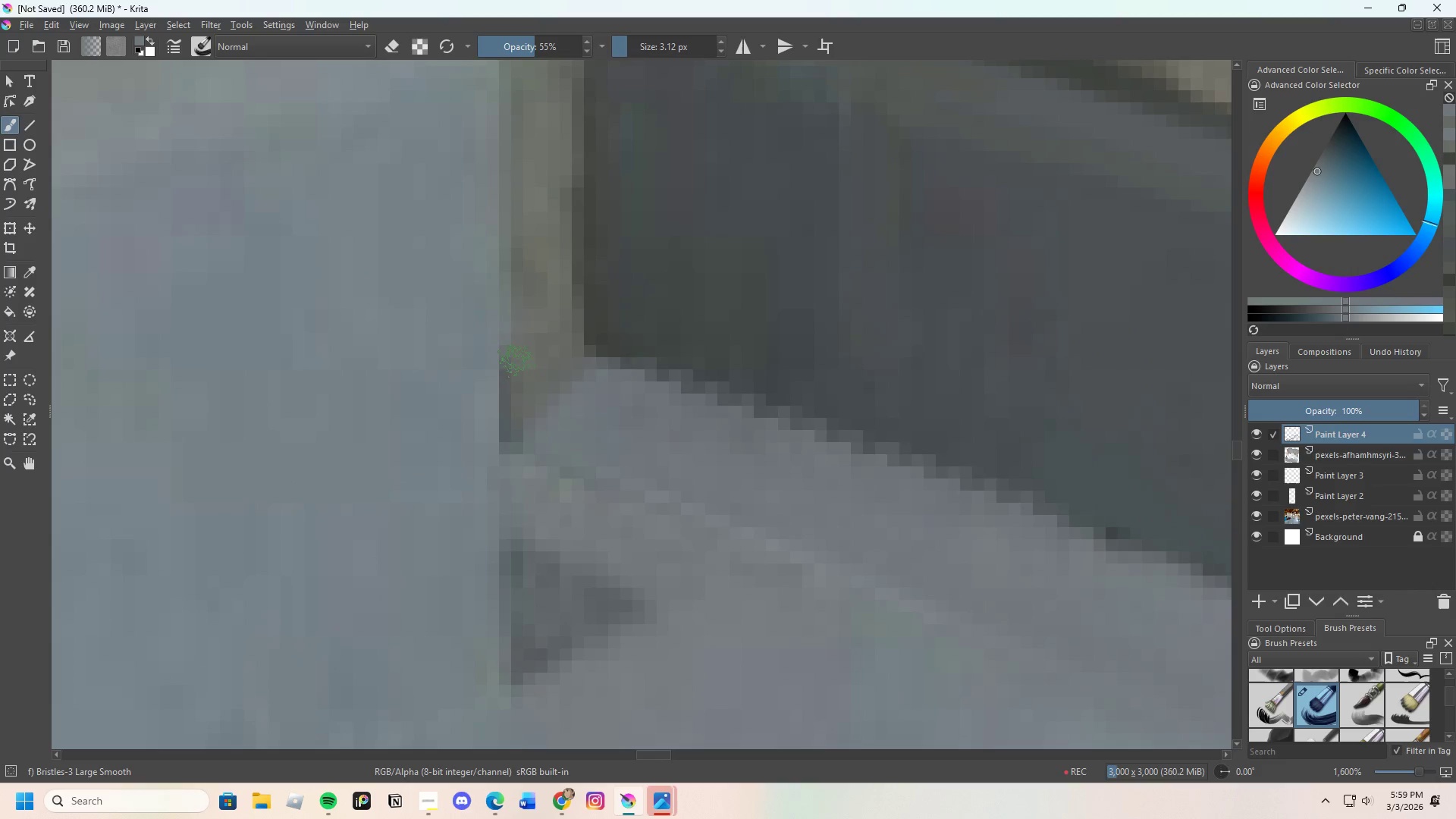 
key(Control+ControlLeft)
 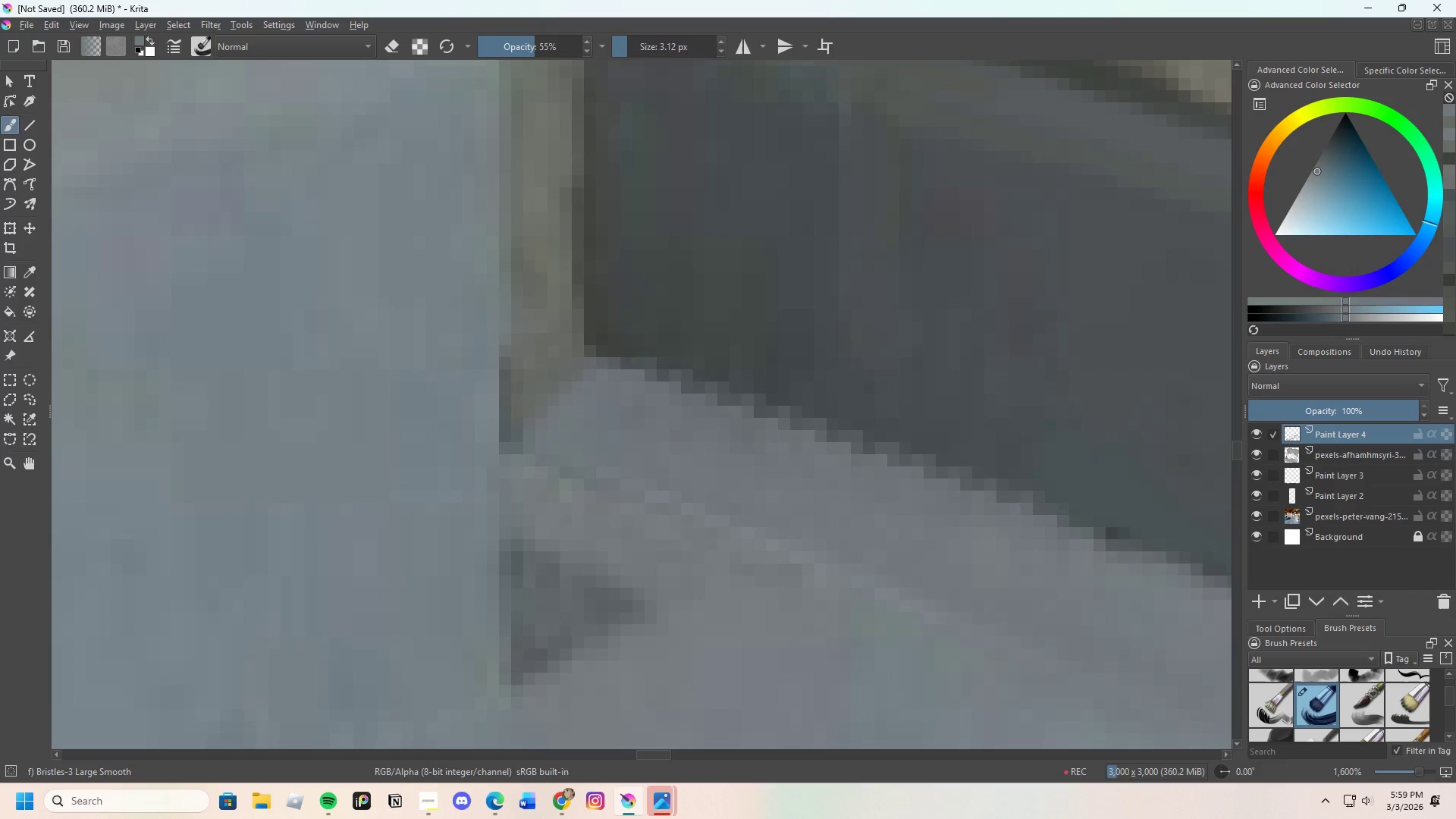 
left_click_drag(start_coordinate=[525, 344], to_coordinate=[525, 335])
 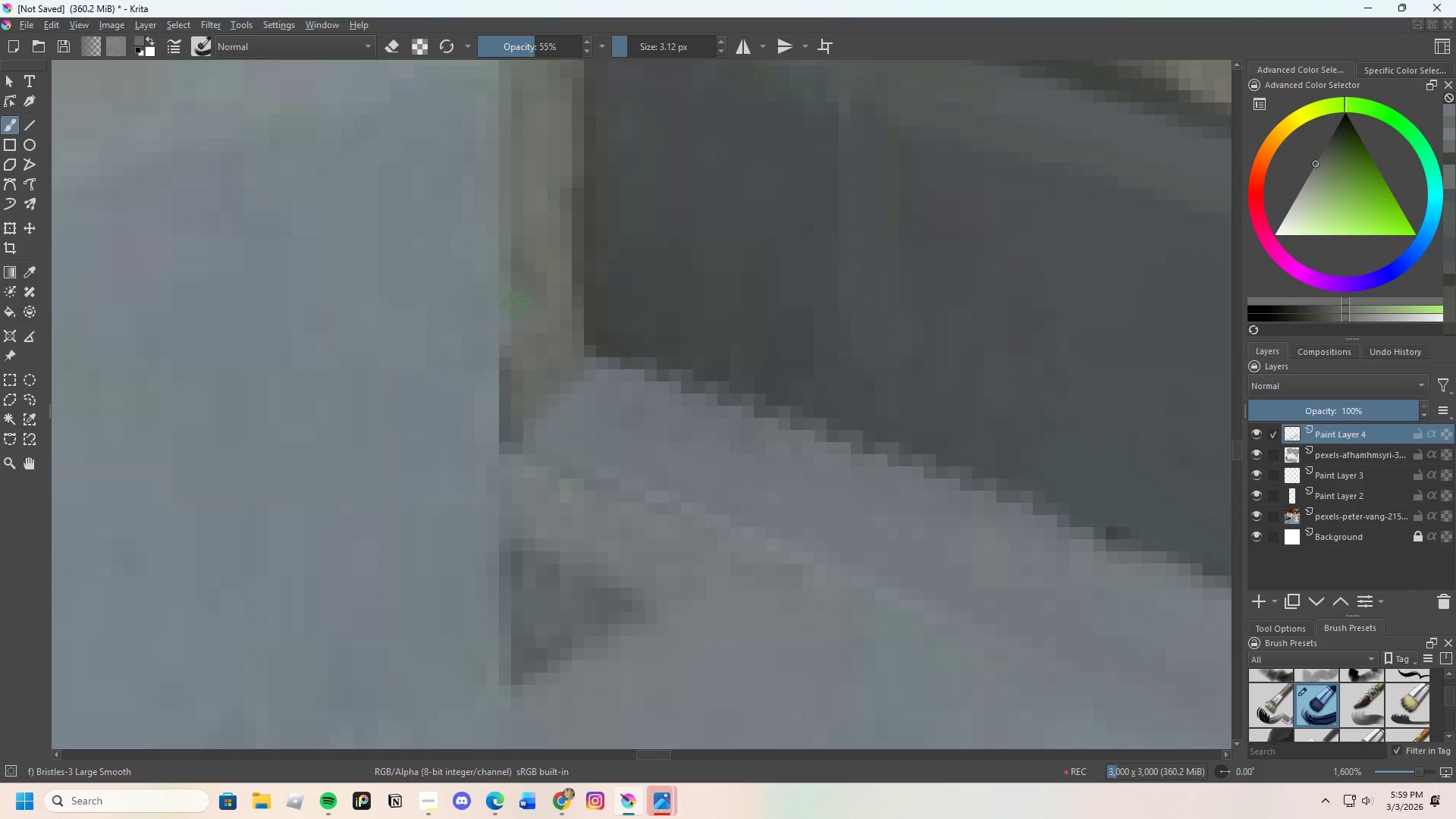 
left_click_drag(start_coordinate=[517, 306], to_coordinate=[518, 388])
 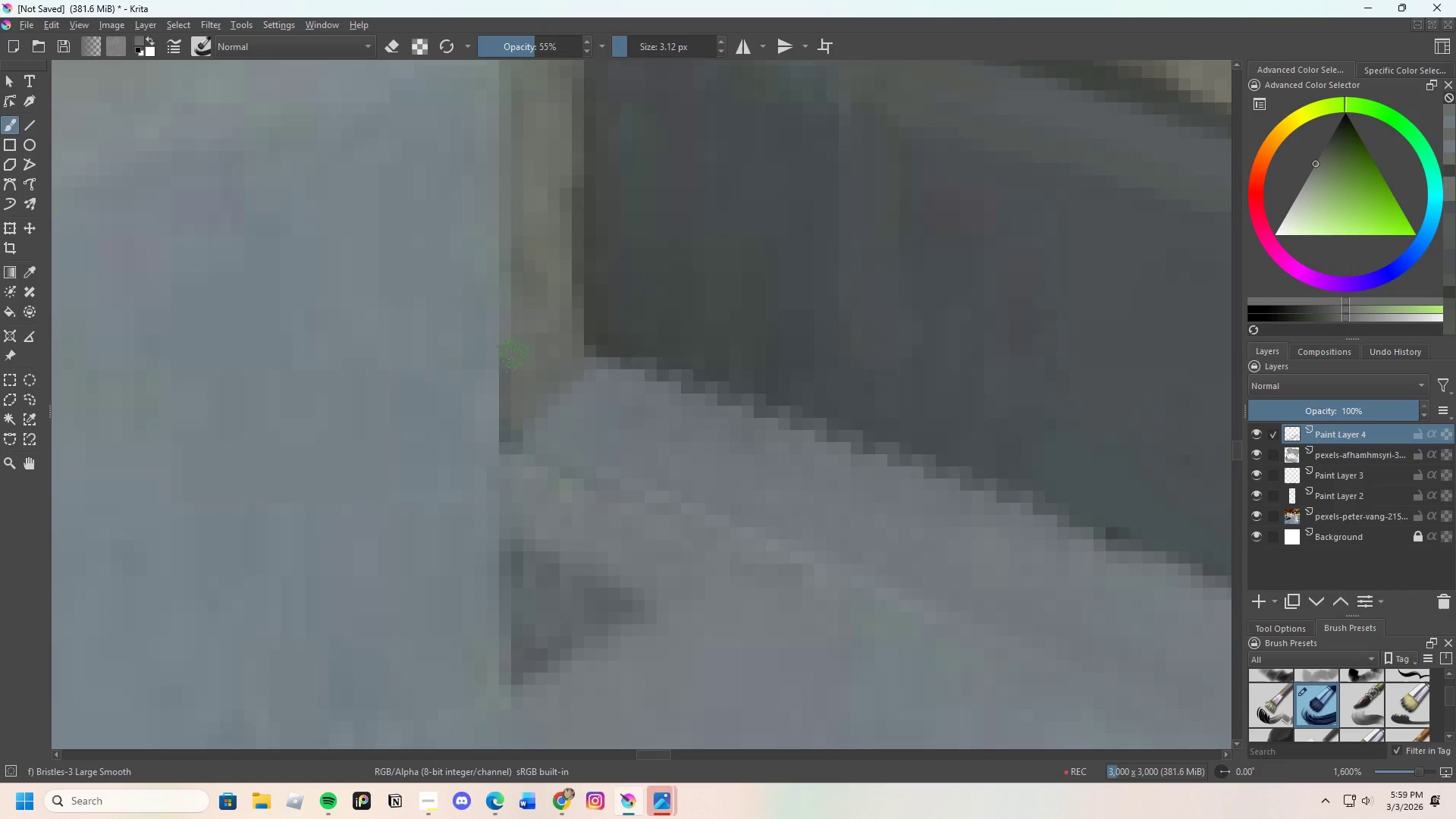 
left_click_drag(start_coordinate=[513, 365], to_coordinate=[515, 439])
 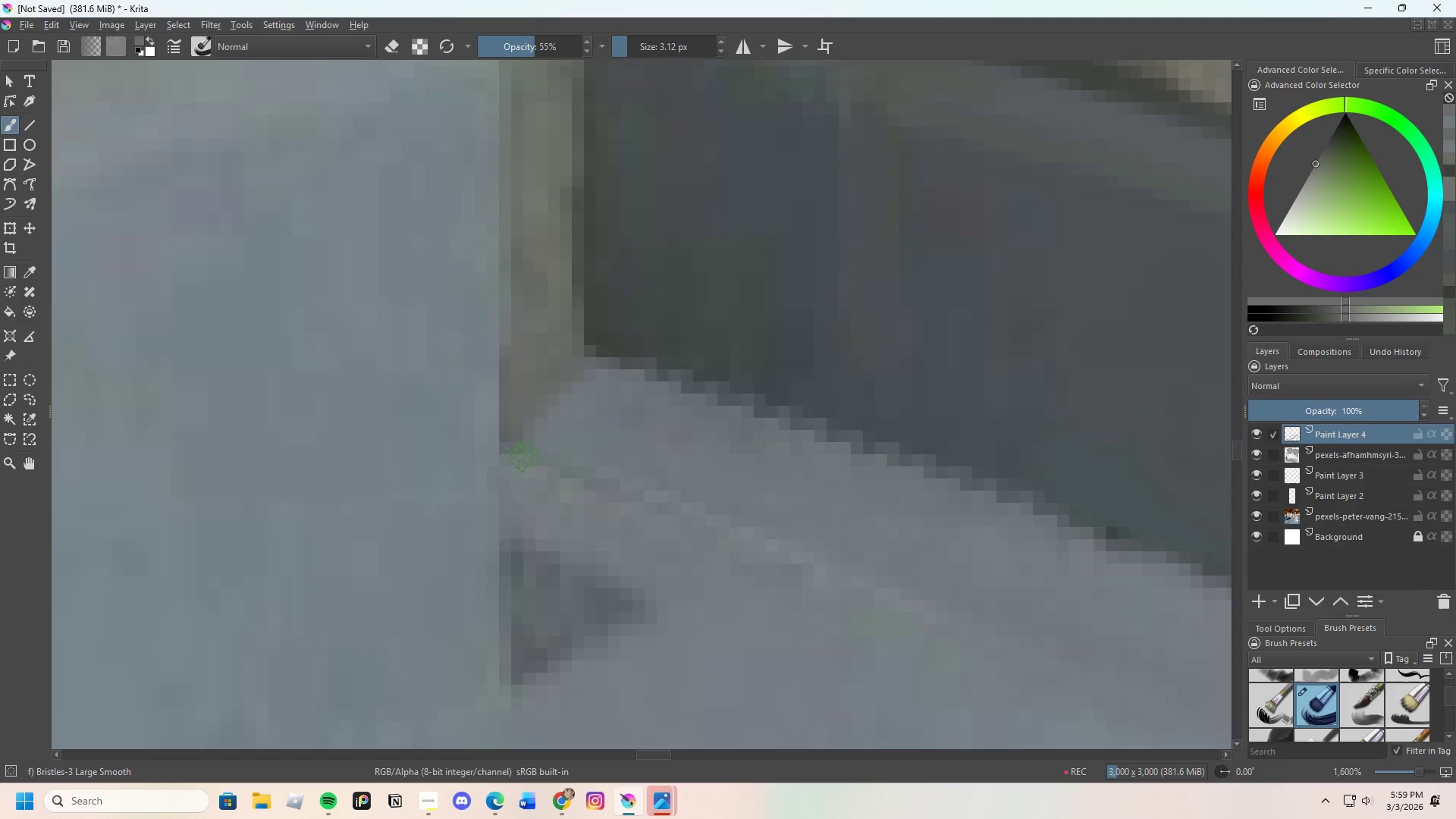 
scroll: coordinate [527, 461], scroll_direction: down, amount: 3.0
 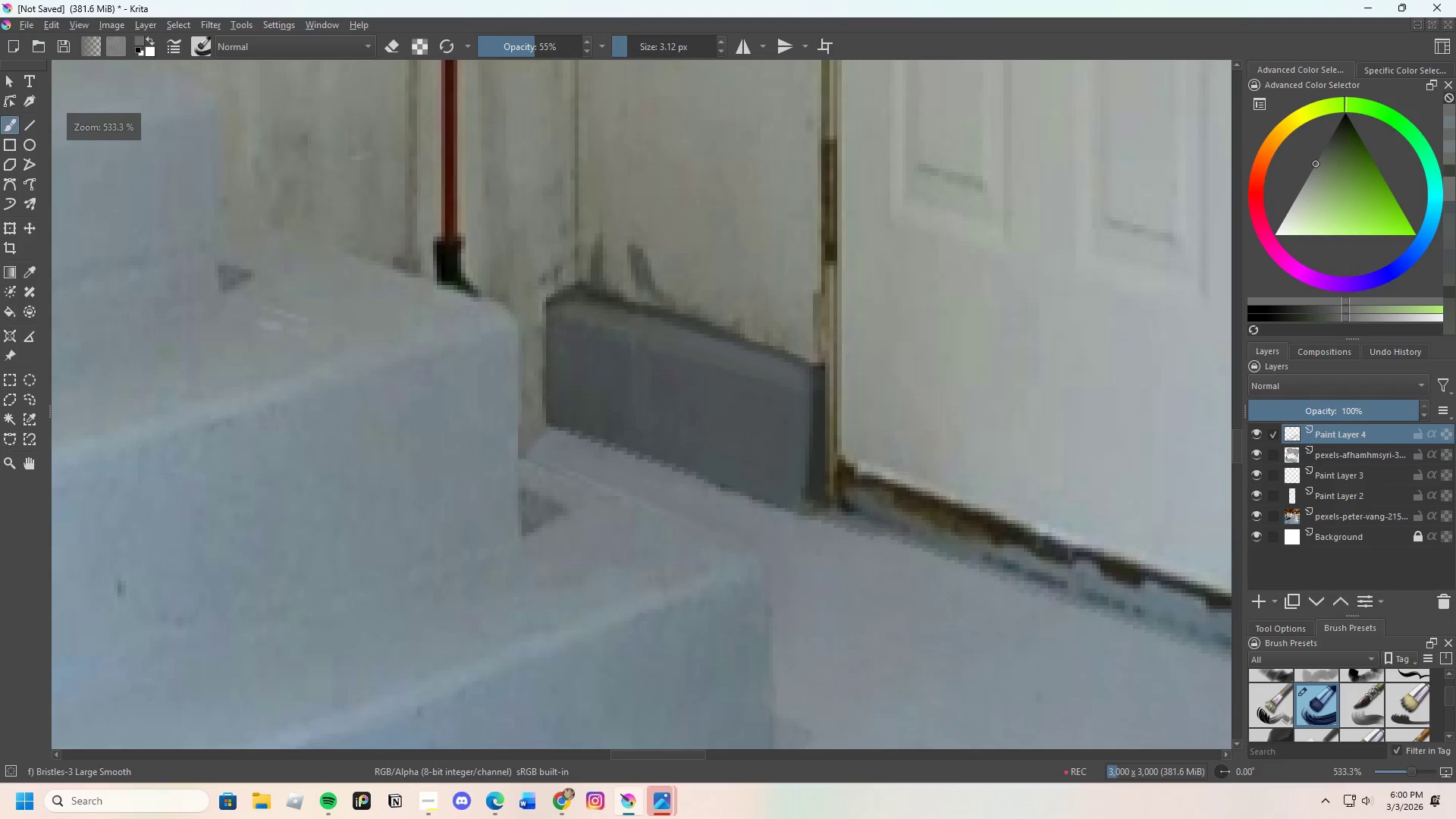 
scroll: coordinate [529, 350], scroll_direction: up, amount: 3.0
 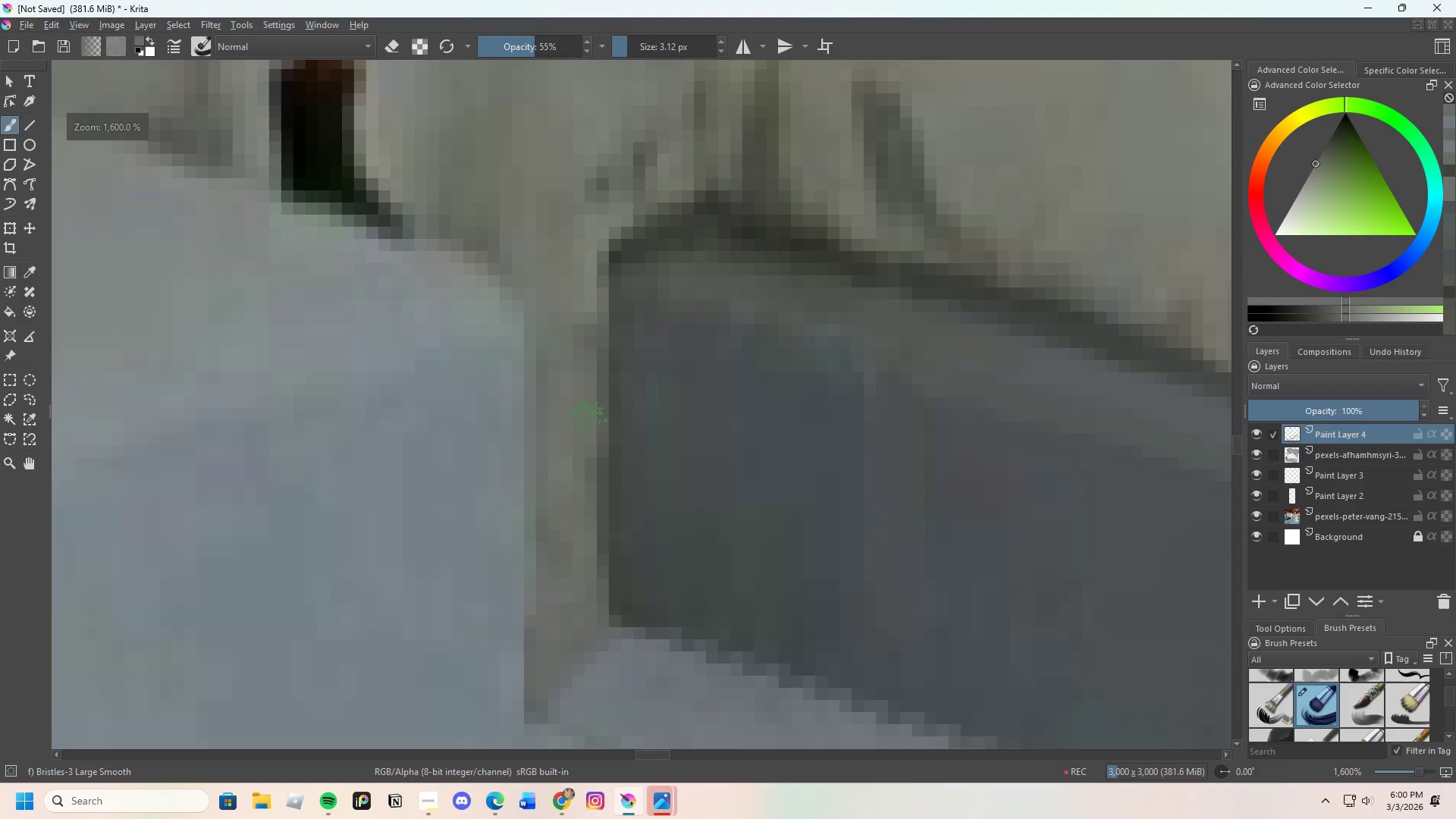 
key(Control+ControlLeft)
 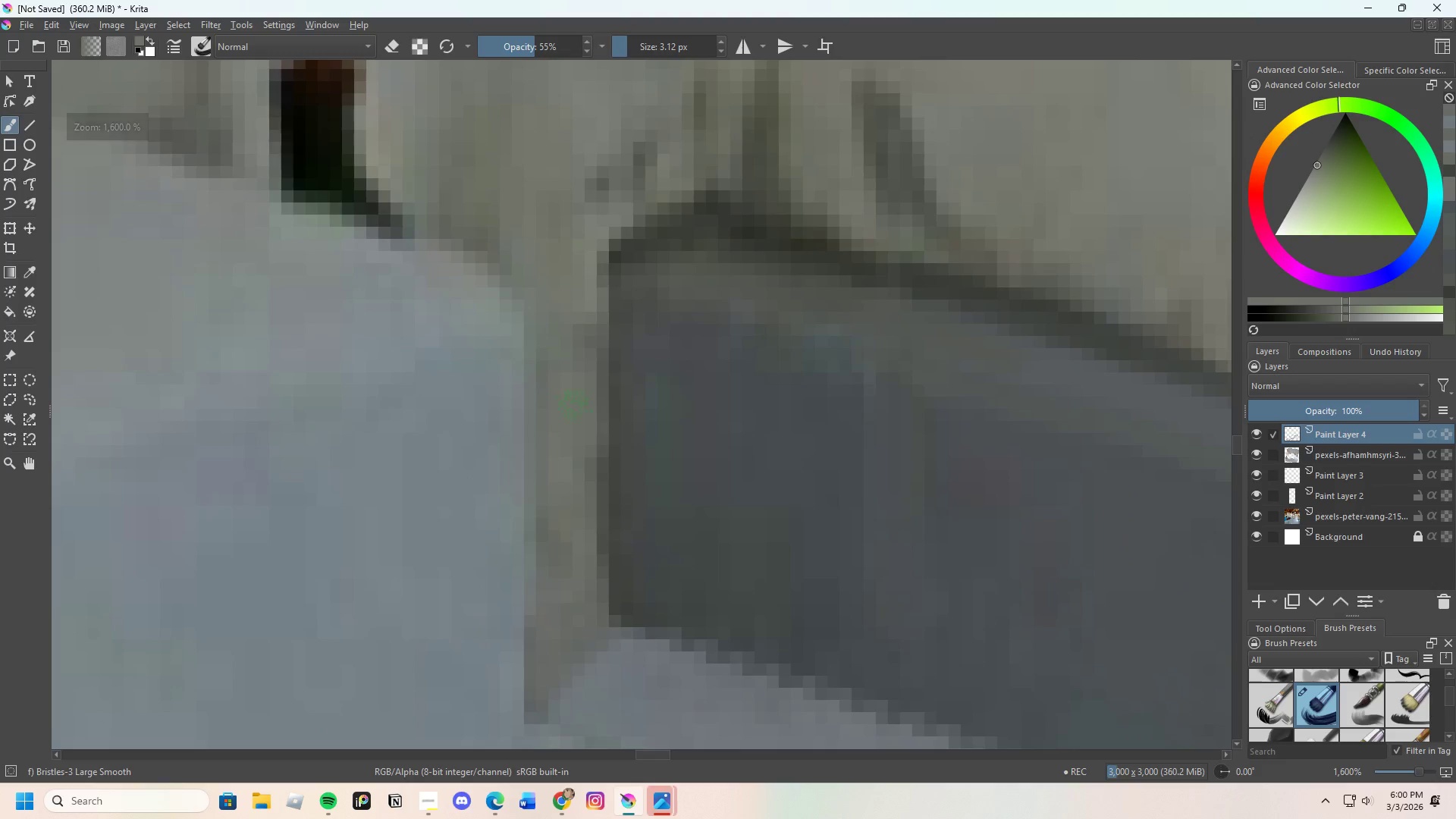 
left_click_drag(start_coordinate=[565, 447], to_coordinate=[548, 535])
 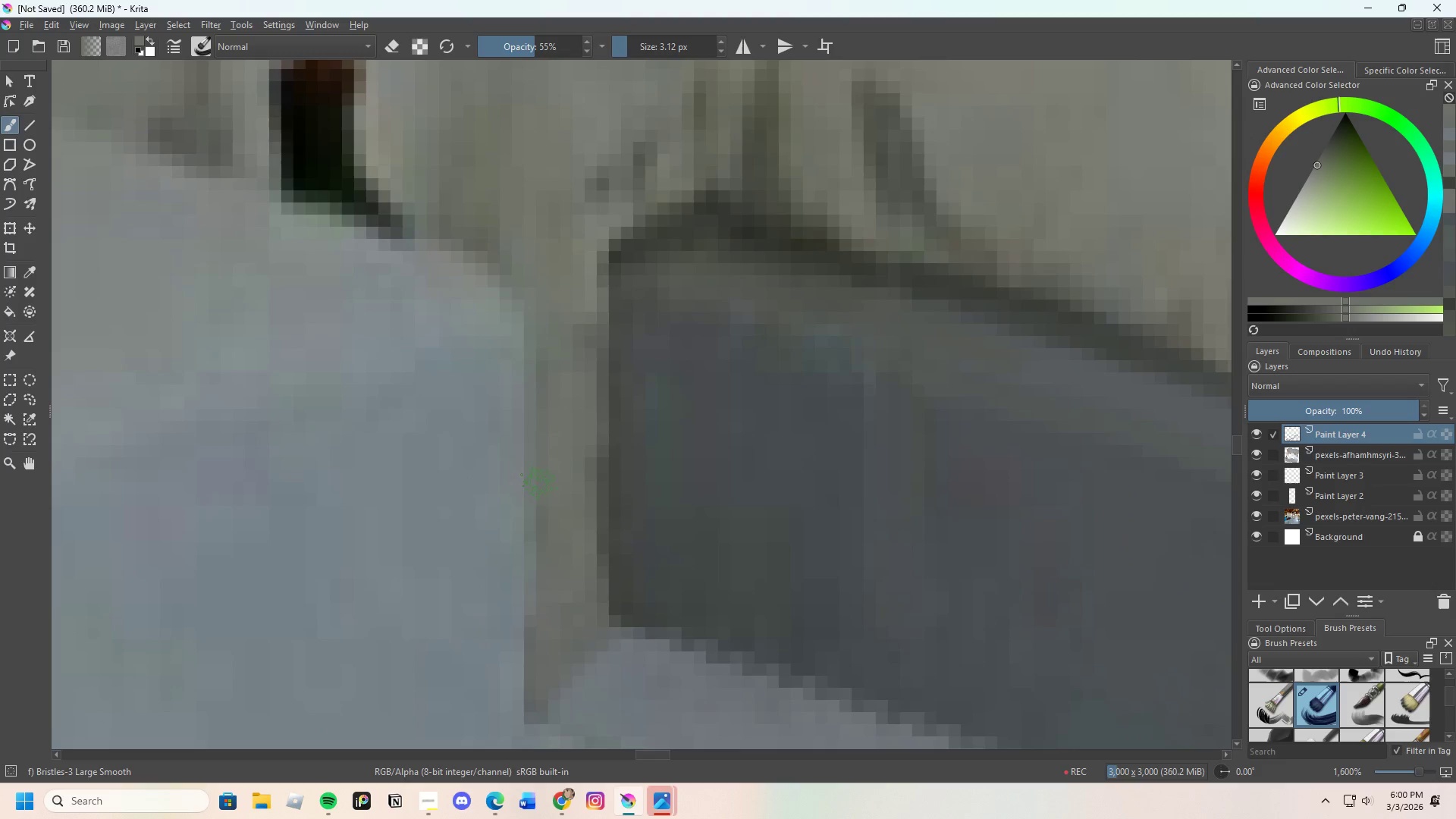 
left_click_drag(start_coordinate=[543, 506], to_coordinate=[557, 542])
 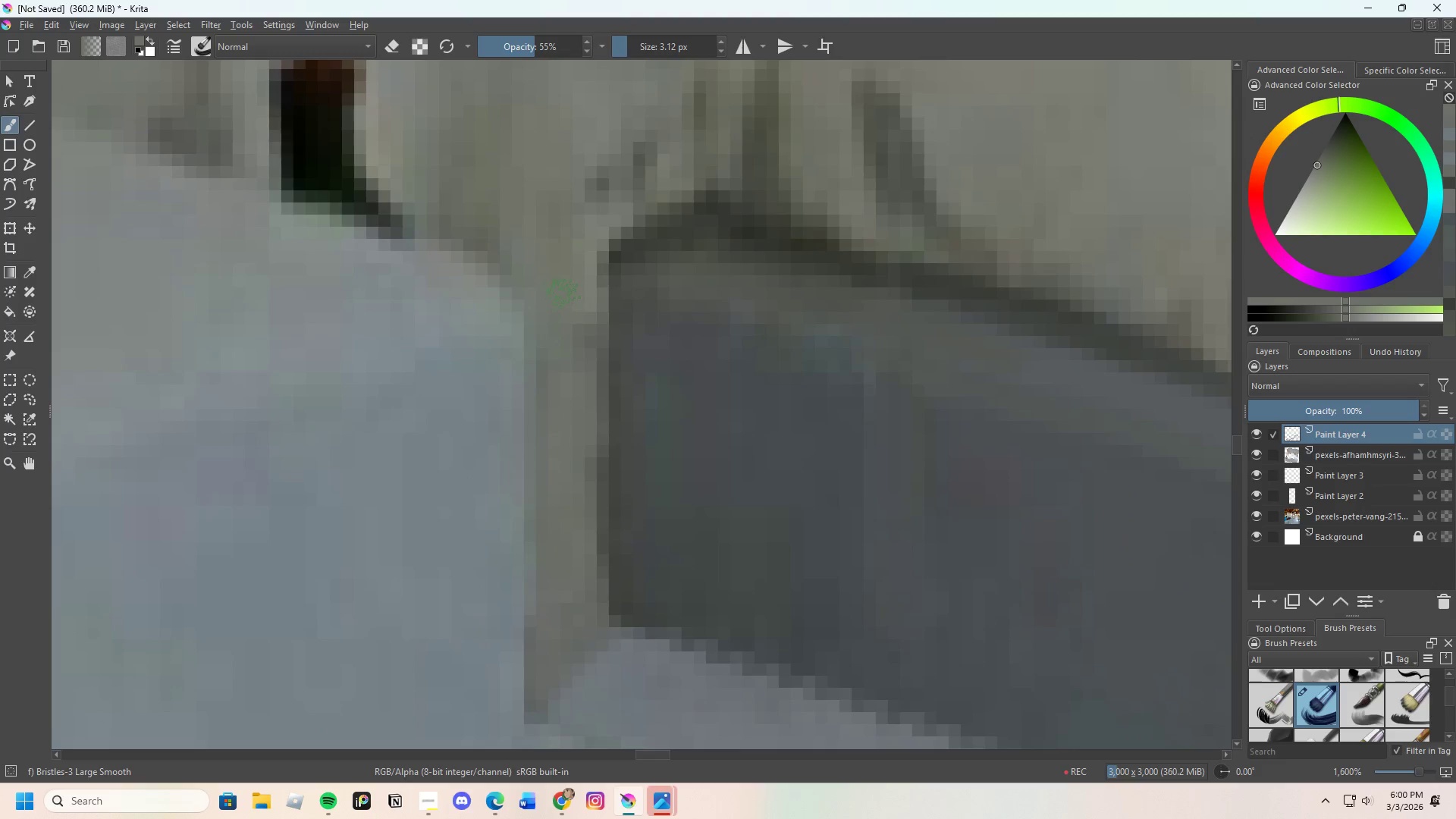 
left_click_drag(start_coordinate=[572, 292], to_coordinate=[567, 407])
 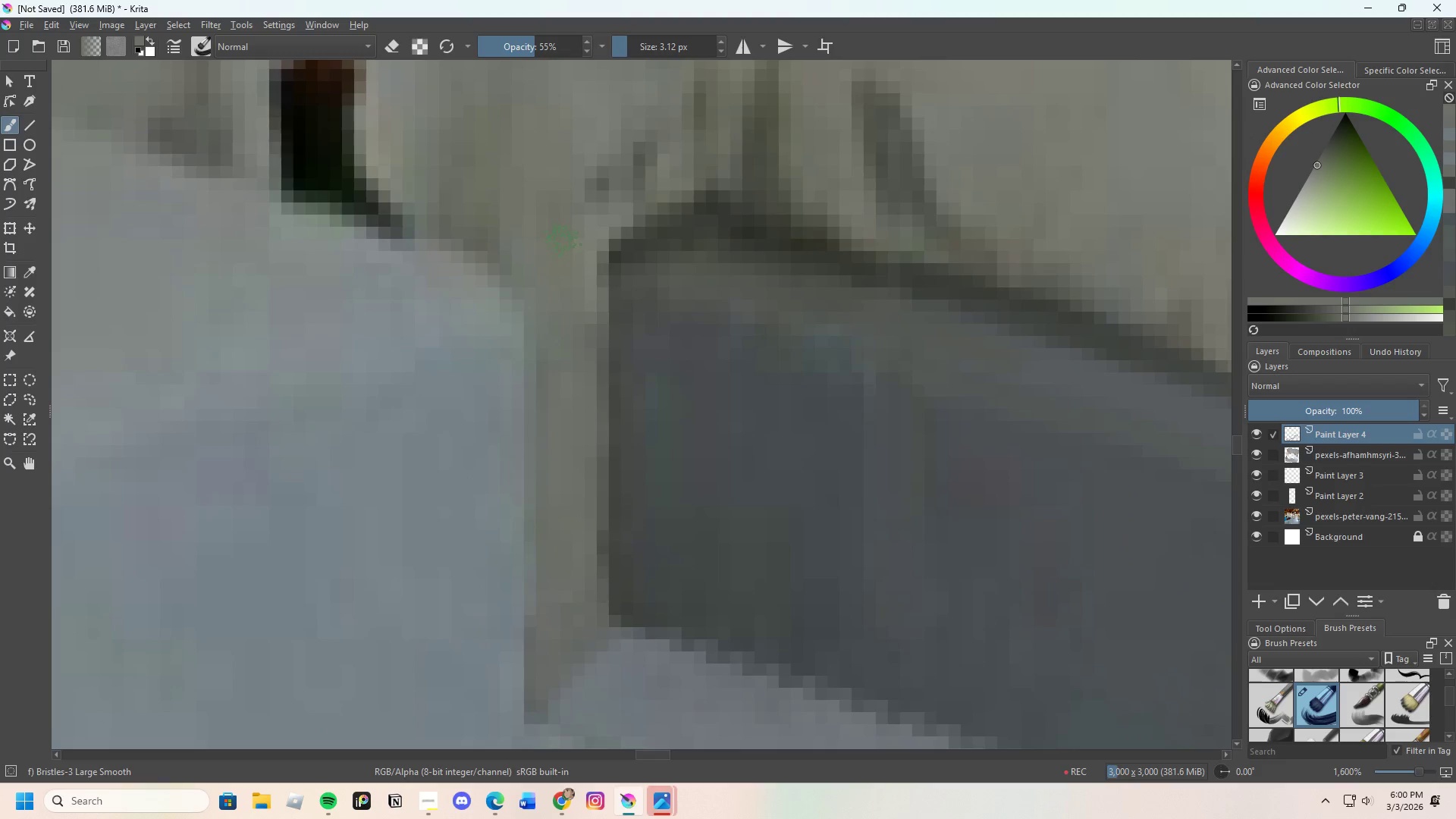 
hold_key(key=ControlLeft, duration=0.5)
 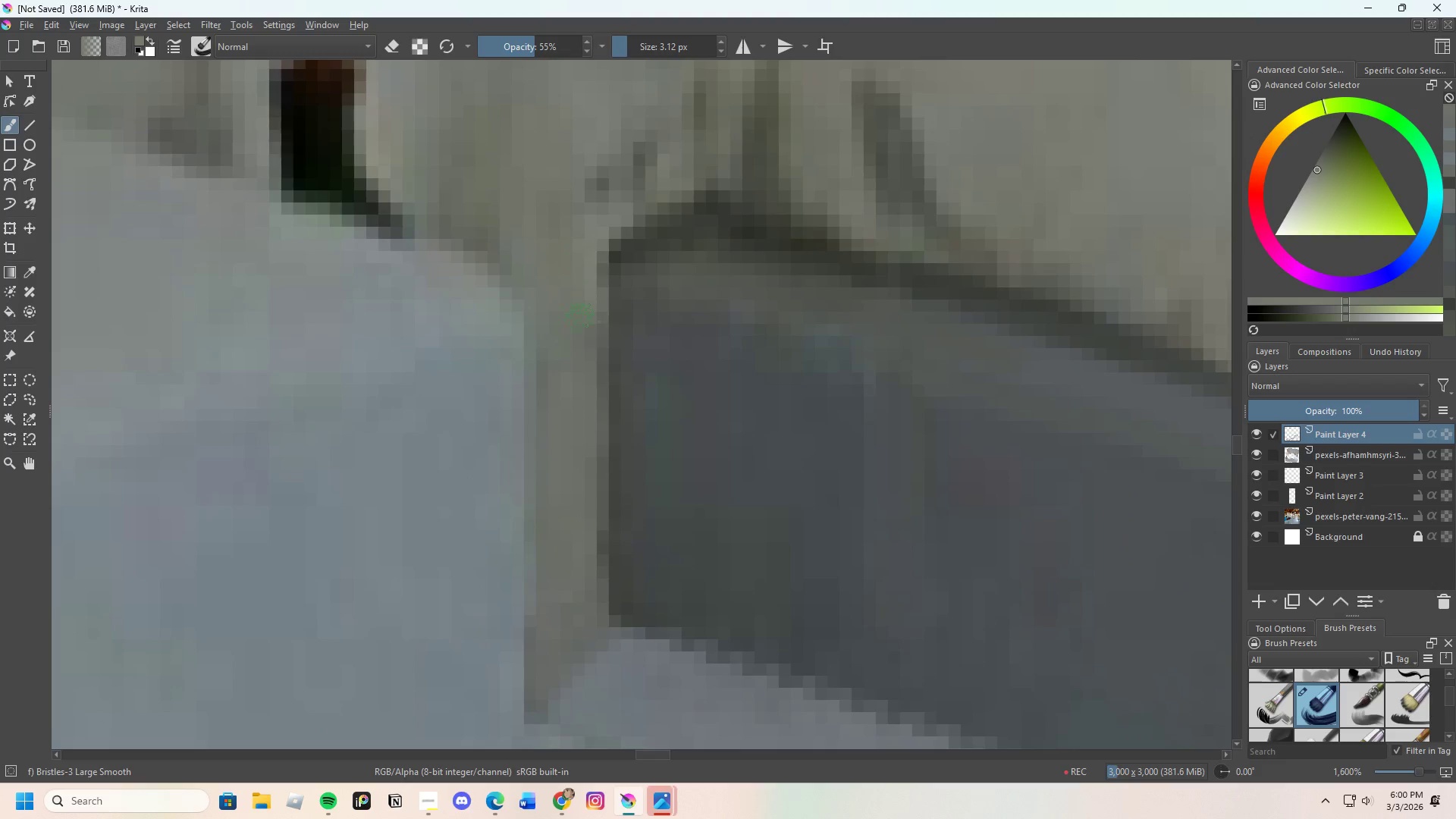 
hold_key(key=ControlLeft, duration=2.78)
left_click_drag(start_coordinate=[585, 260], to_coordinate=[569, 620])
 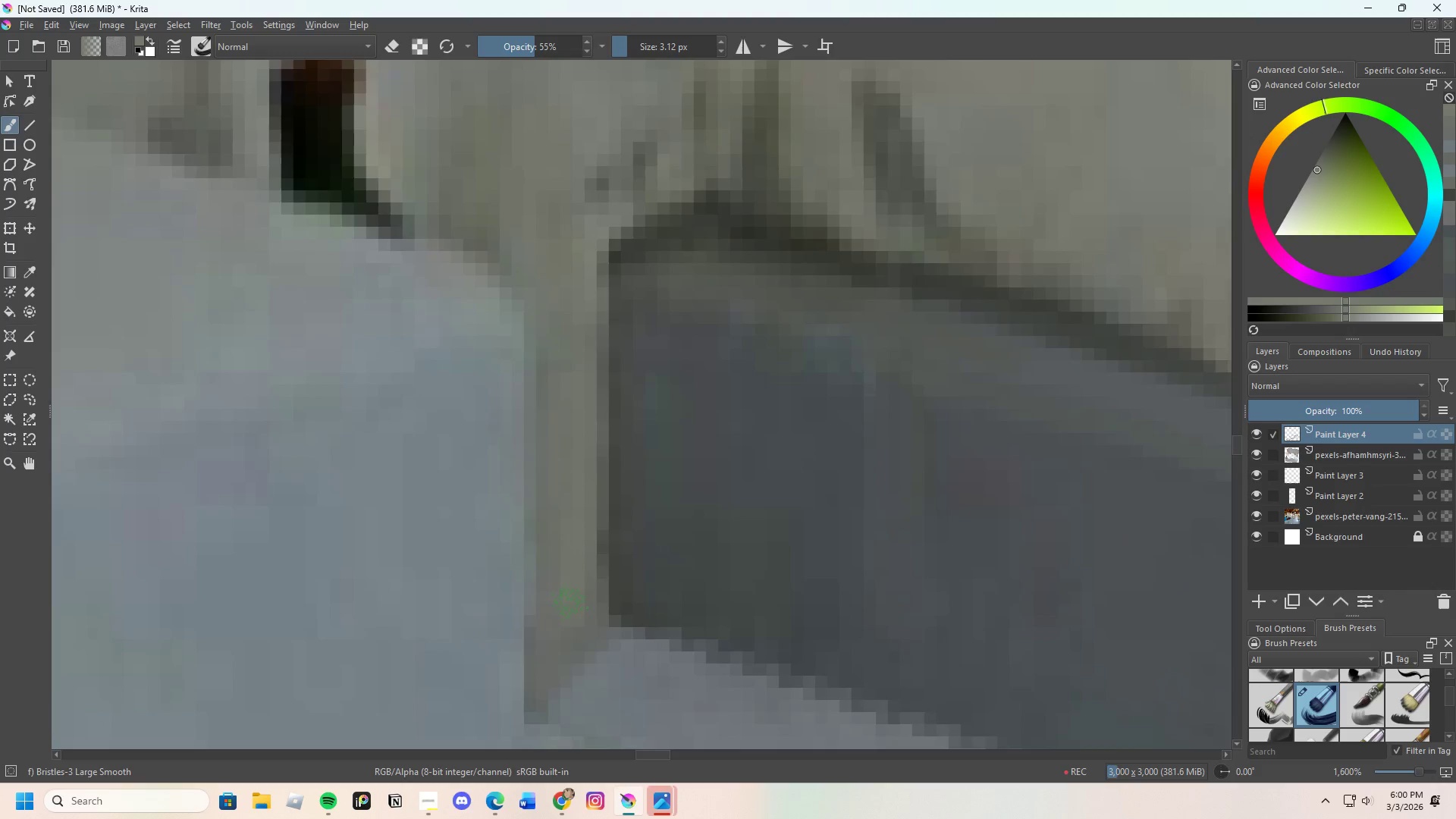 
hold_key(key=ControlLeft, duration=0.7)
 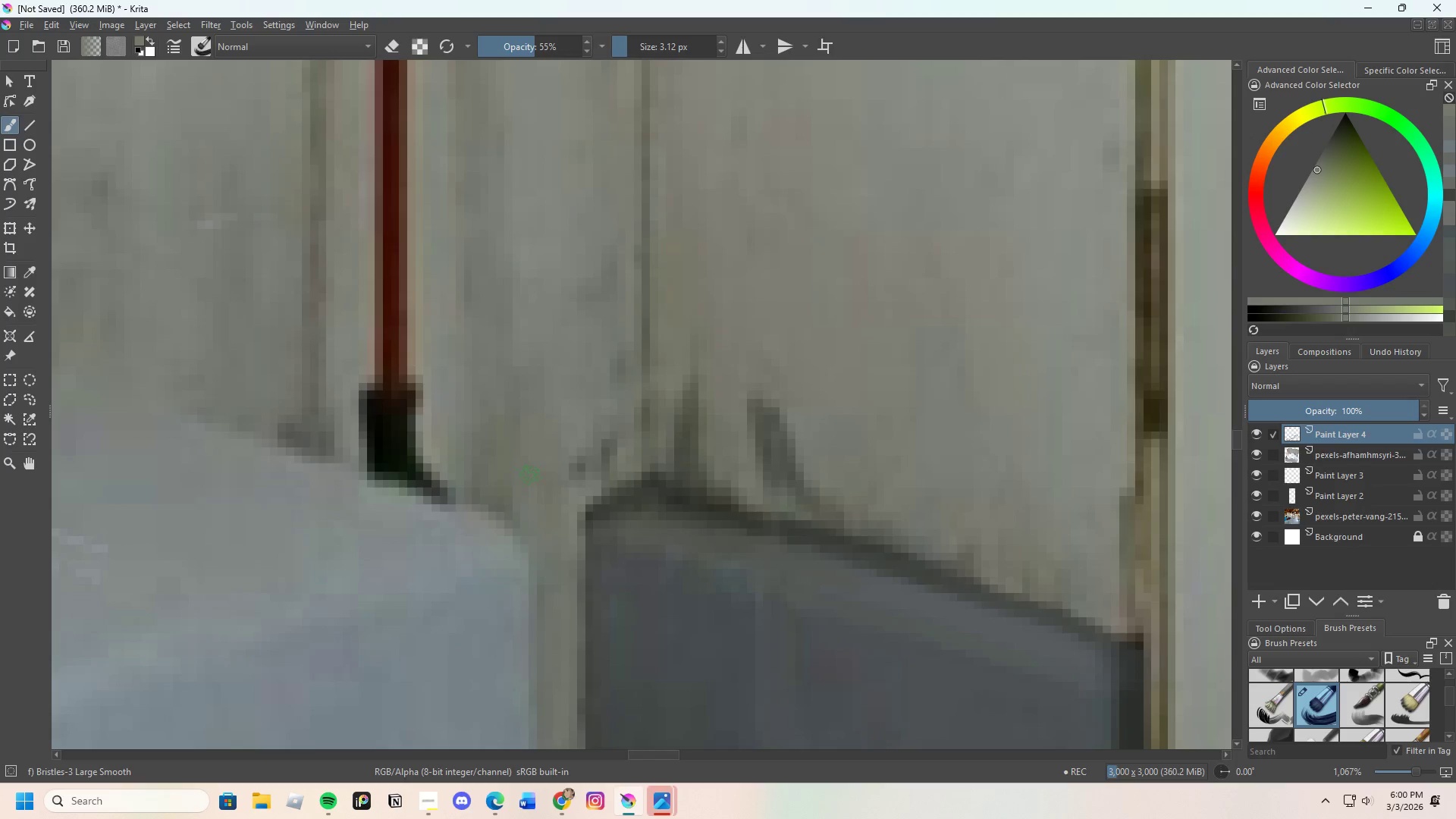 
scroll: coordinate [571, 449], scroll_direction: down, amount: 1.0
 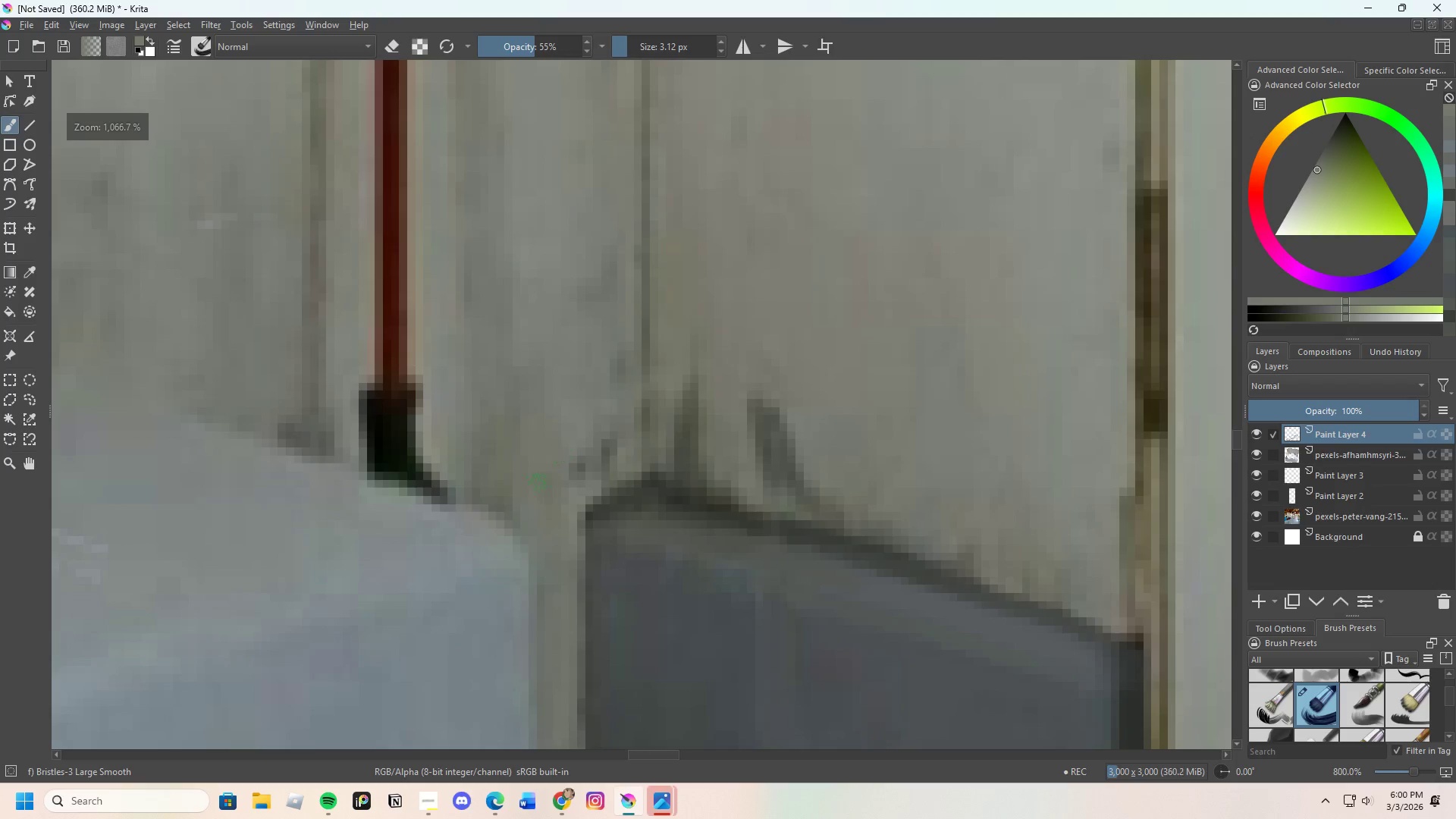 
key(Control+ControlLeft)
 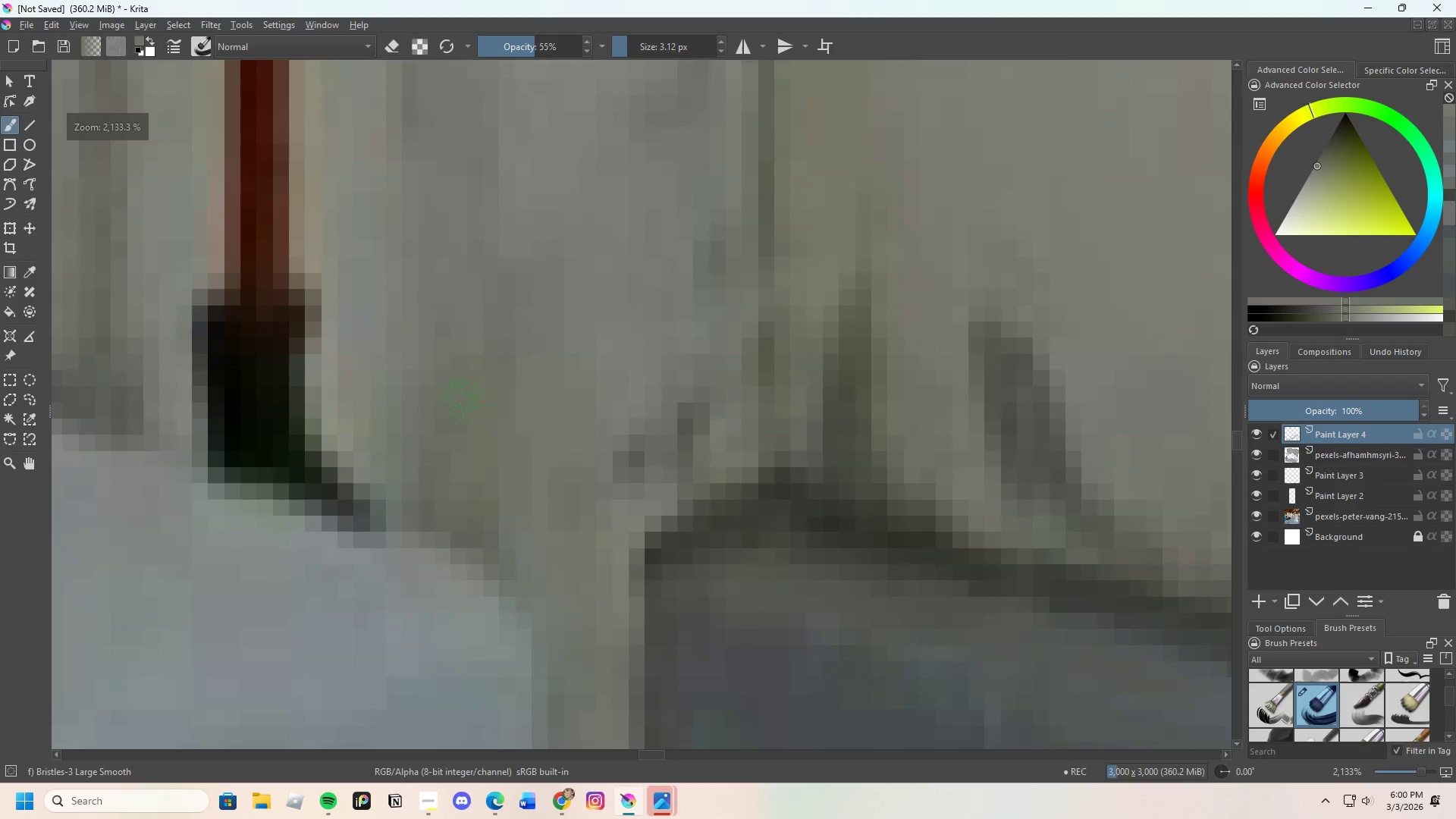 
scroll: coordinate [526, 475], scroll_direction: up, amount: 2.0
 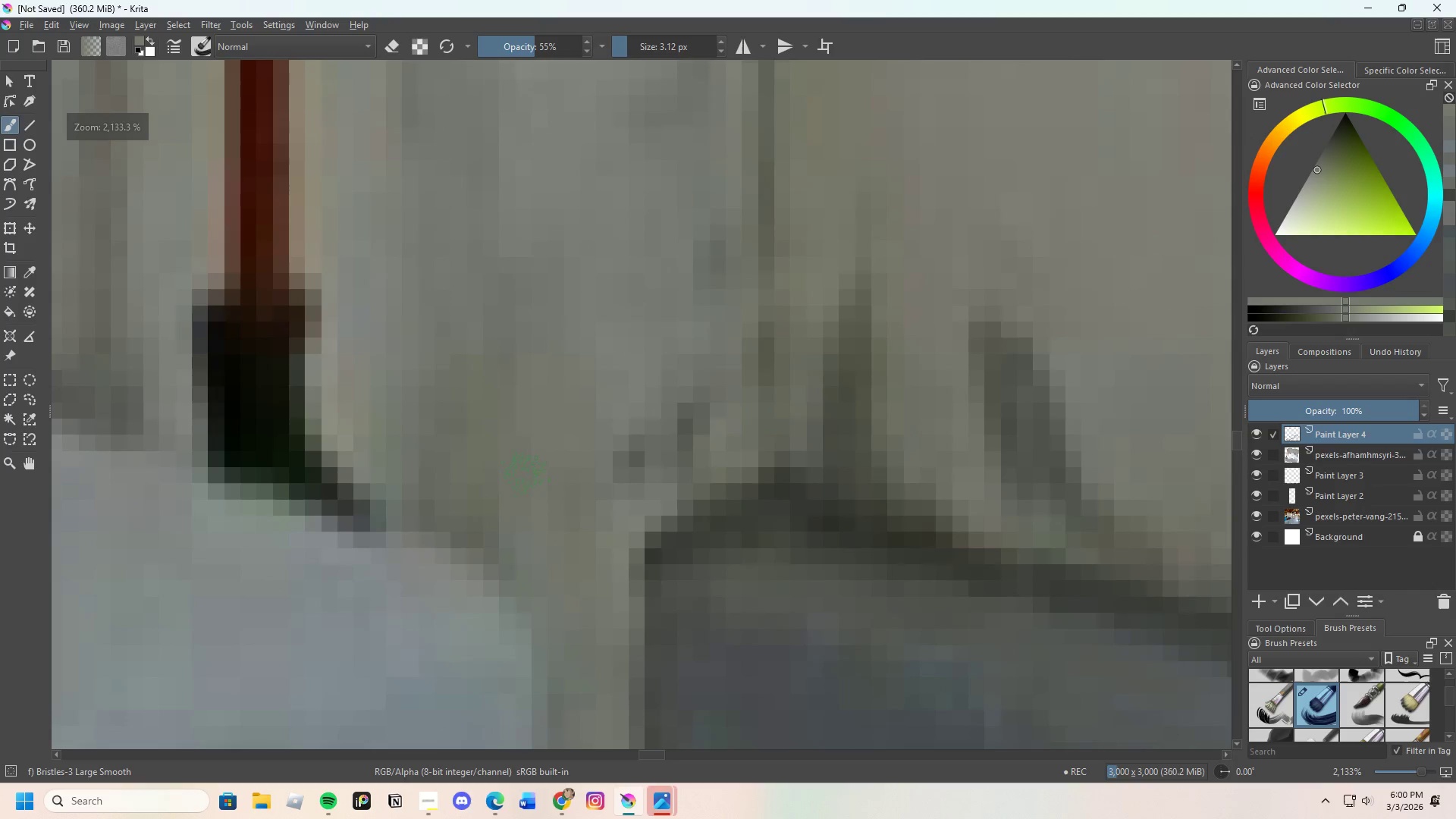 
left_click_drag(start_coordinate=[459, 392], to_coordinate=[464, 448])
 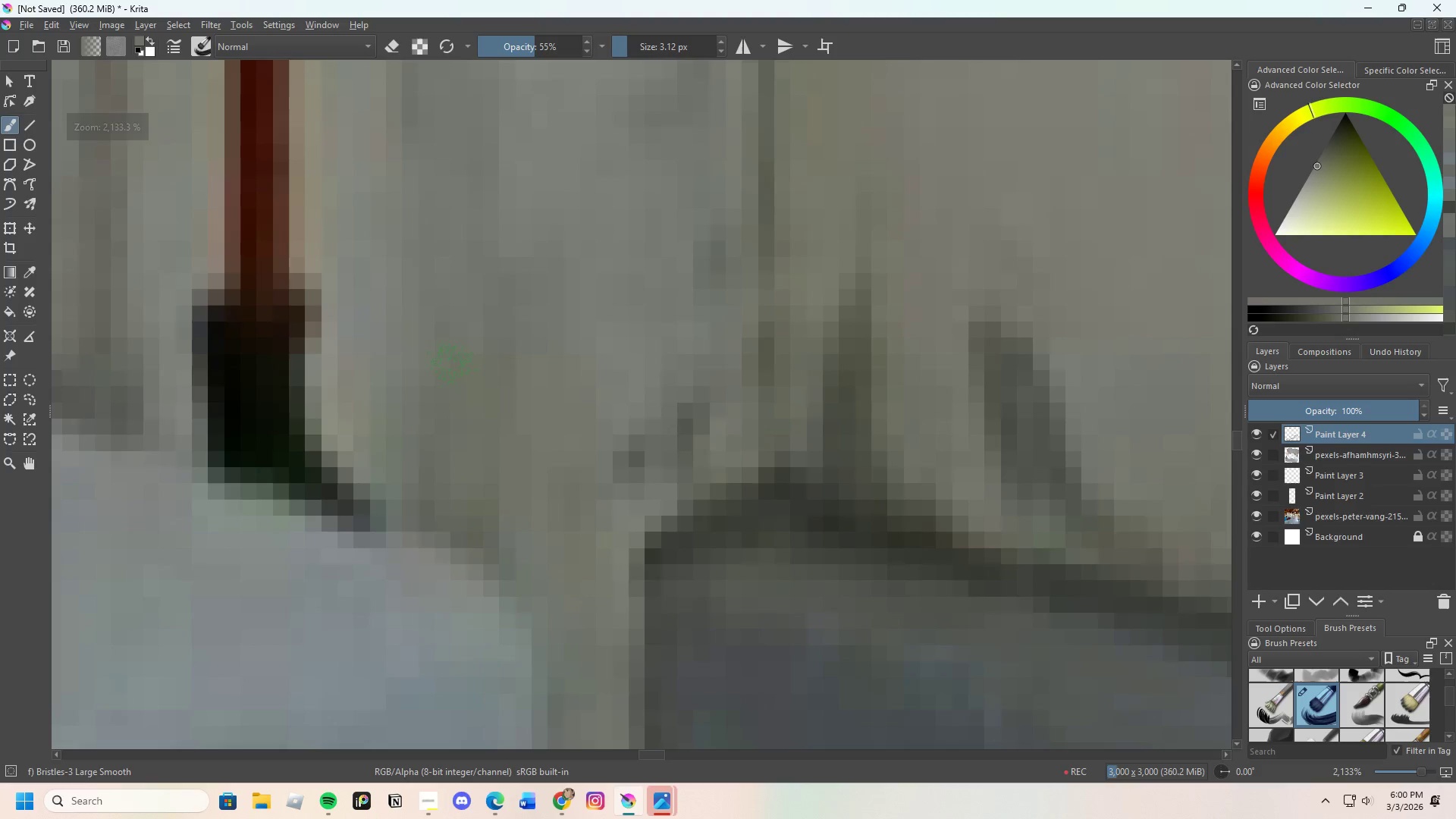 
left_click_drag(start_coordinate=[450, 371], to_coordinate=[443, 409])
 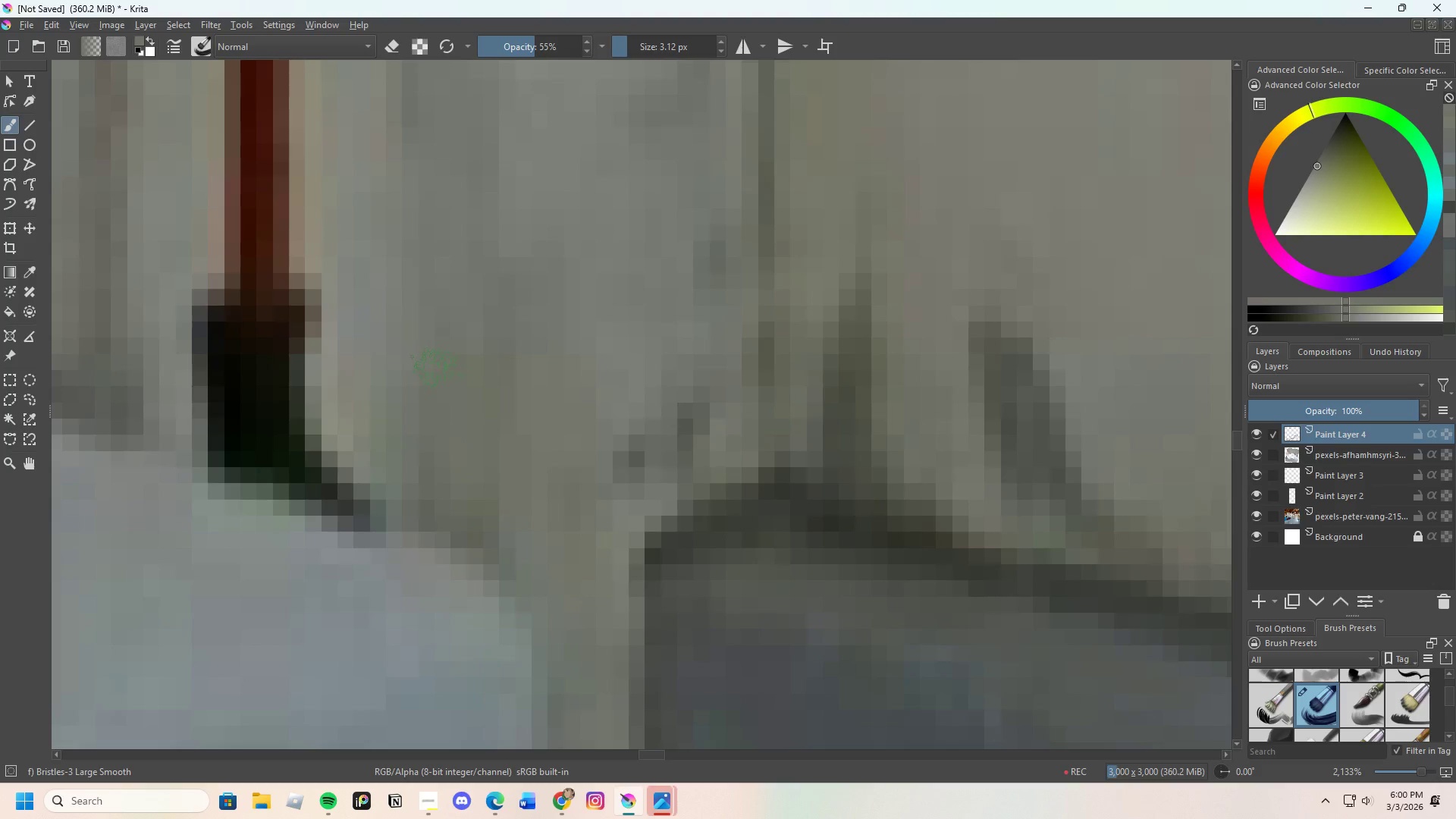 
left_click_drag(start_coordinate=[435, 377], to_coordinate=[466, 460])
 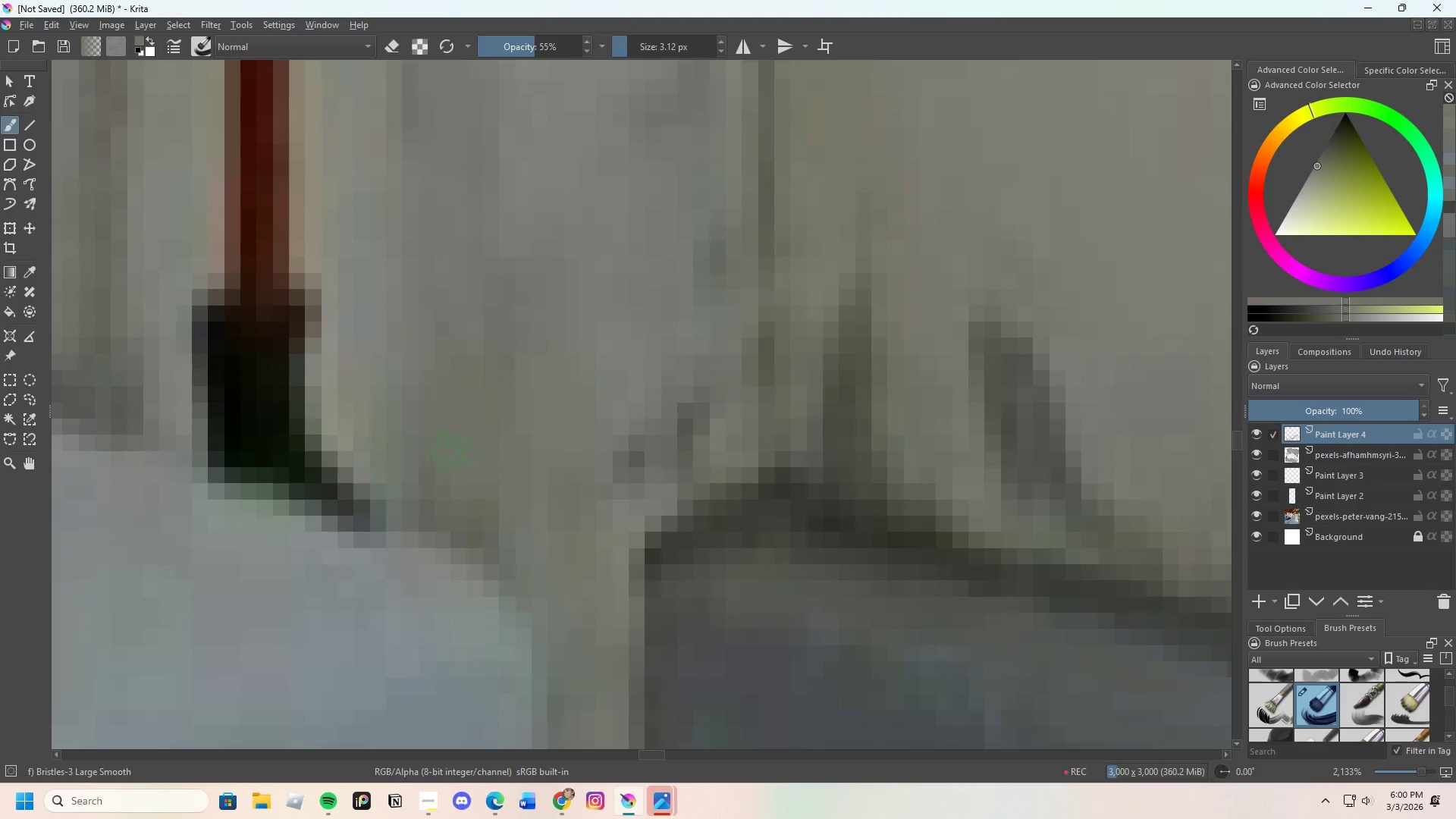 
left_click_drag(start_coordinate=[464, 469], to_coordinate=[447, 473])
 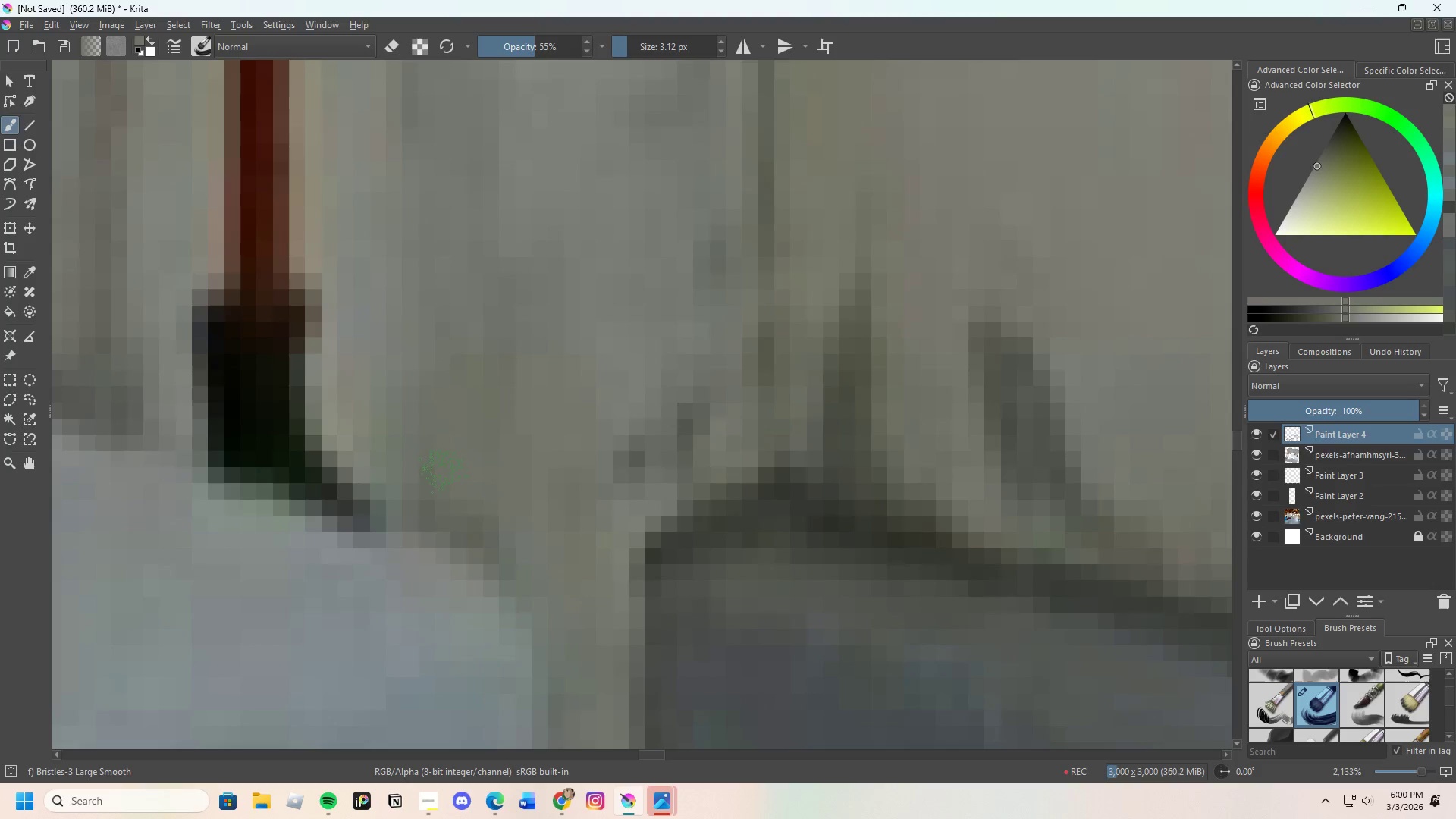 
left_click_drag(start_coordinate=[452, 482], to_coordinate=[428, 400])
 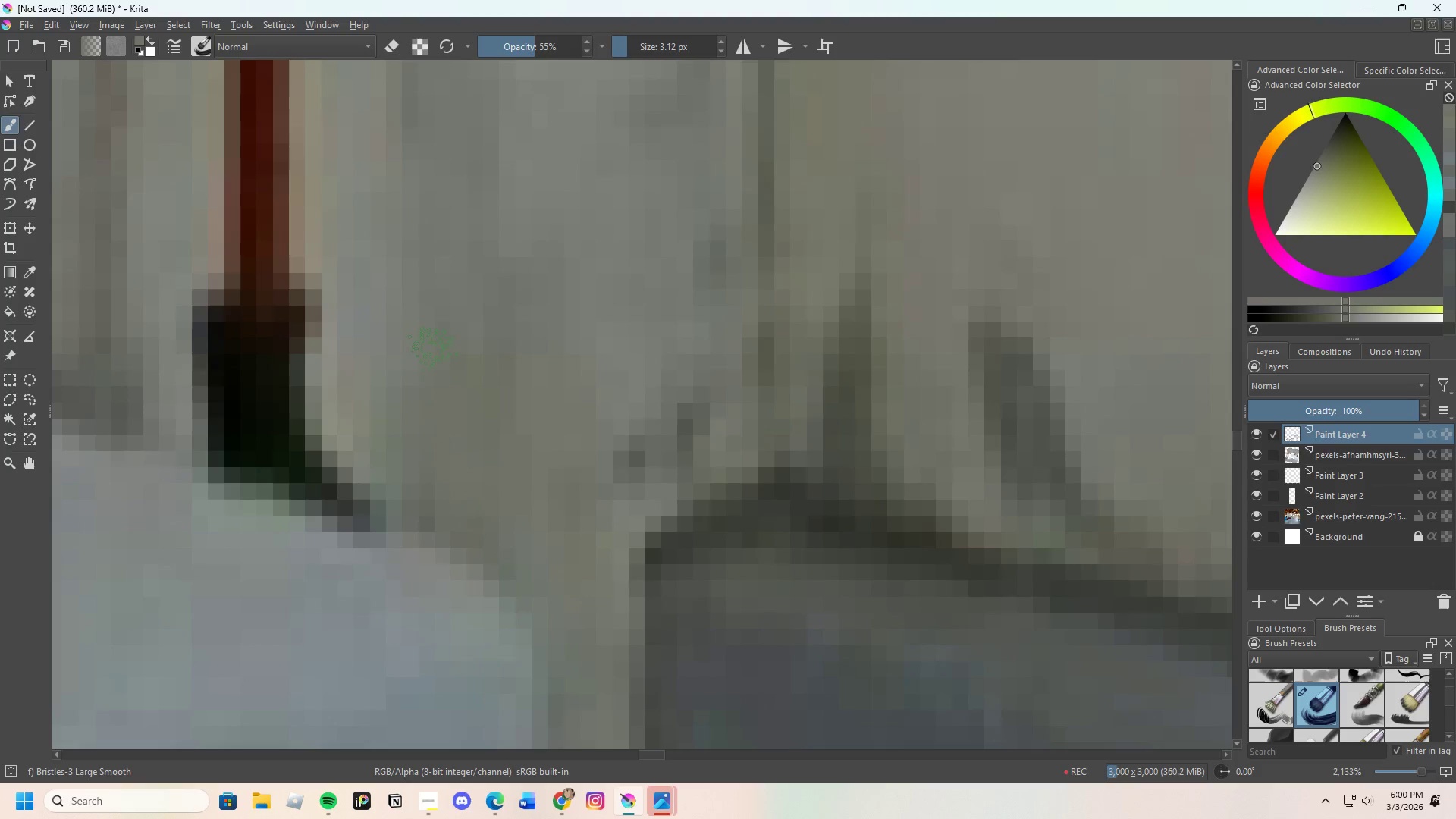 
left_click_drag(start_coordinate=[434, 384], to_coordinate=[434, 415])
 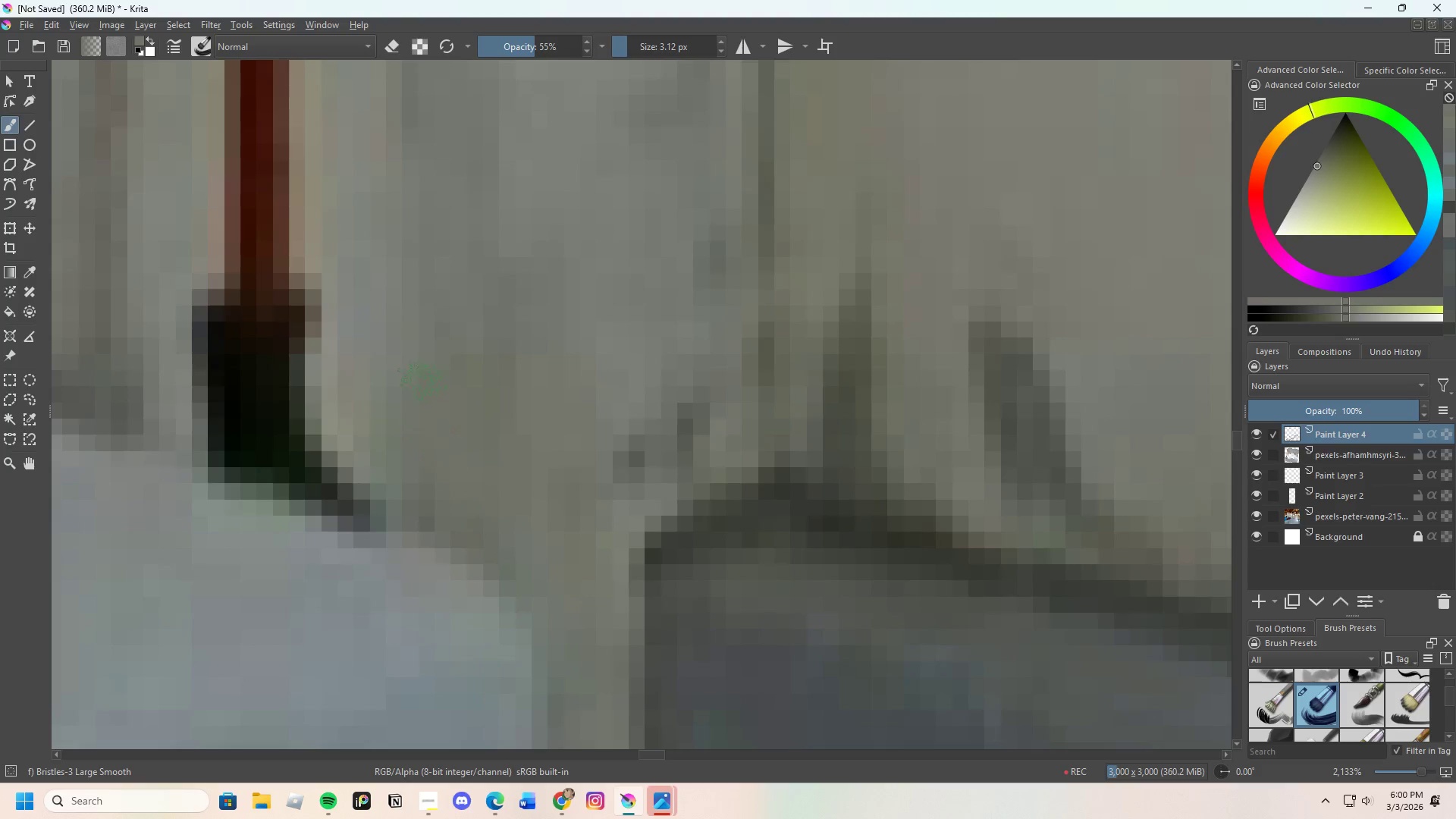 
left_click_drag(start_coordinate=[419, 408], to_coordinate=[410, 412])
 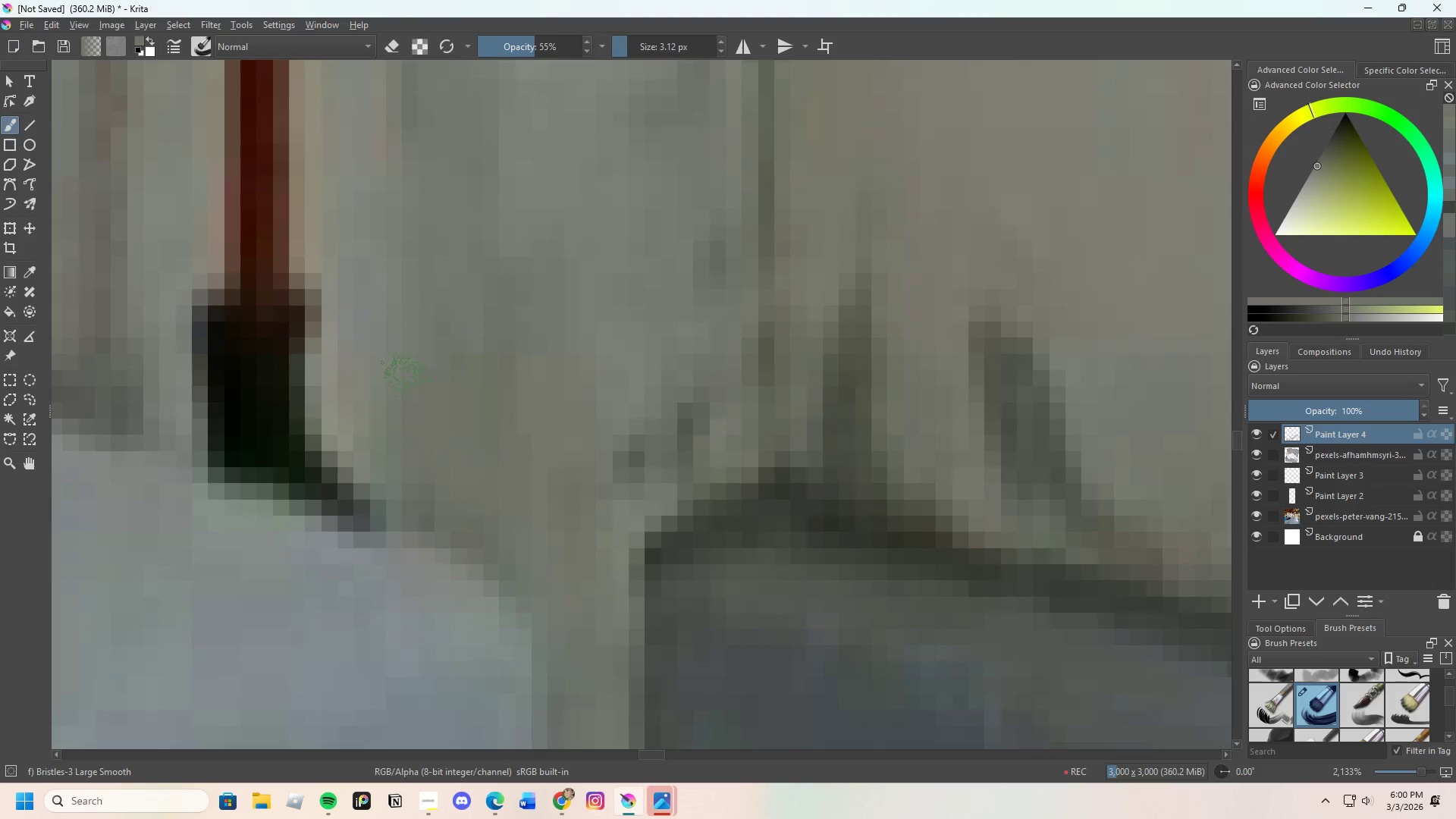 
left_click_drag(start_coordinate=[404, 380], to_coordinate=[439, 425])
 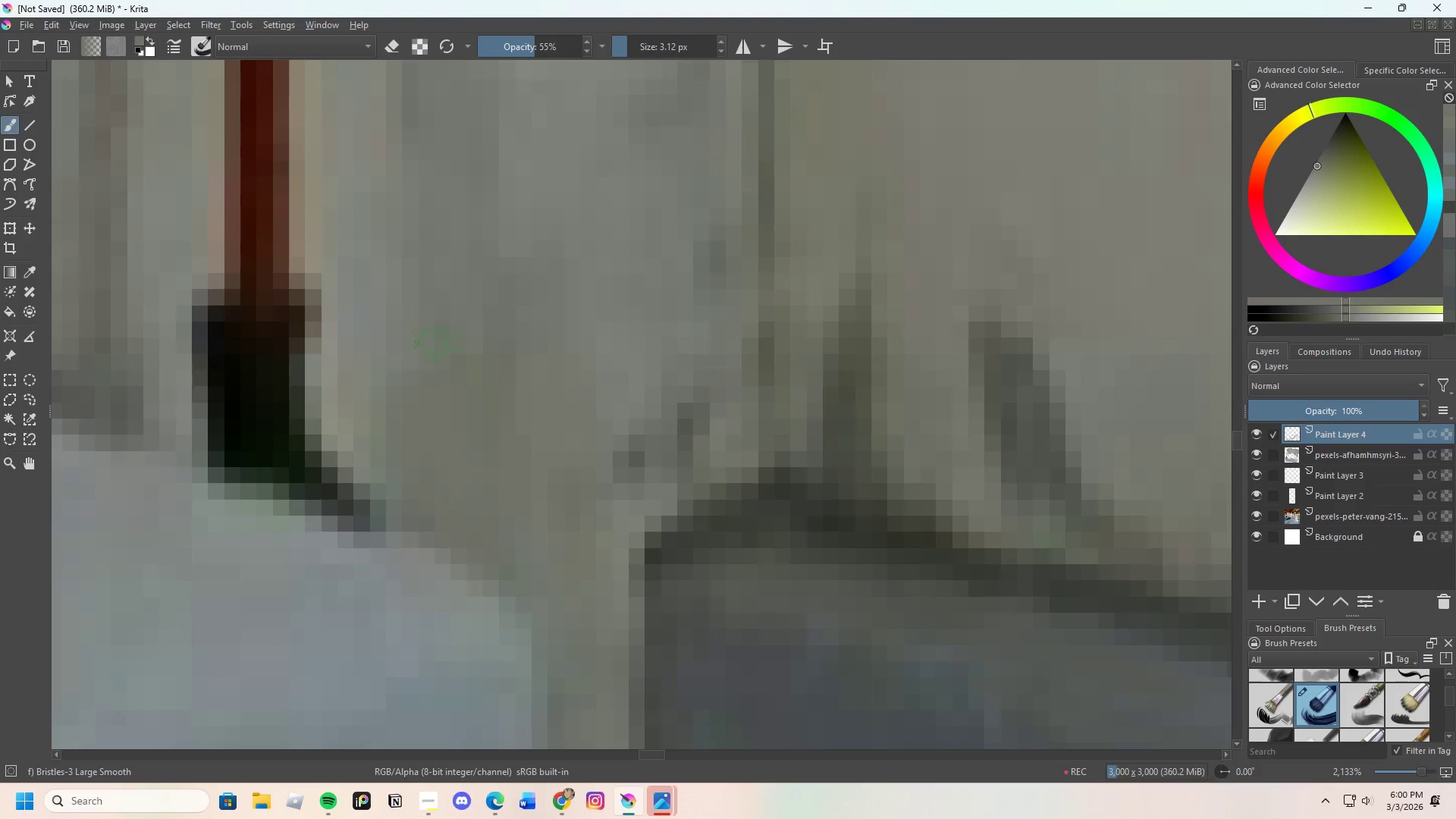 
left_click_drag(start_coordinate=[448, 371], to_coordinate=[488, 385])
 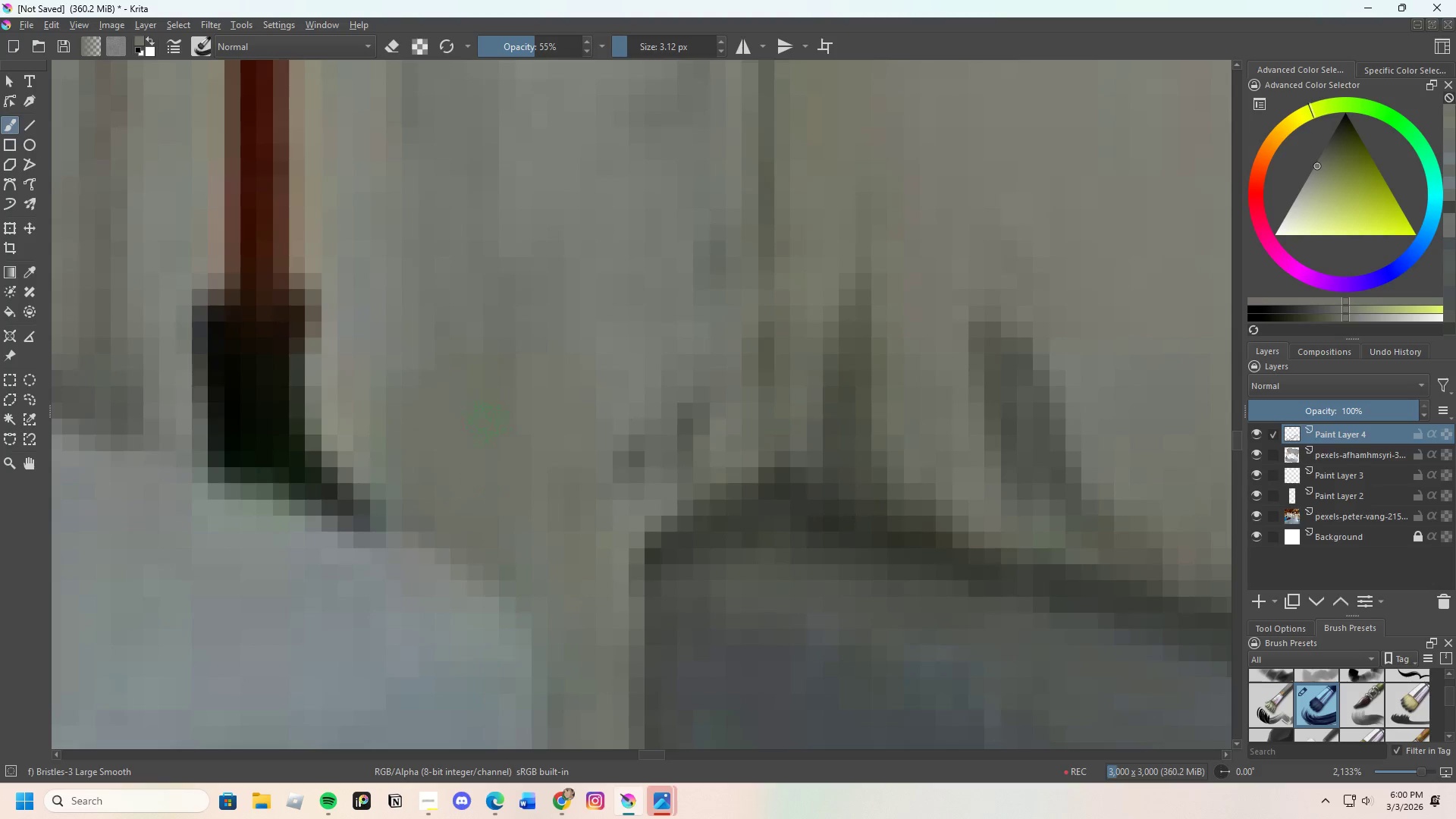 
left_click_drag(start_coordinate=[488, 385], to_coordinate=[483, 447])
 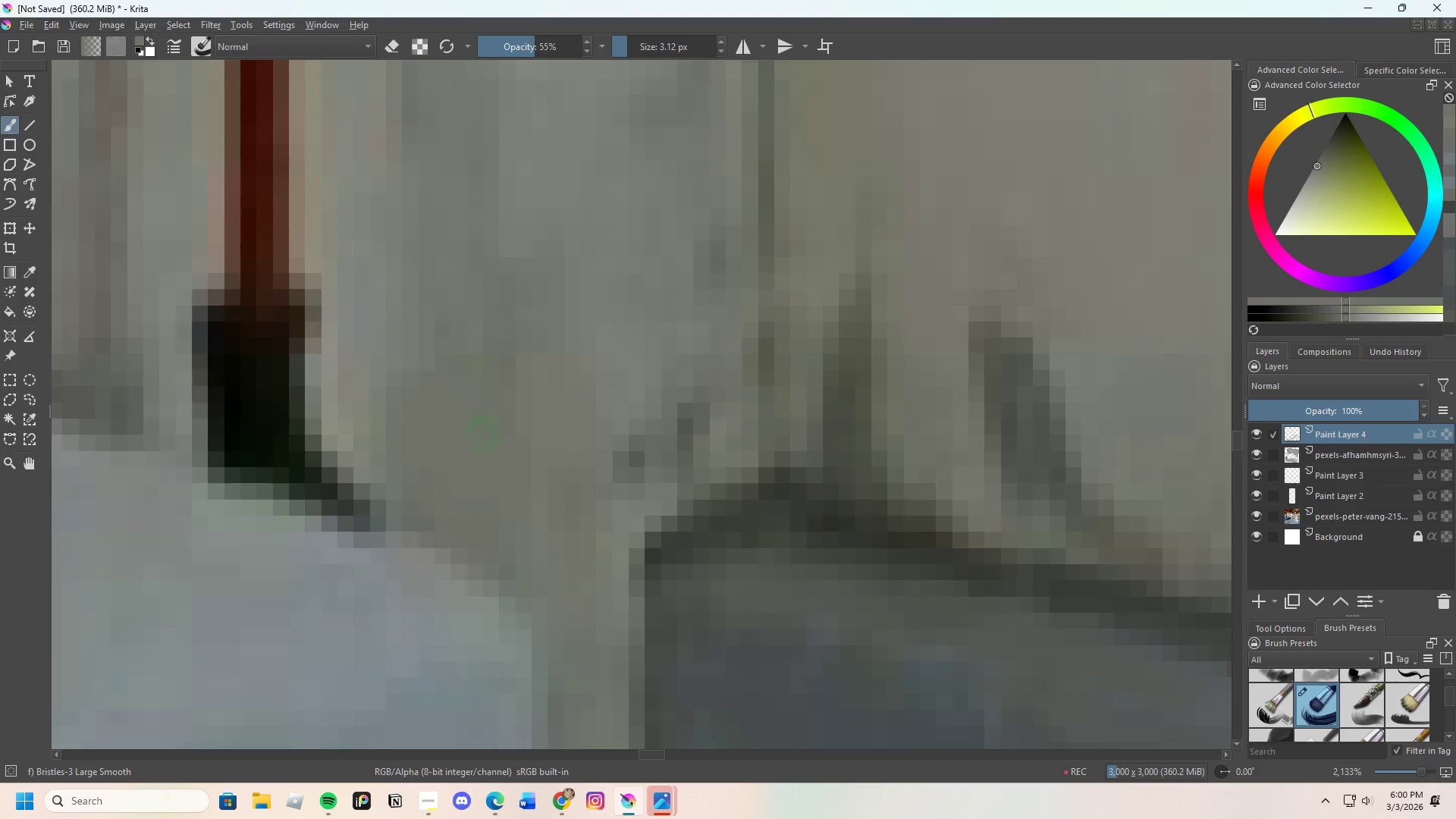 
hold_key(key=ControlLeft, duration=0.31)
 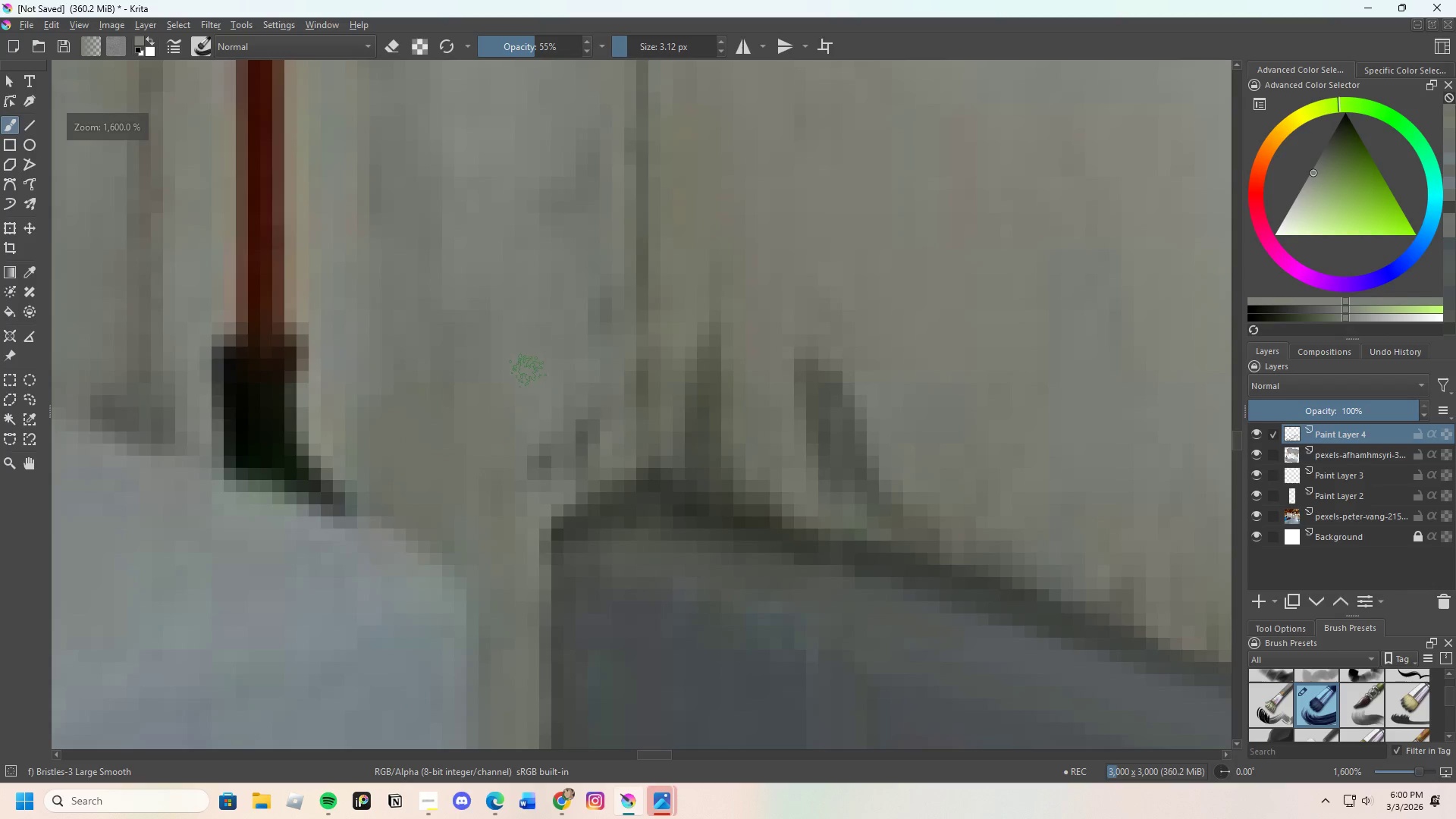 
scroll: coordinate [516, 431], scroll_direction: down, amount: 1.0
 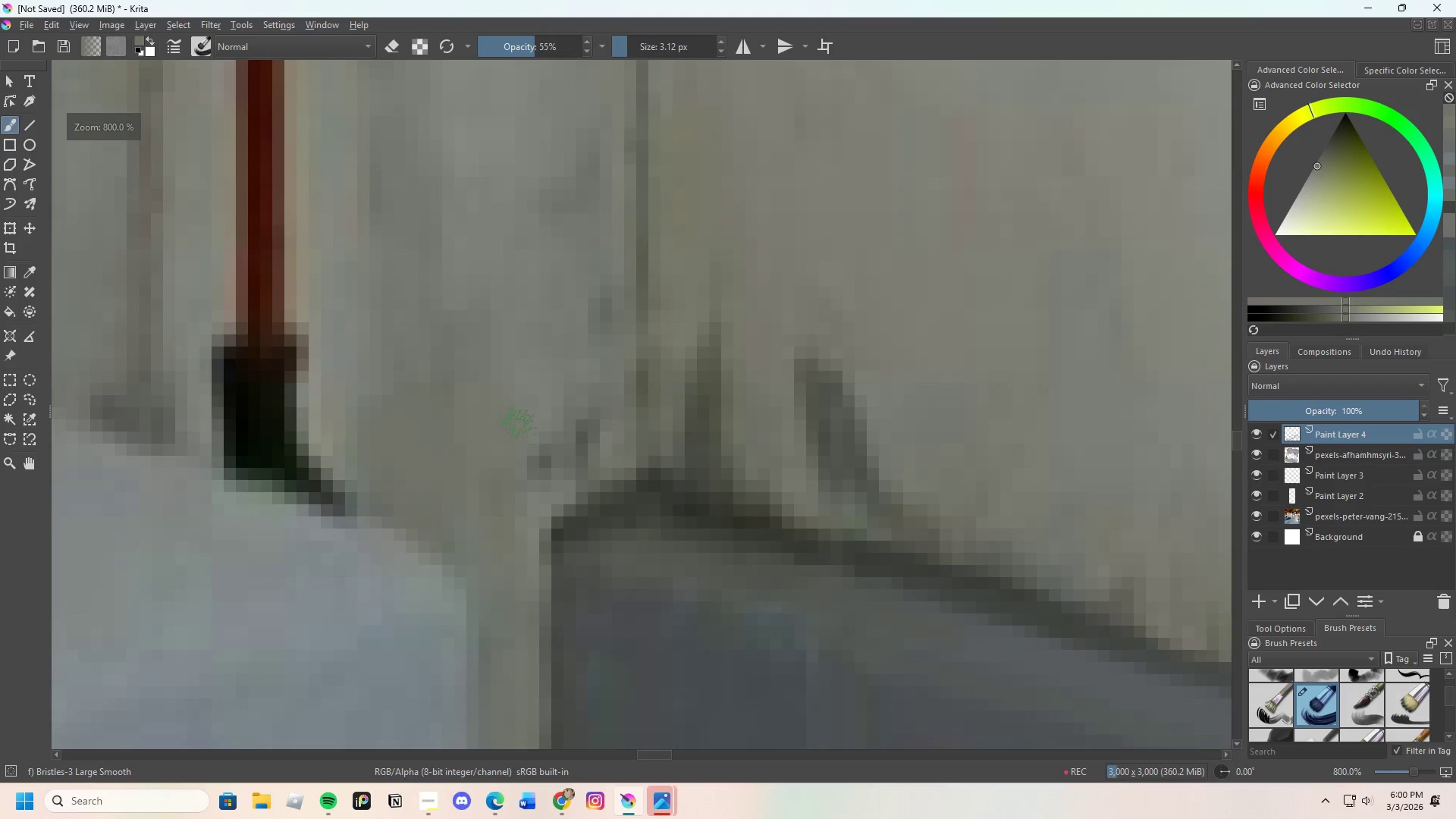 
left_click_drag(start_coordinate=[528, 388], to_coordinate=[535, 424])
 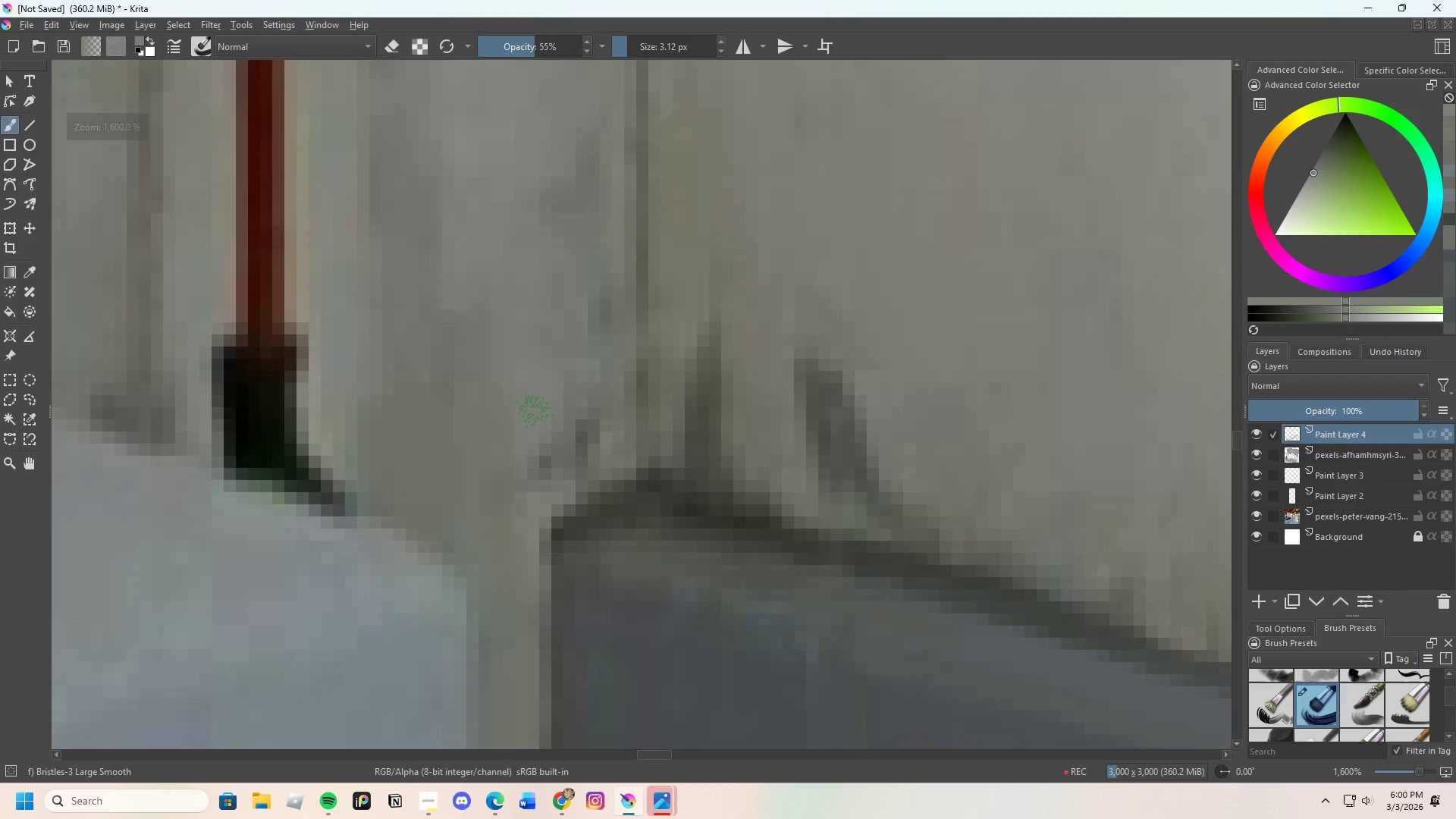 
left_click_drag(start_coordinate=[535, 431], to_coordinate=[549, 434])
 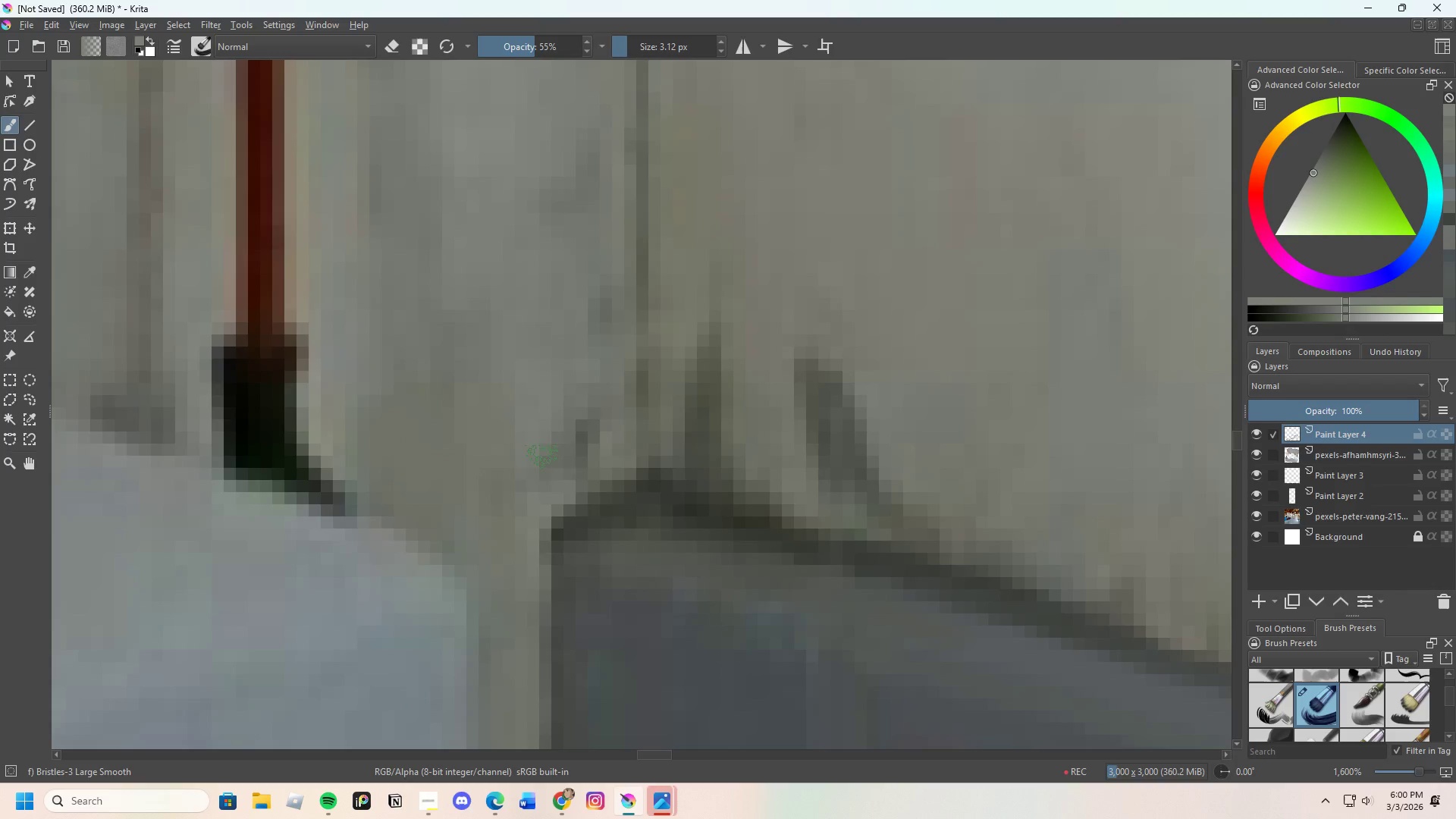 
left_click_drag(start_coordinate=[551, 429], to_coordinate=[551, 440])
 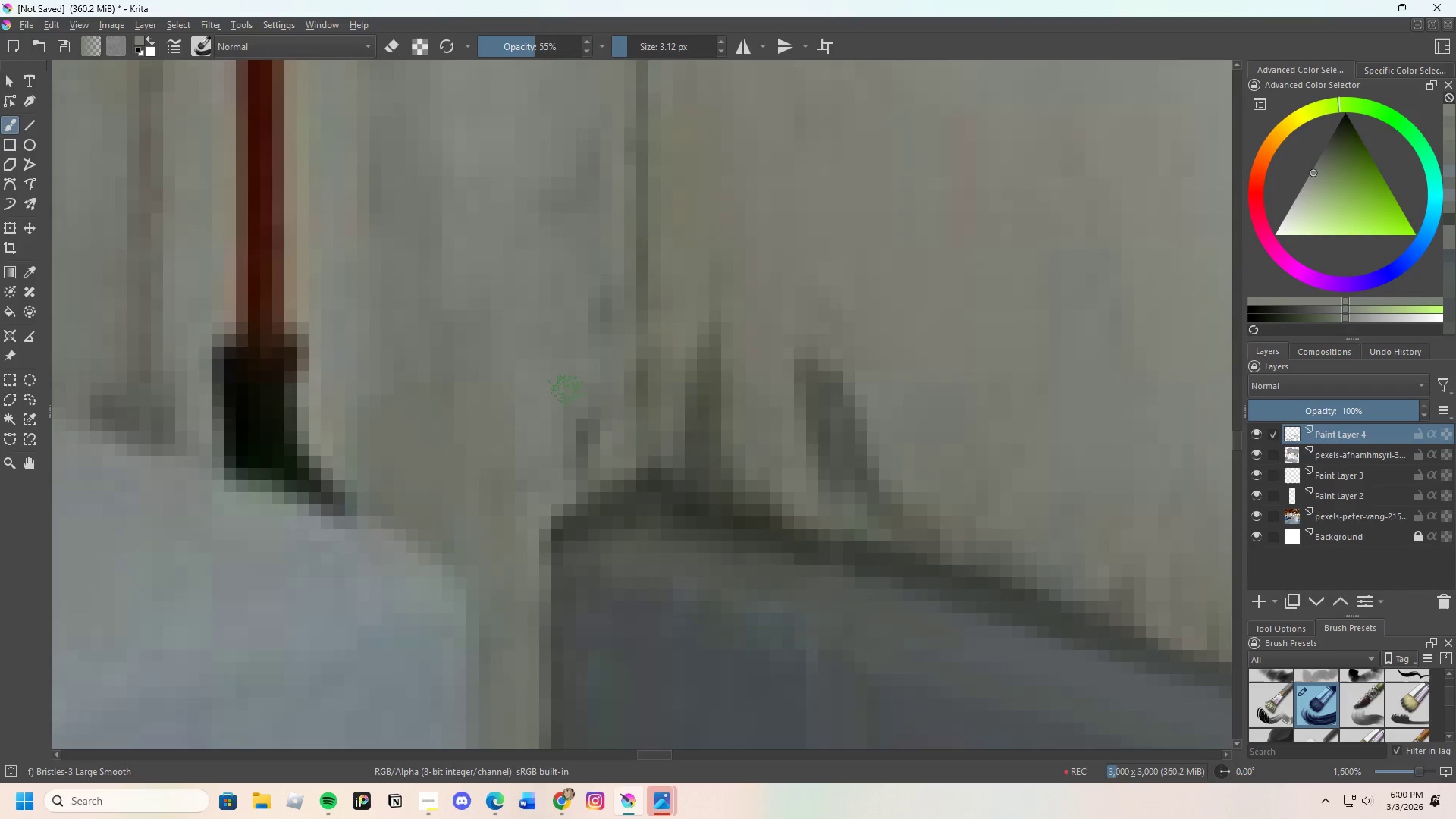 
left_click_drag(start_coordinate=[567, 403], to_coordinate=[576, 434])
 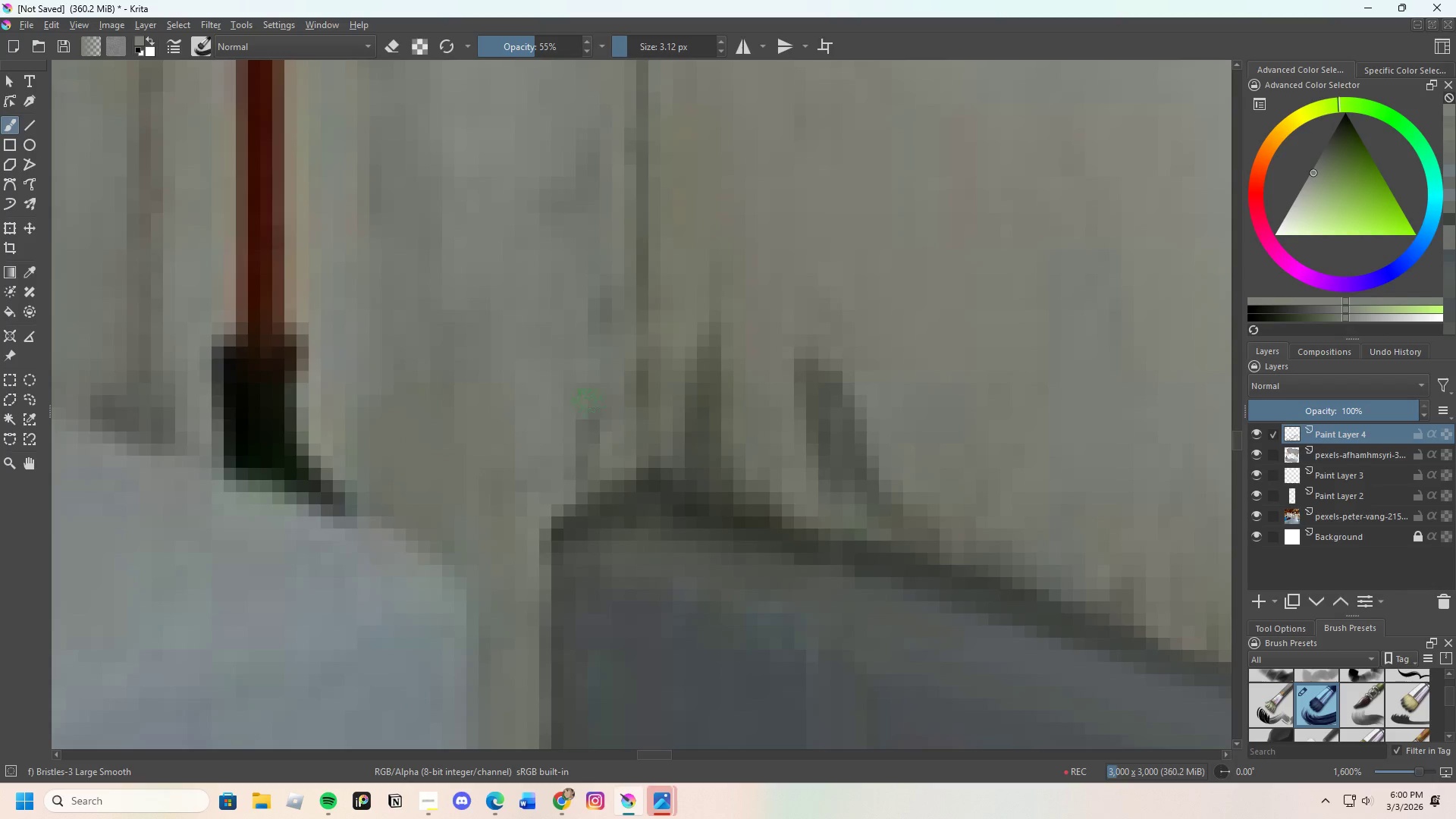 
left_click_drag(start_coordinate=[586, 422], to_coordinate=[592, 410])
 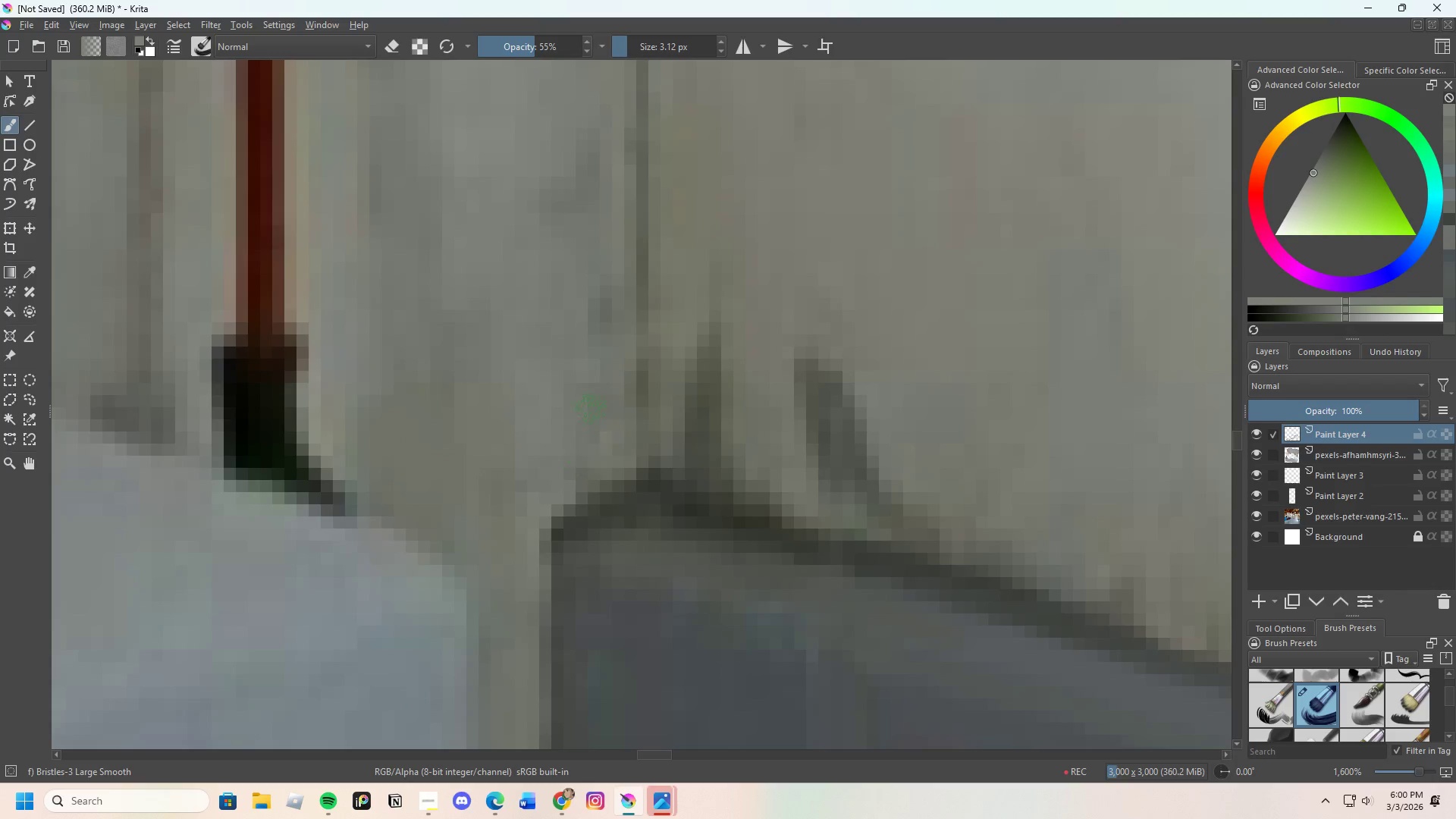 
left_click_drag(start_coordinate=[595, 394], to_coordinate=[595, 391])
 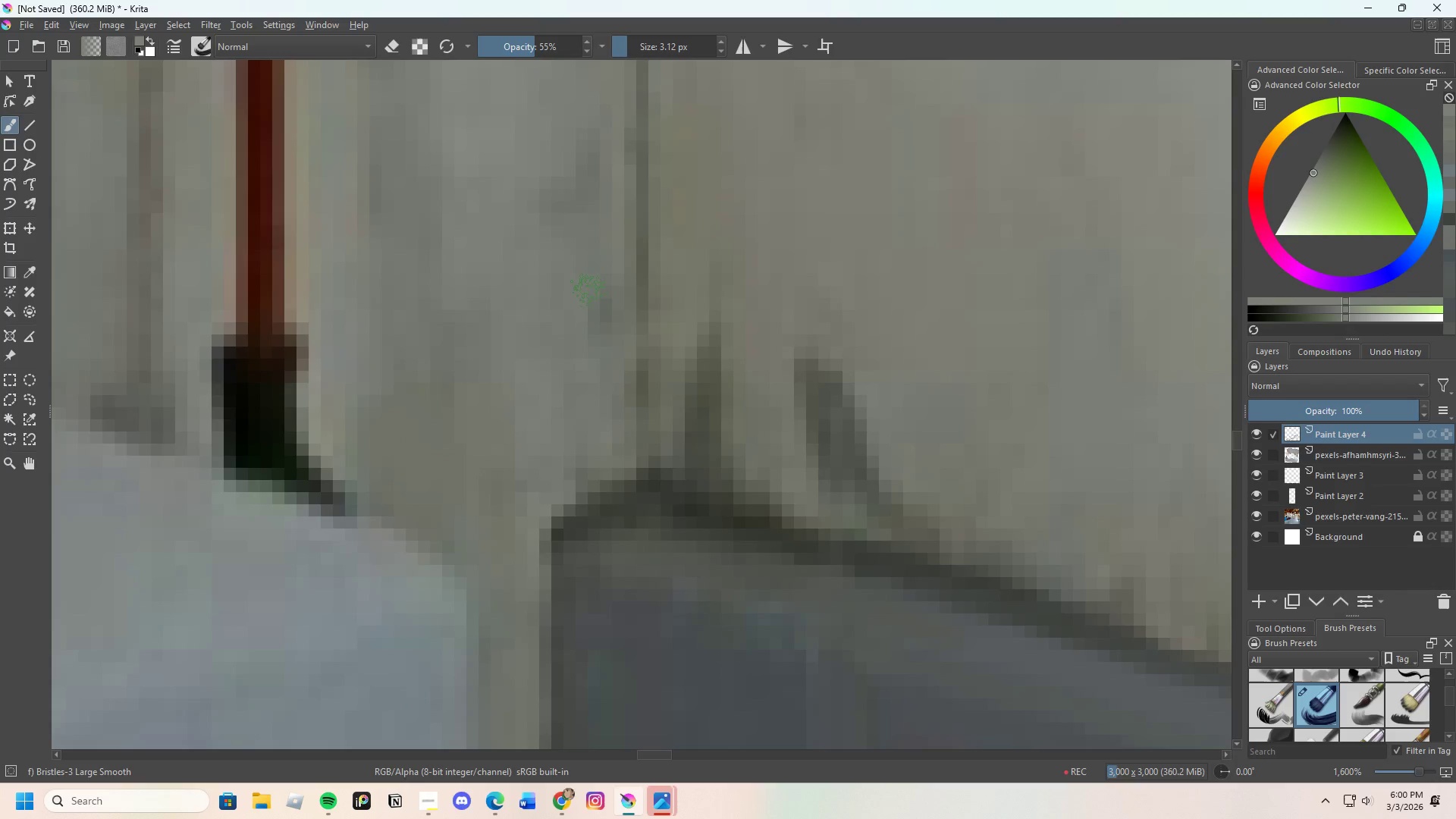 
left_click_drag(start_coordinate=[588, 295], to_coordinate=[593, 355])
 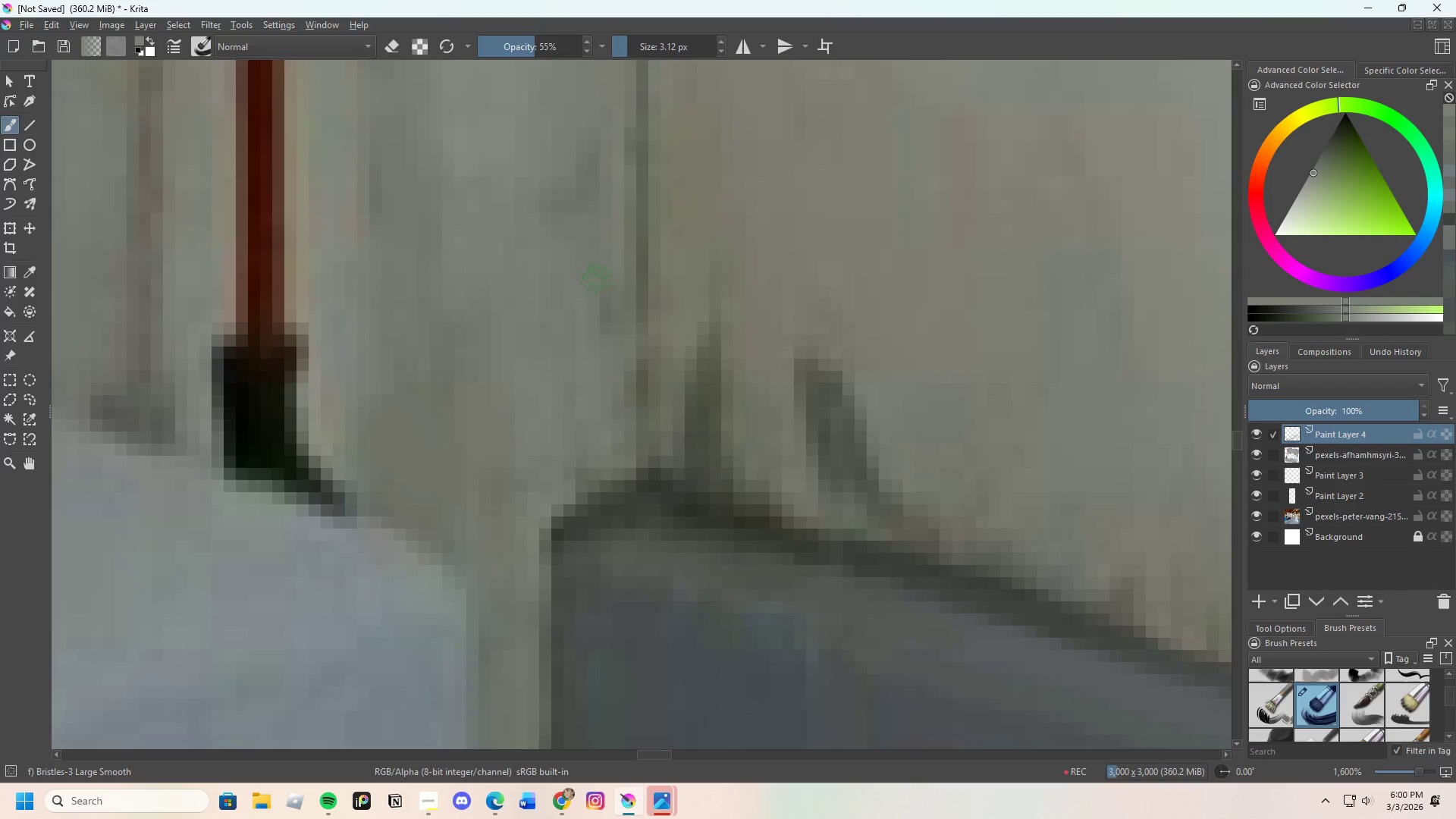 
left_click_drag(start_coordinate=[595, 315], to_coordinate=[597, 331])
 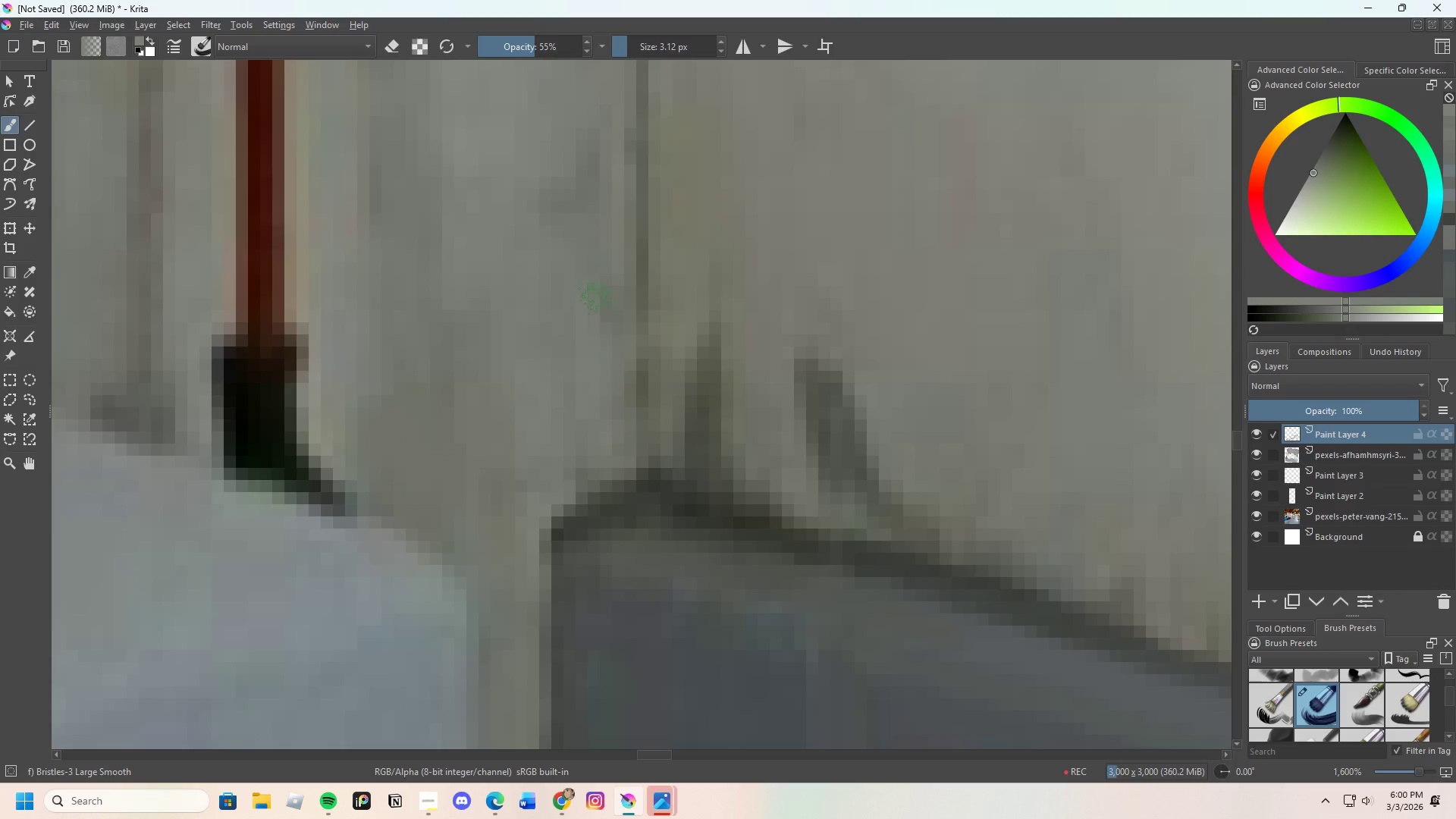 
left_click_drag(start_coordinate=[597, 315], to_coordinate=[569, 415])
 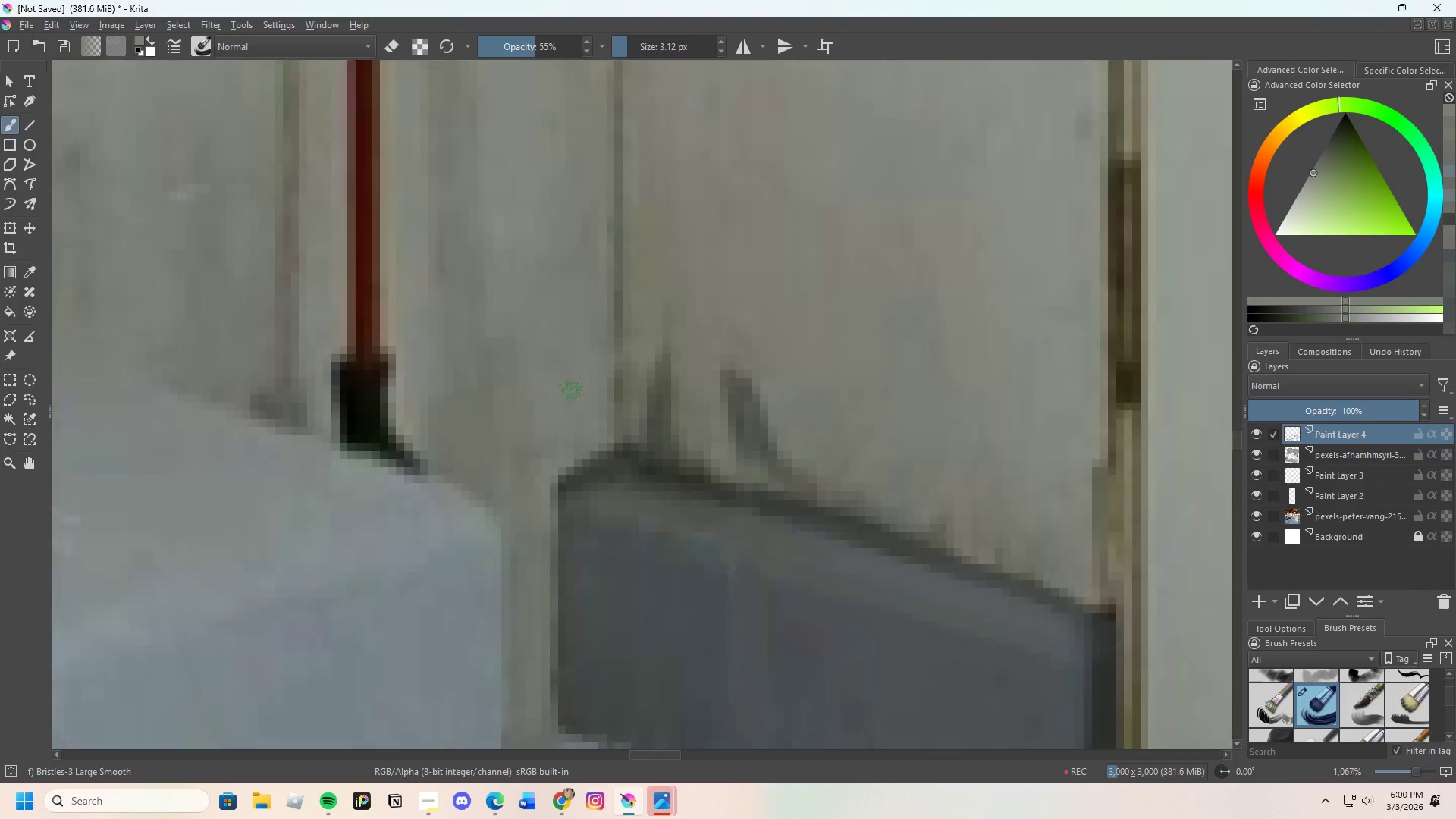 
scroll: coordinate [573, 391], scroll_direction: down, amount: 4.0
 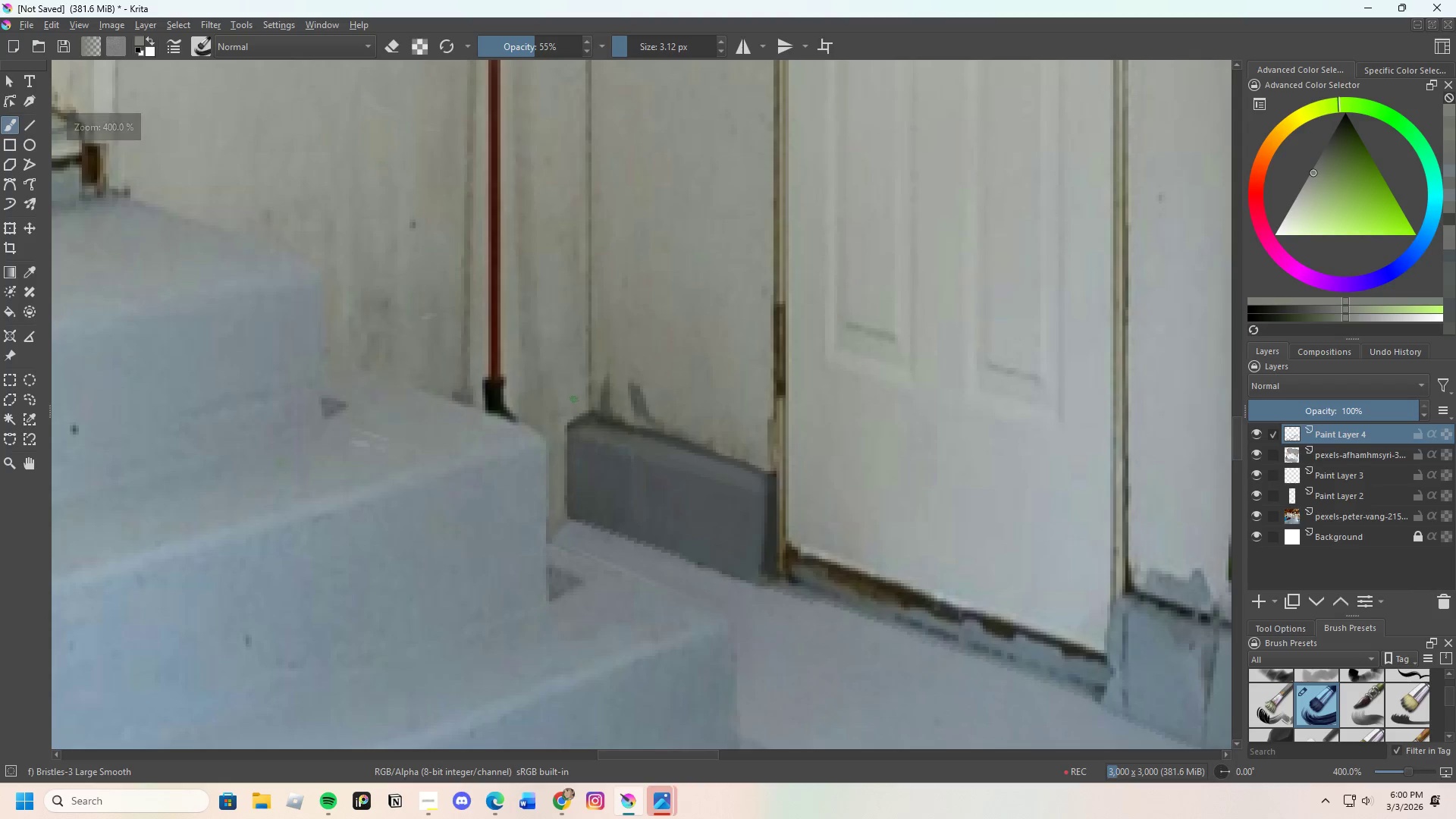 
hold_key(key=ControlLeft, duration=0.88)
 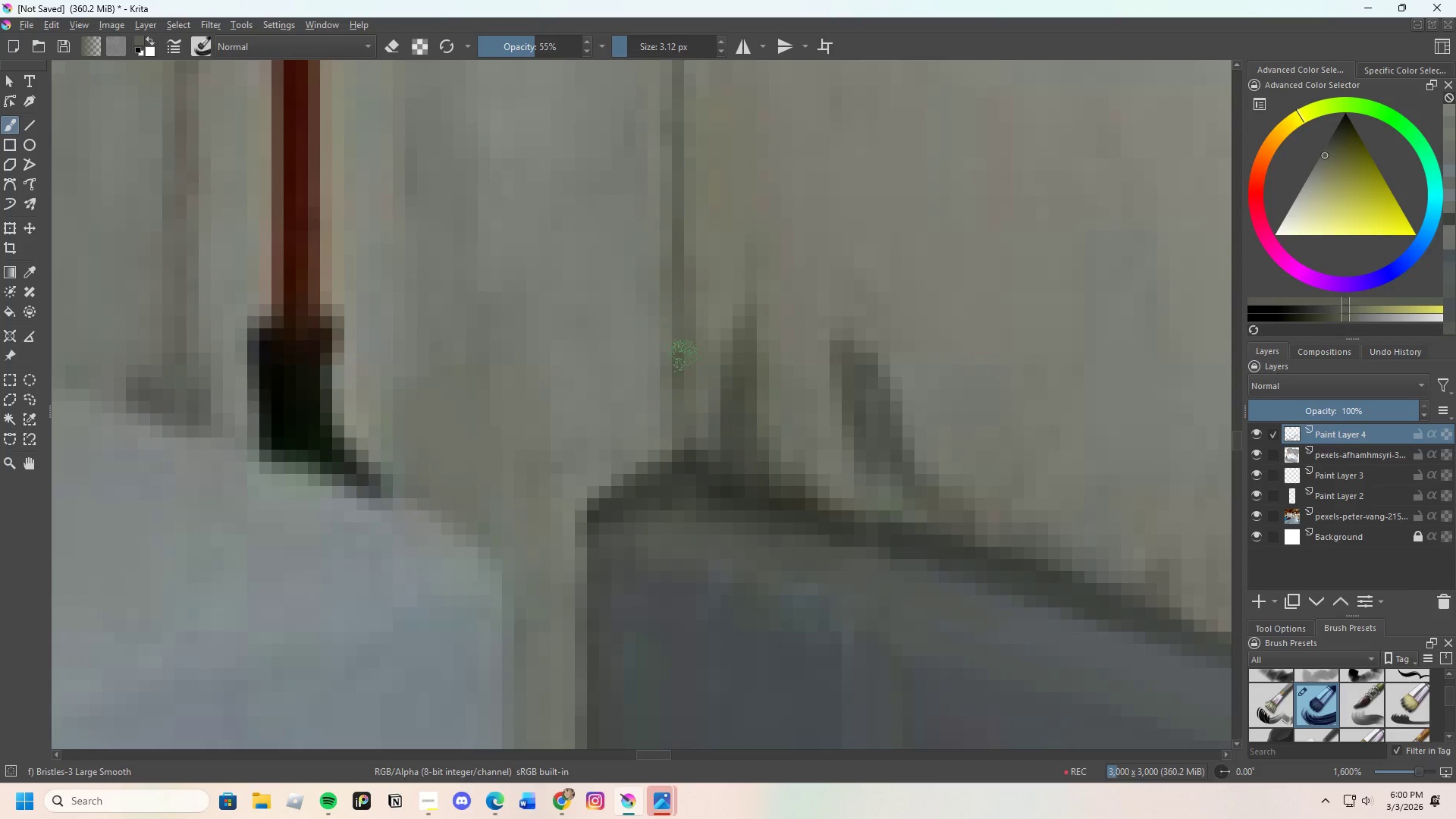 
scroll: coordinate [649, 359], scroll_direction: up, amount: 4.0
 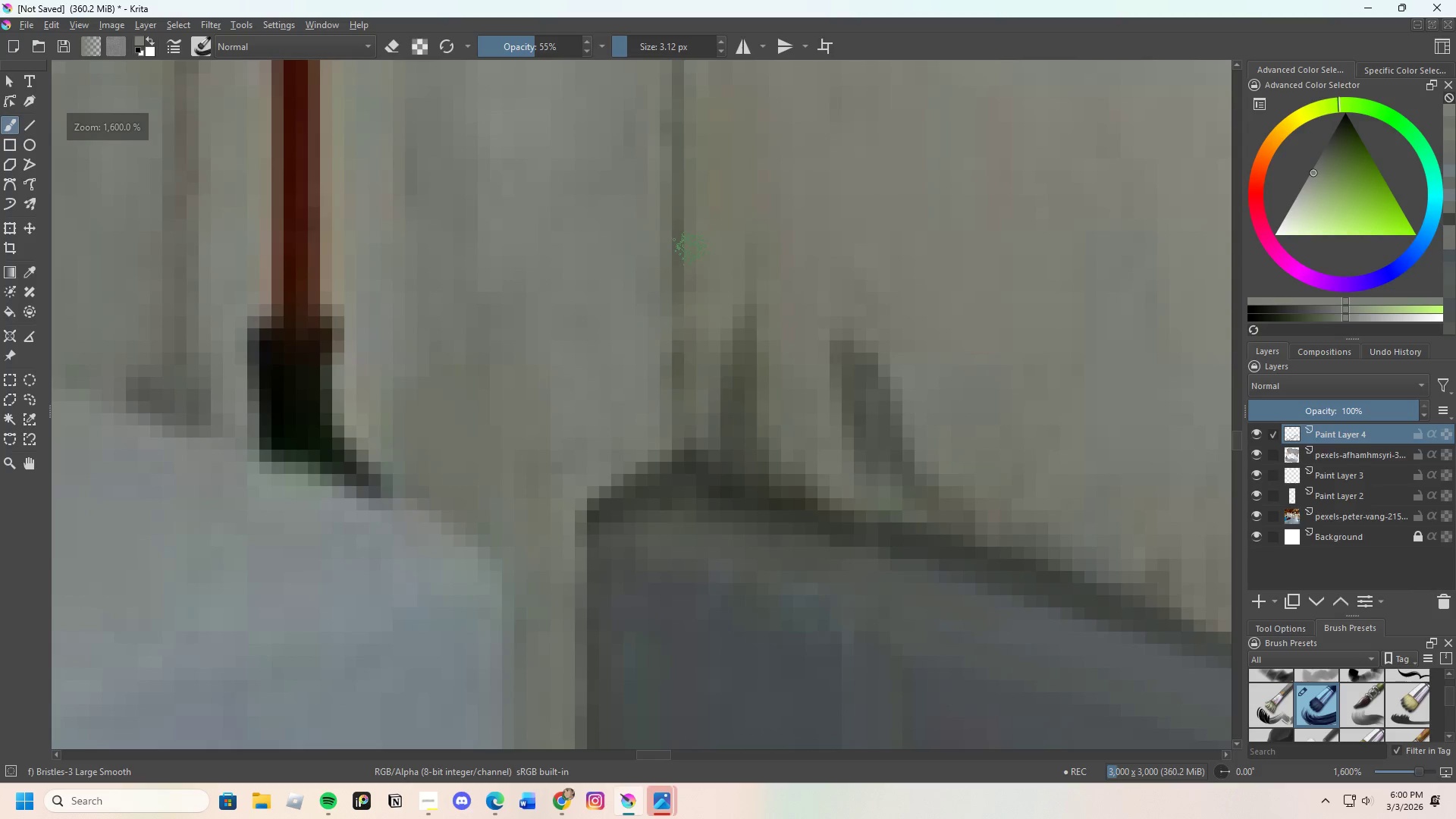 
left_click([679, 256])
 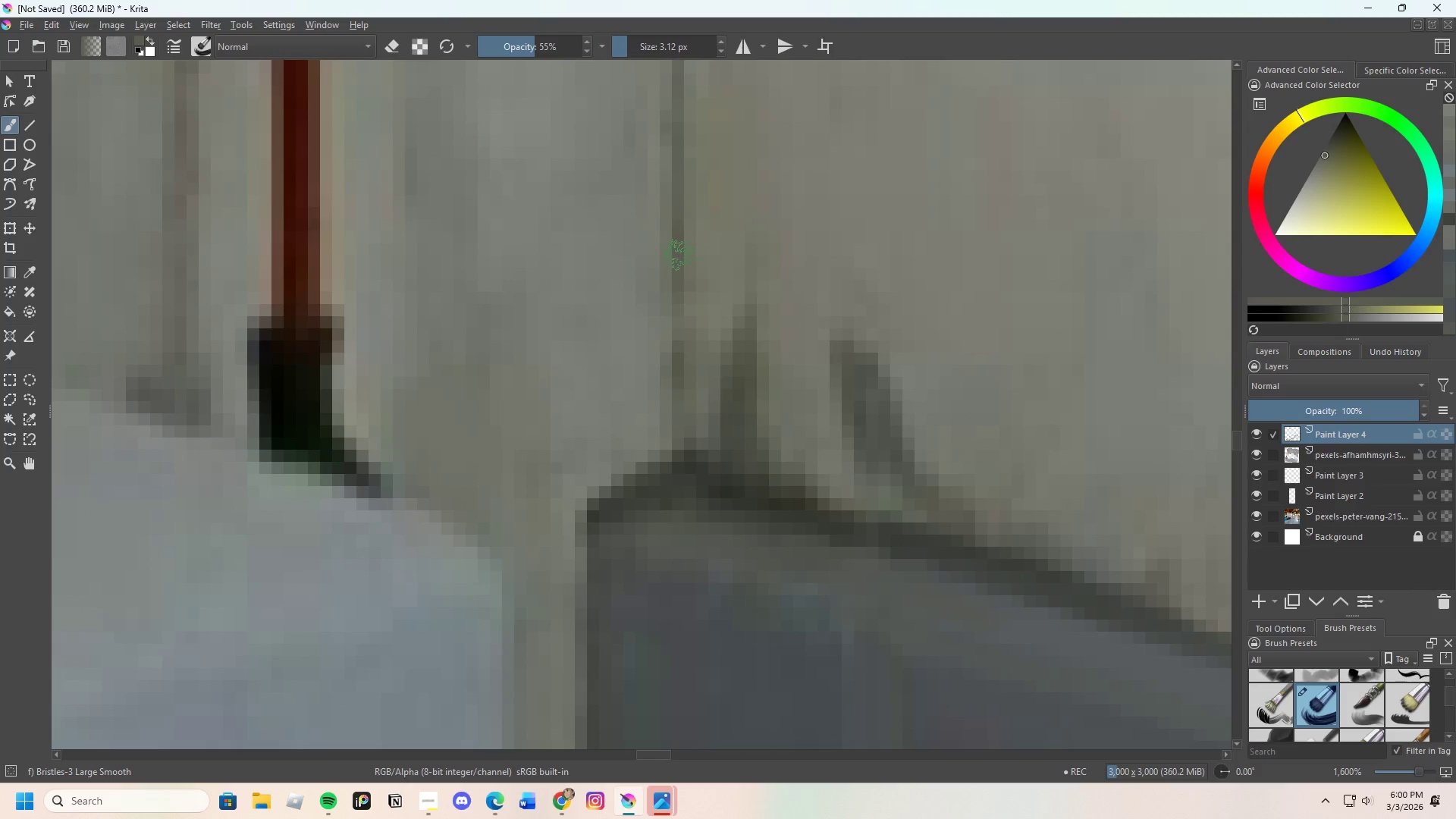 
left_click_drag(start_coordinate=[679, 259], to_coordinate=[679, 449])
 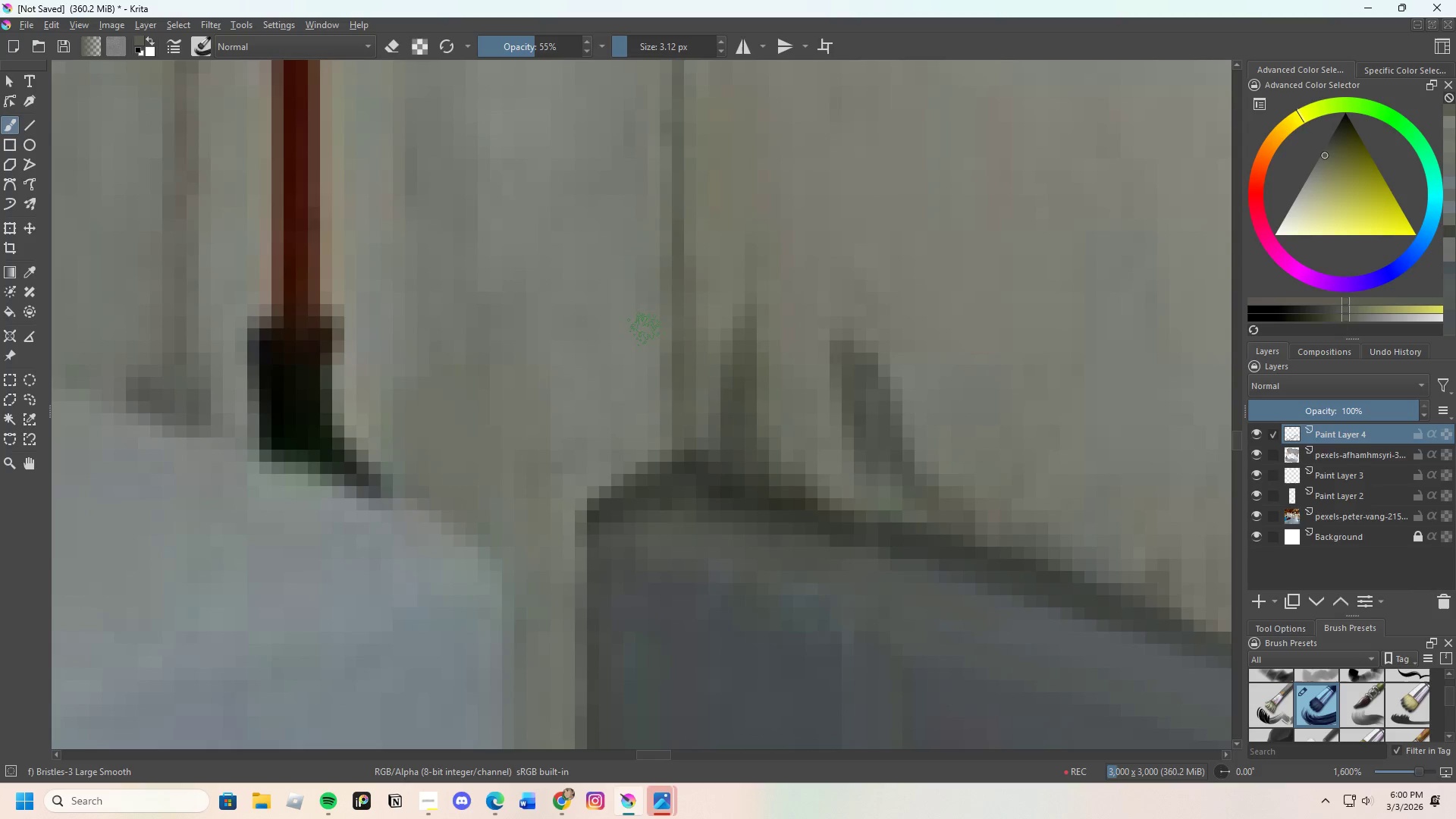 
key(Control+ControlLeft)
 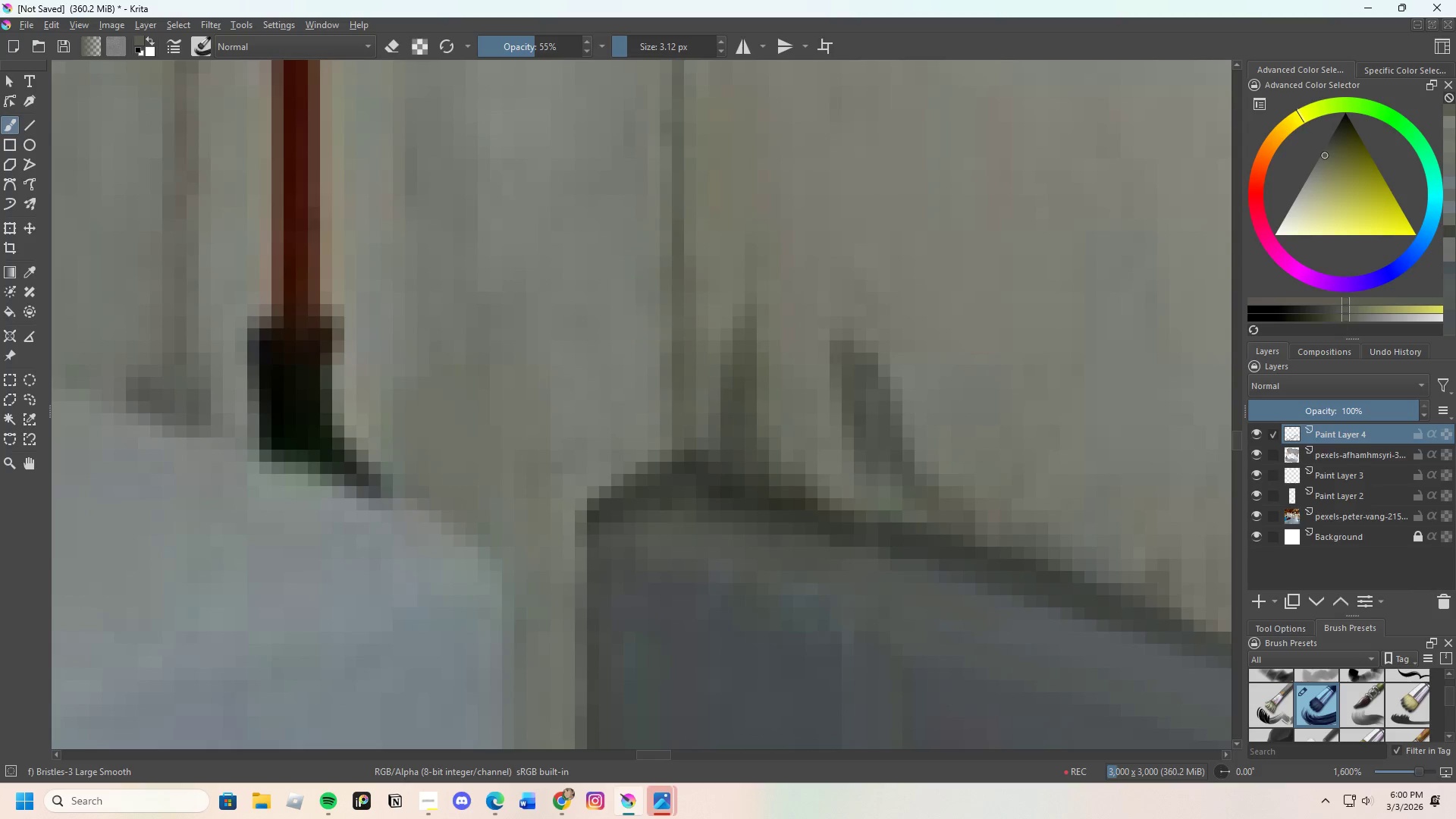 
left_click_drag(start_coordinate=[625, 263], to_coordinate=[631, 262])
 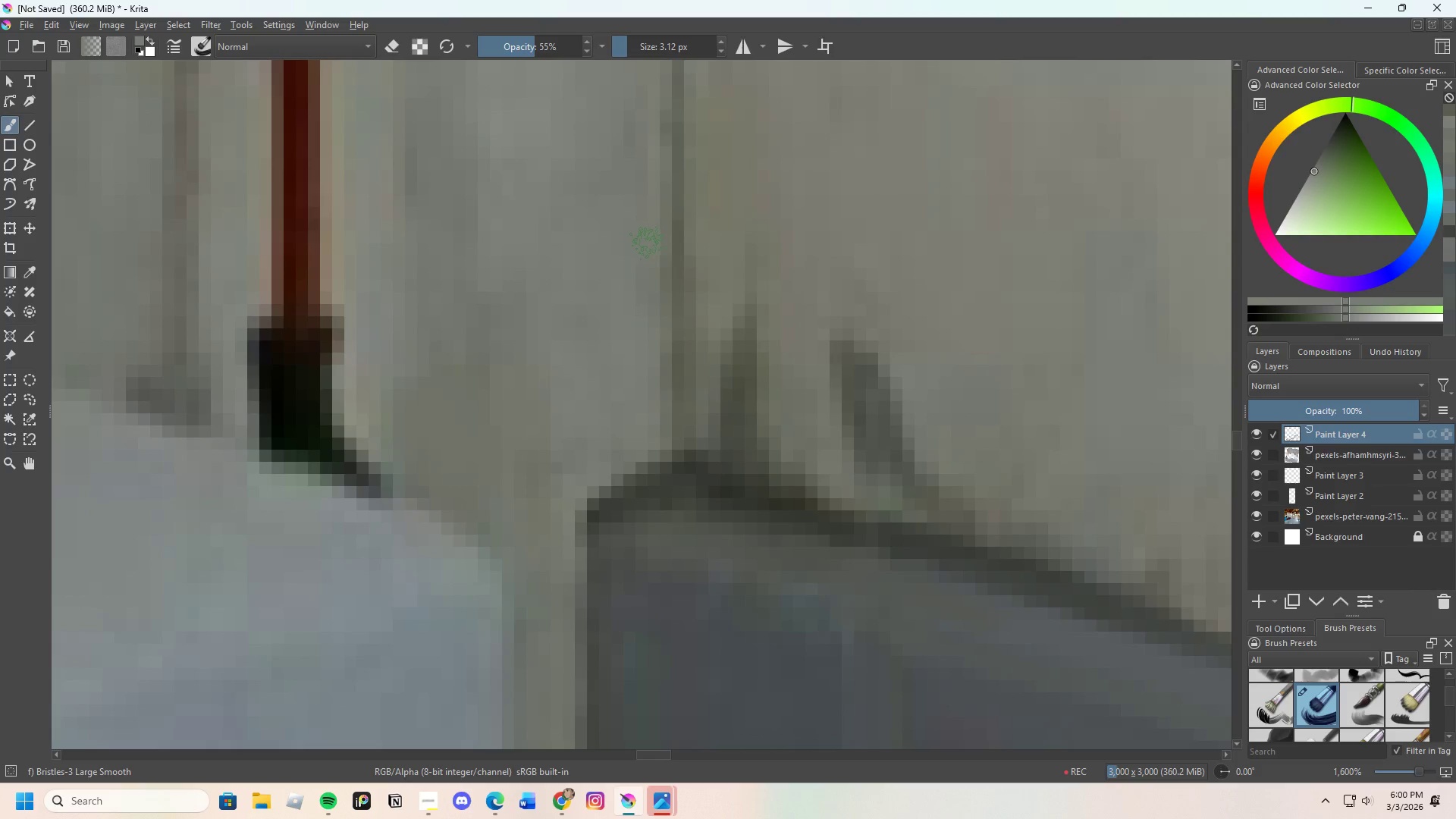 
left_click_drag(start_coordinate=[648, 264], to_coordinate=[659, 444])
 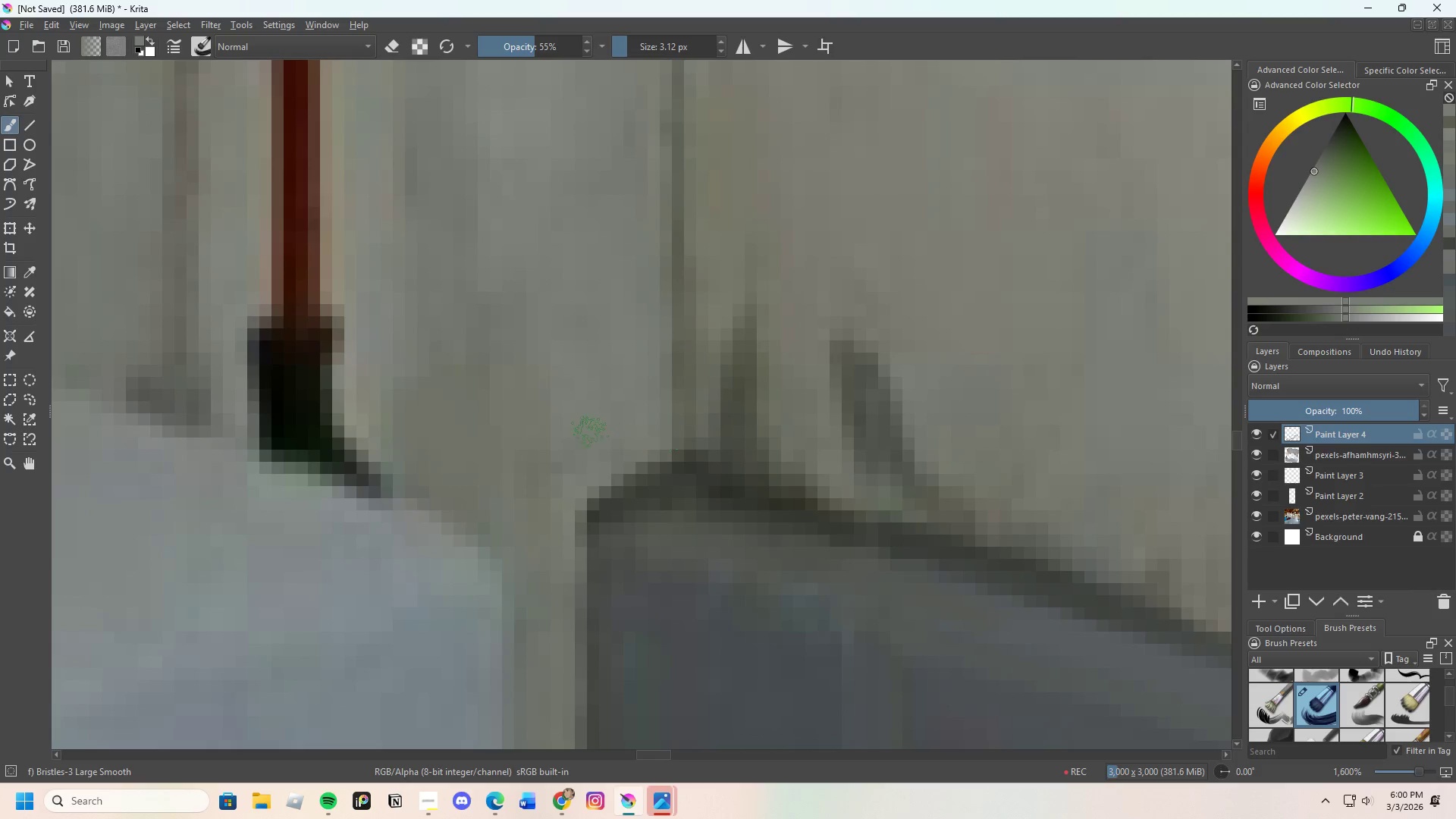 
hold_key(key=ControlLeft, duration=0.31)
left_click([641, 385])
 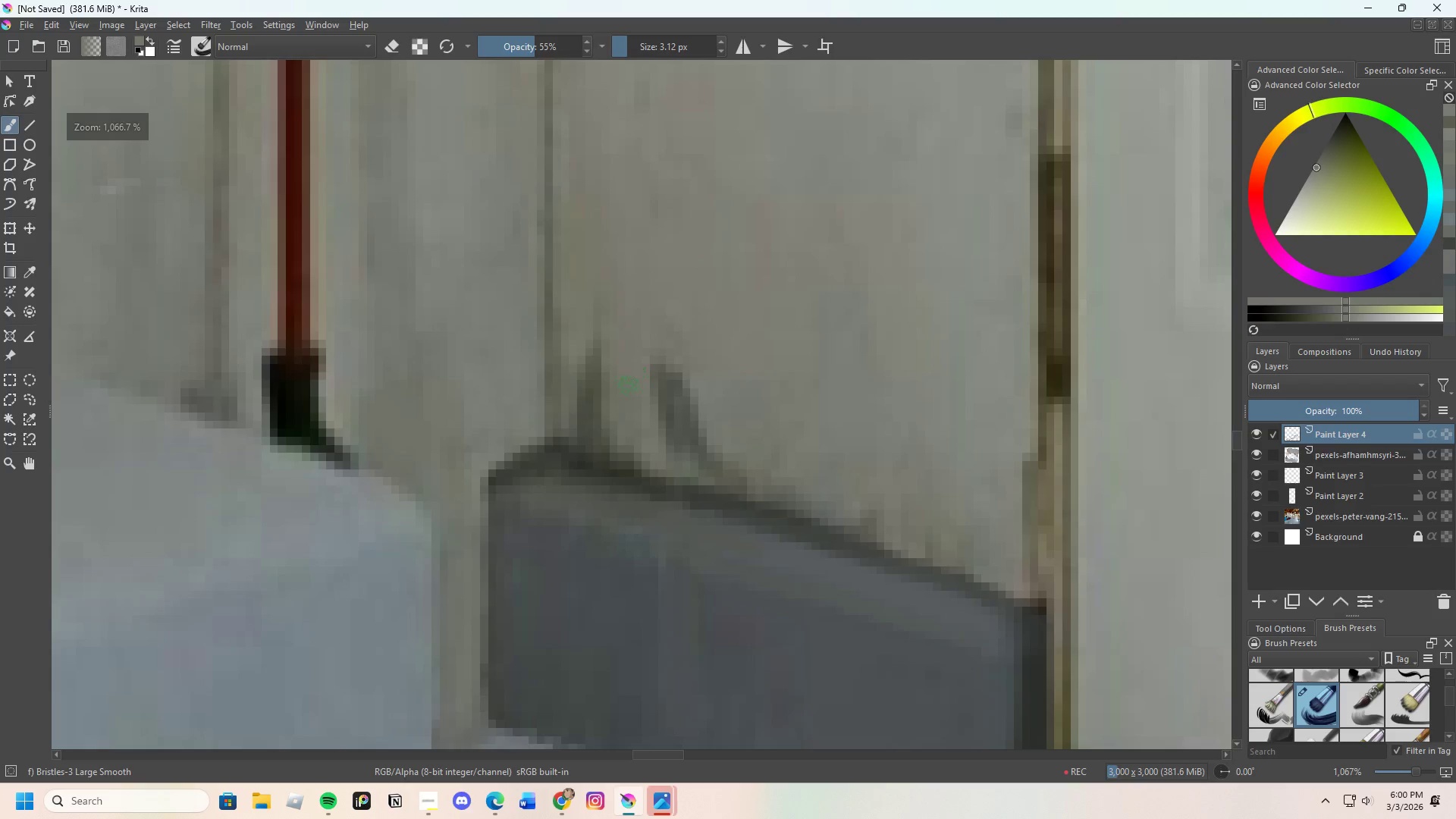 
scroll: coordinate [648, 411], scroll_direction: down, amount: 1.0
 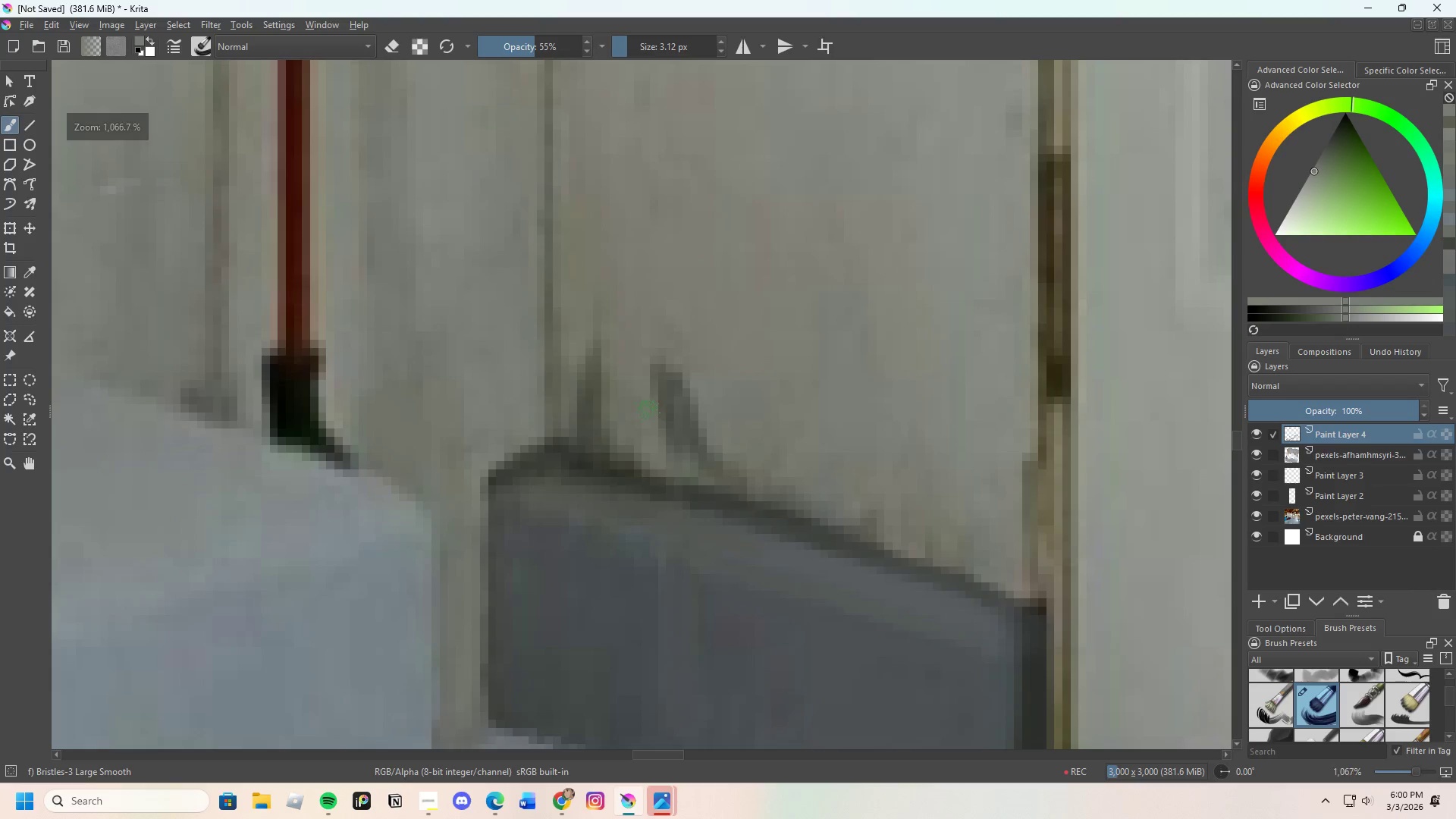 
scroll: coordinate [613, 417], scroll_direction: up, amount: 1.0
 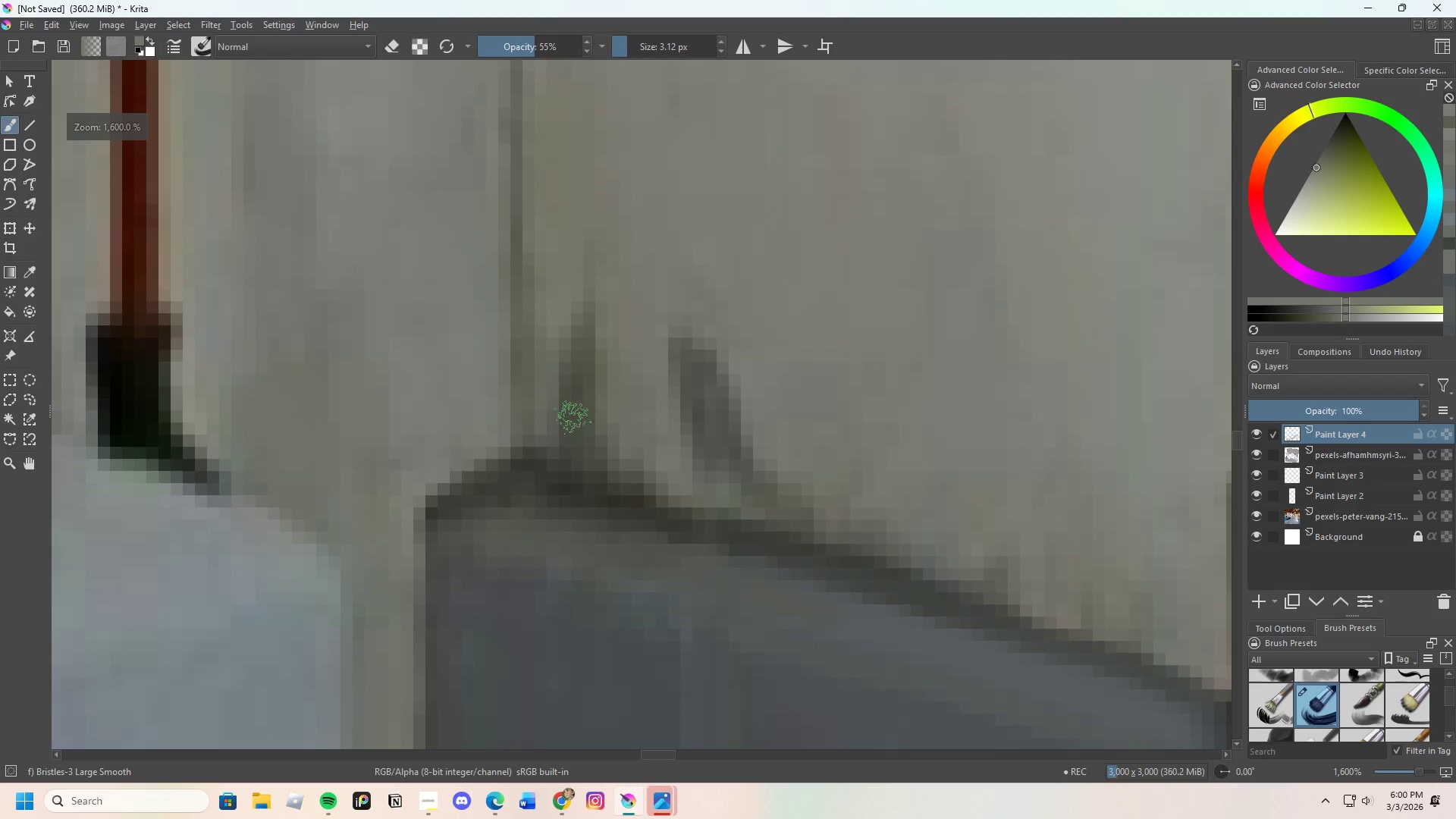 
left_click_drag(start_coordinate=[562, 435], to_coordinate=[676, 319])
 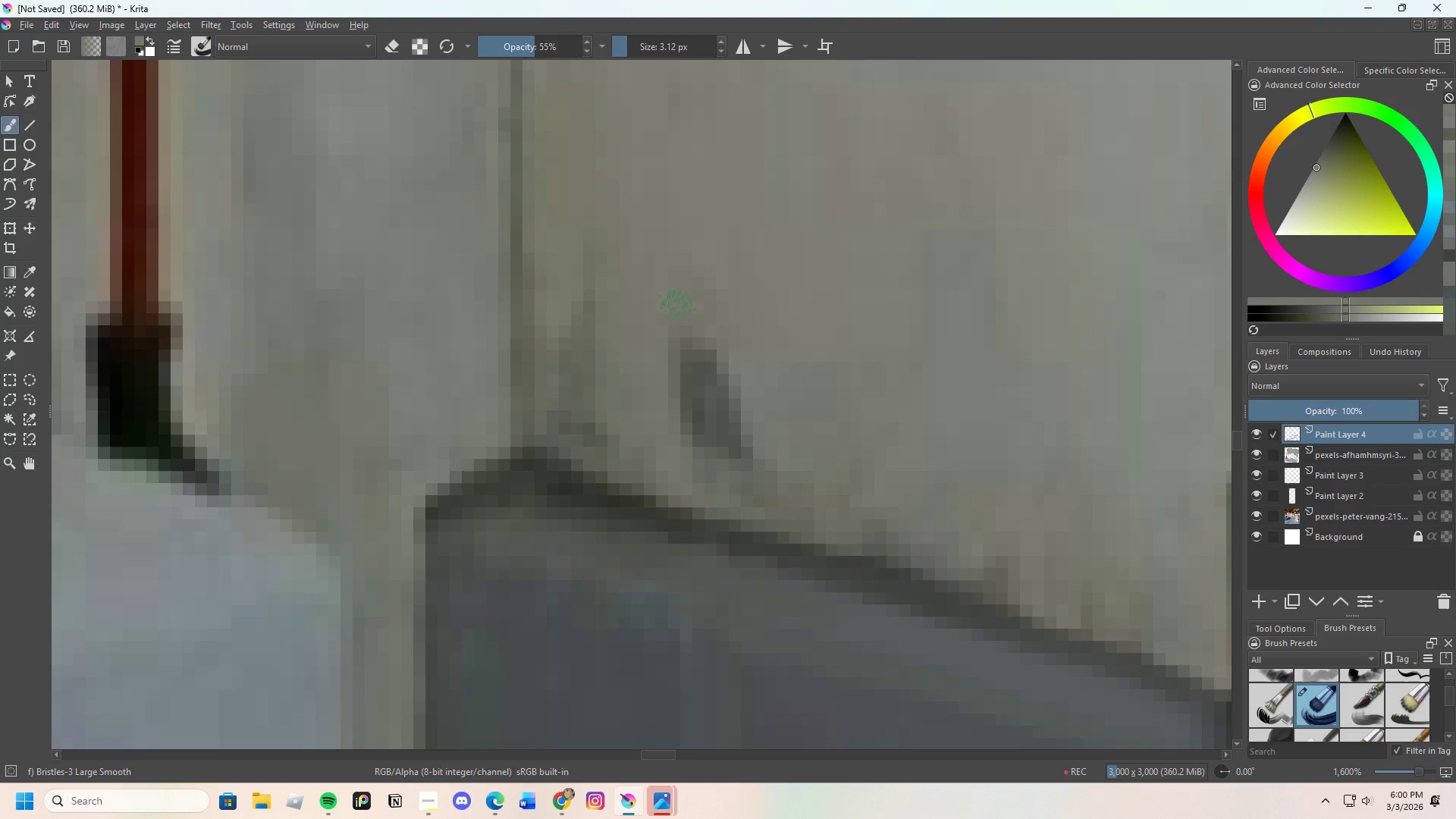 
left_click_drag(start_coordinate=[671, 328], to_coordinate=[688, 362])
 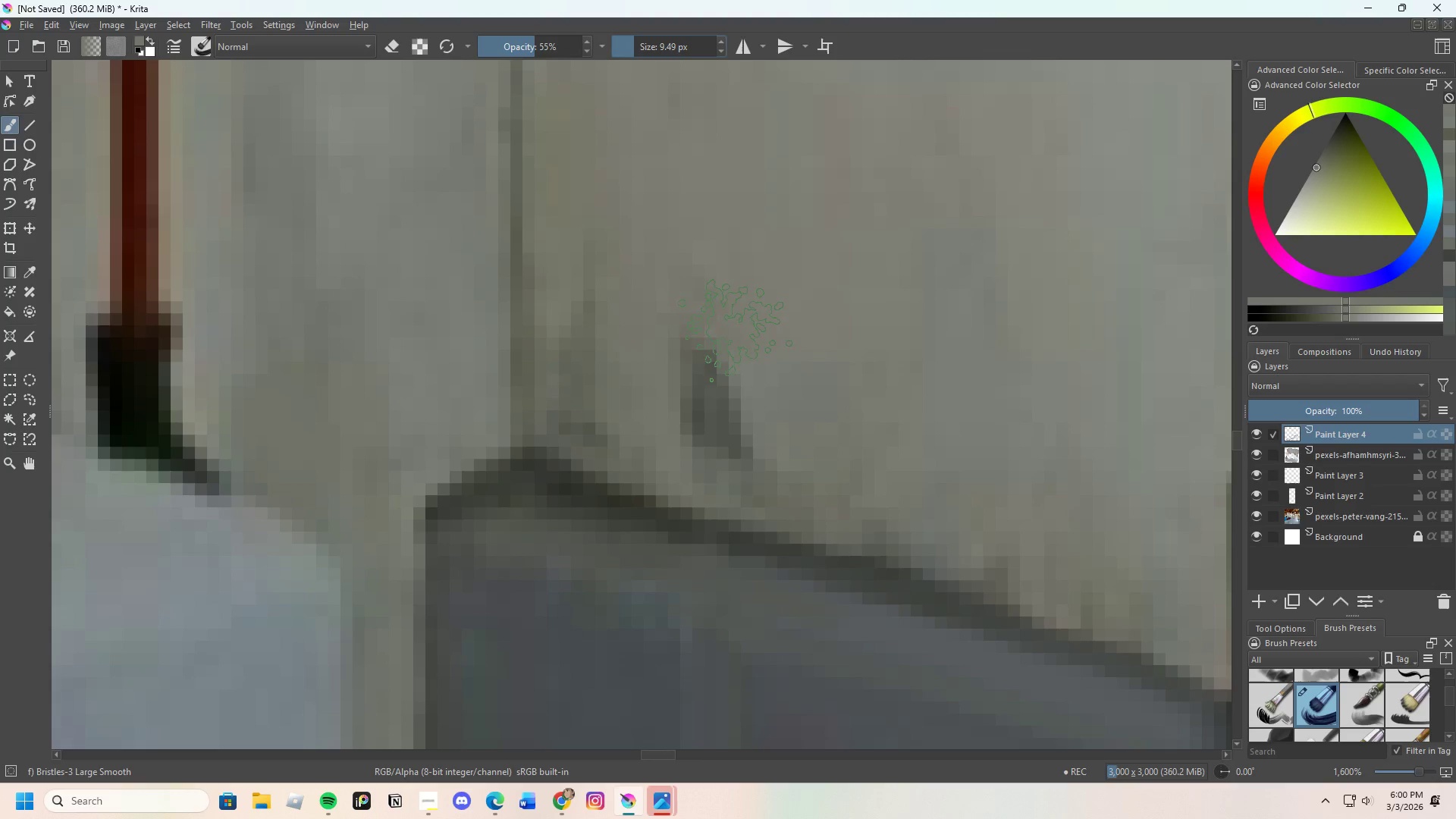 
hold_key(key=ControlLeft, duration=0.36)
left_click_drag(start_coordinate=[727, 302], to_coordinate=[729, 298])
 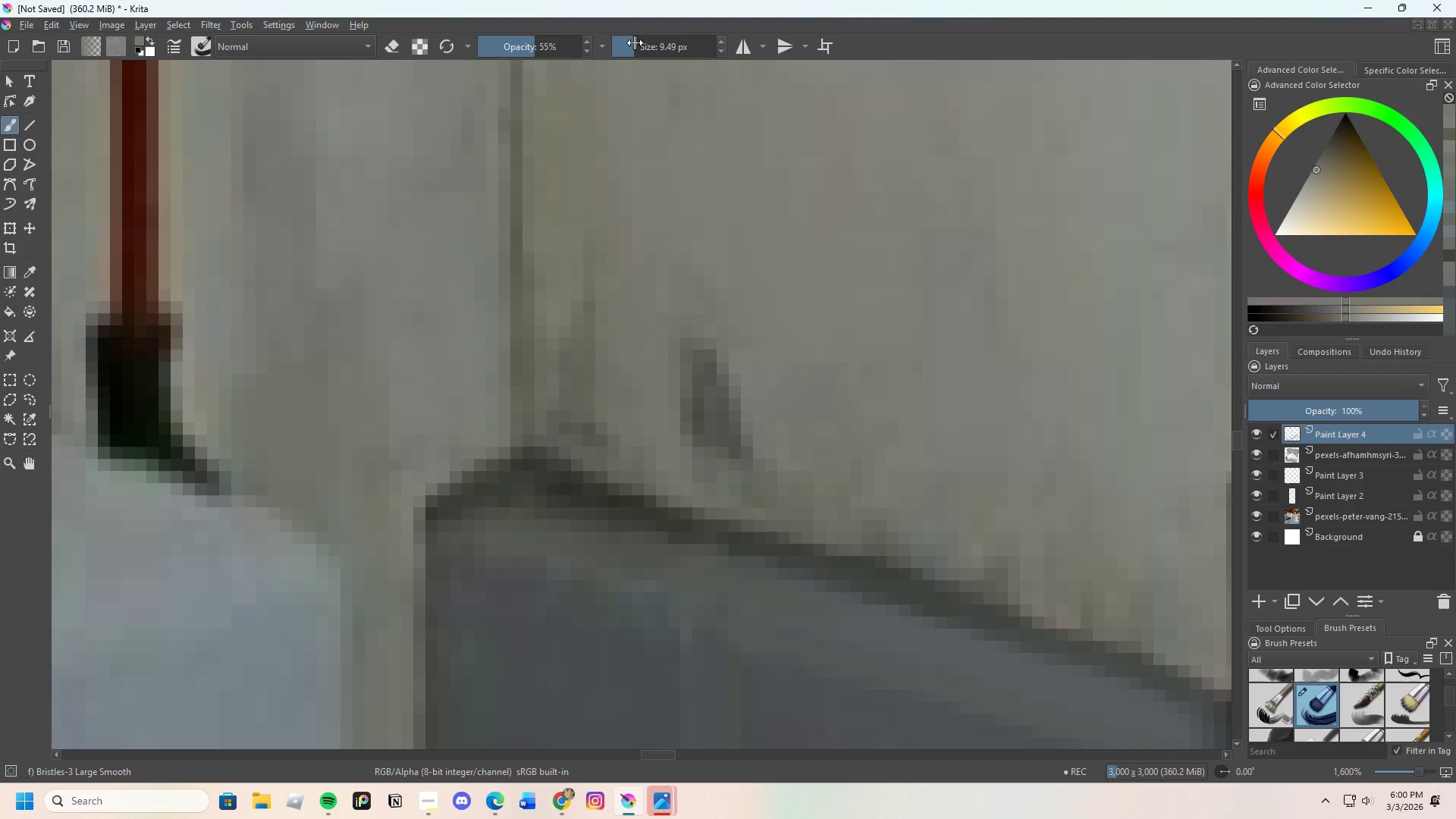 
left_click_drag(start_coordinate=[635, 42], to_coordinate=[631, 48])
 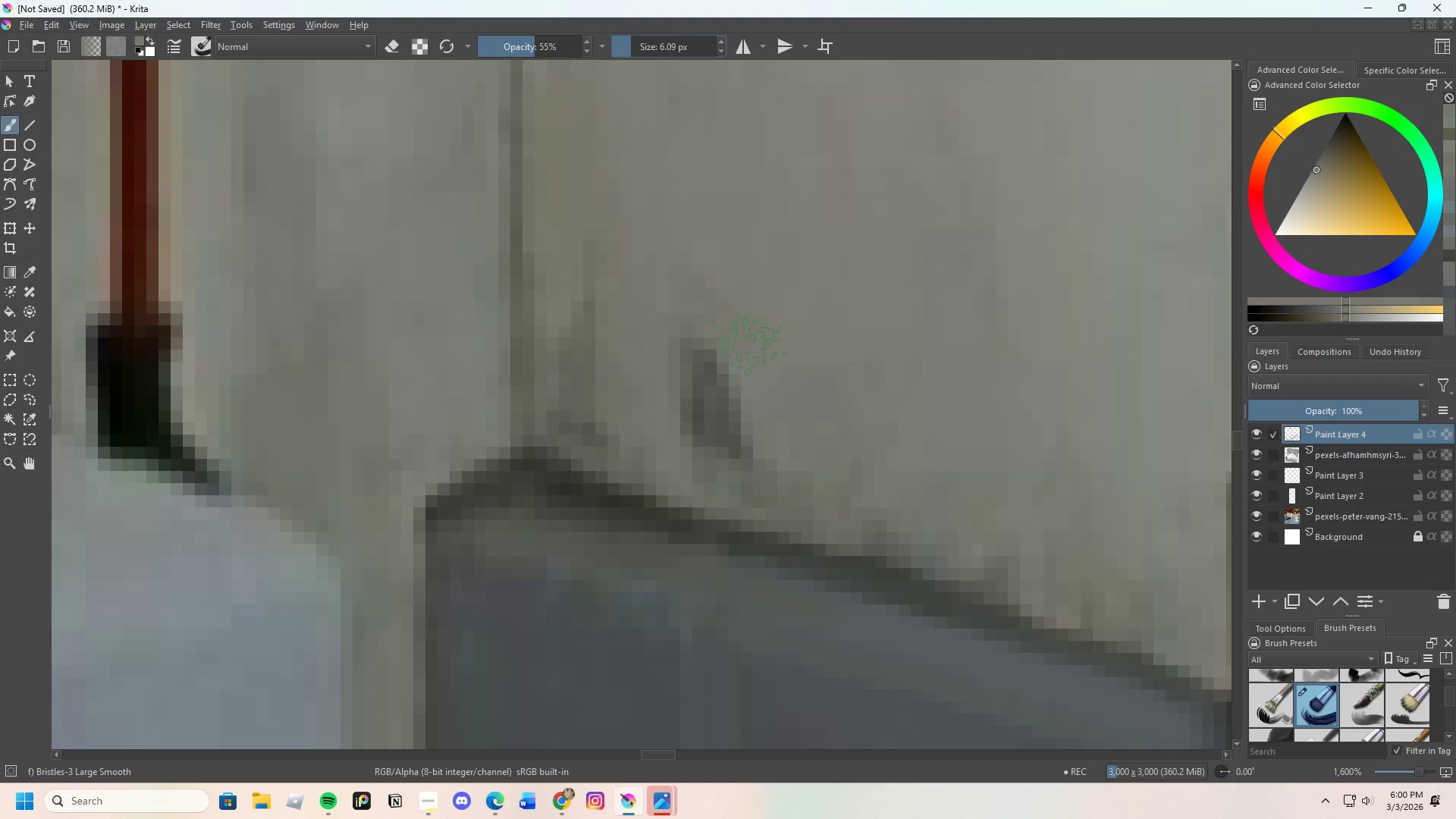 
hold_key(key=ControlLeft, duration=0.33)
left_click([752, 325])
 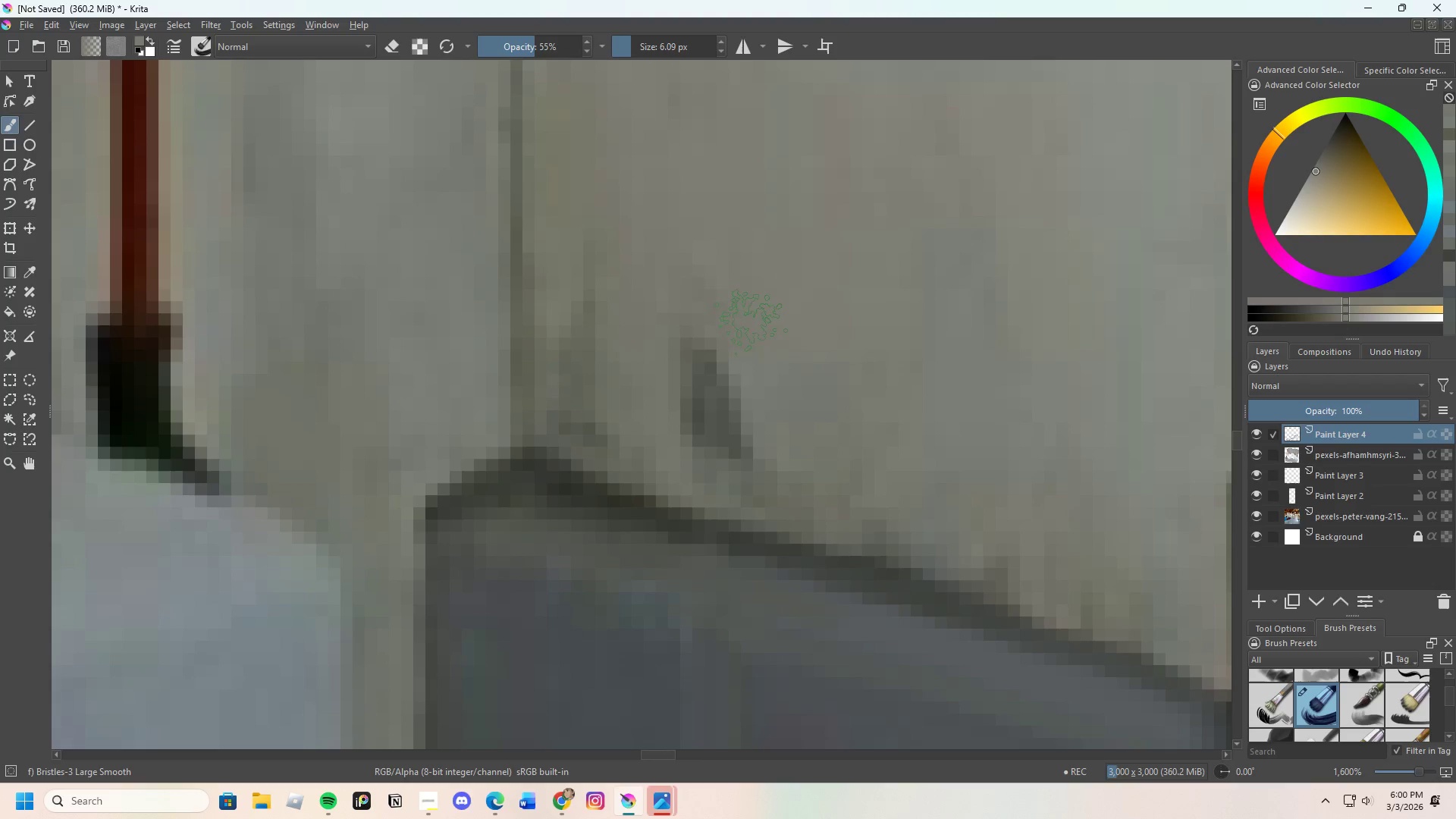 
left_click_drag(start_coordinate=[701, 302], to_coordinate=[703, 391])
 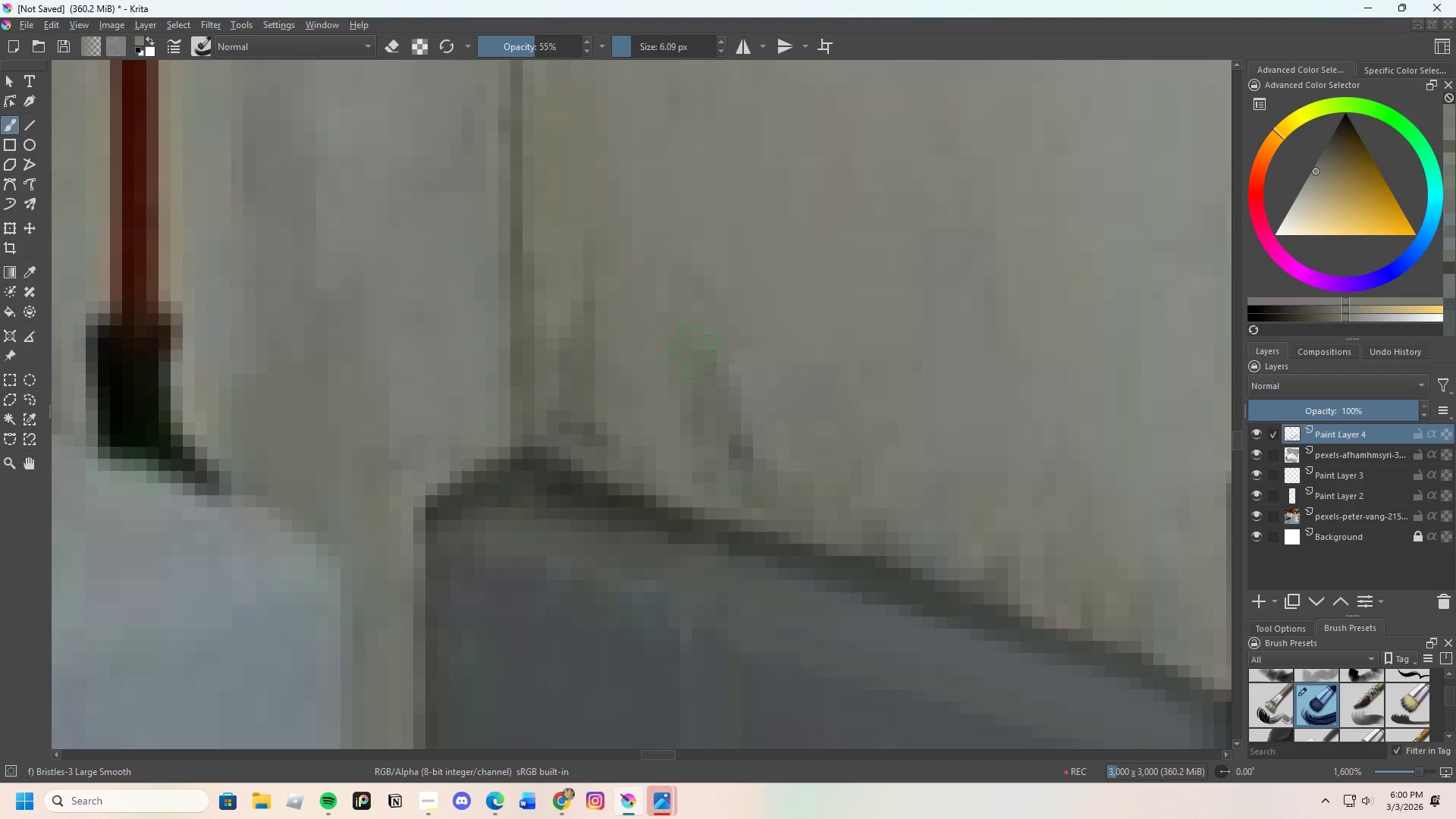 
left_click_drag(start_coordinate=[695, 355], to_coordinate=[708, 360])
 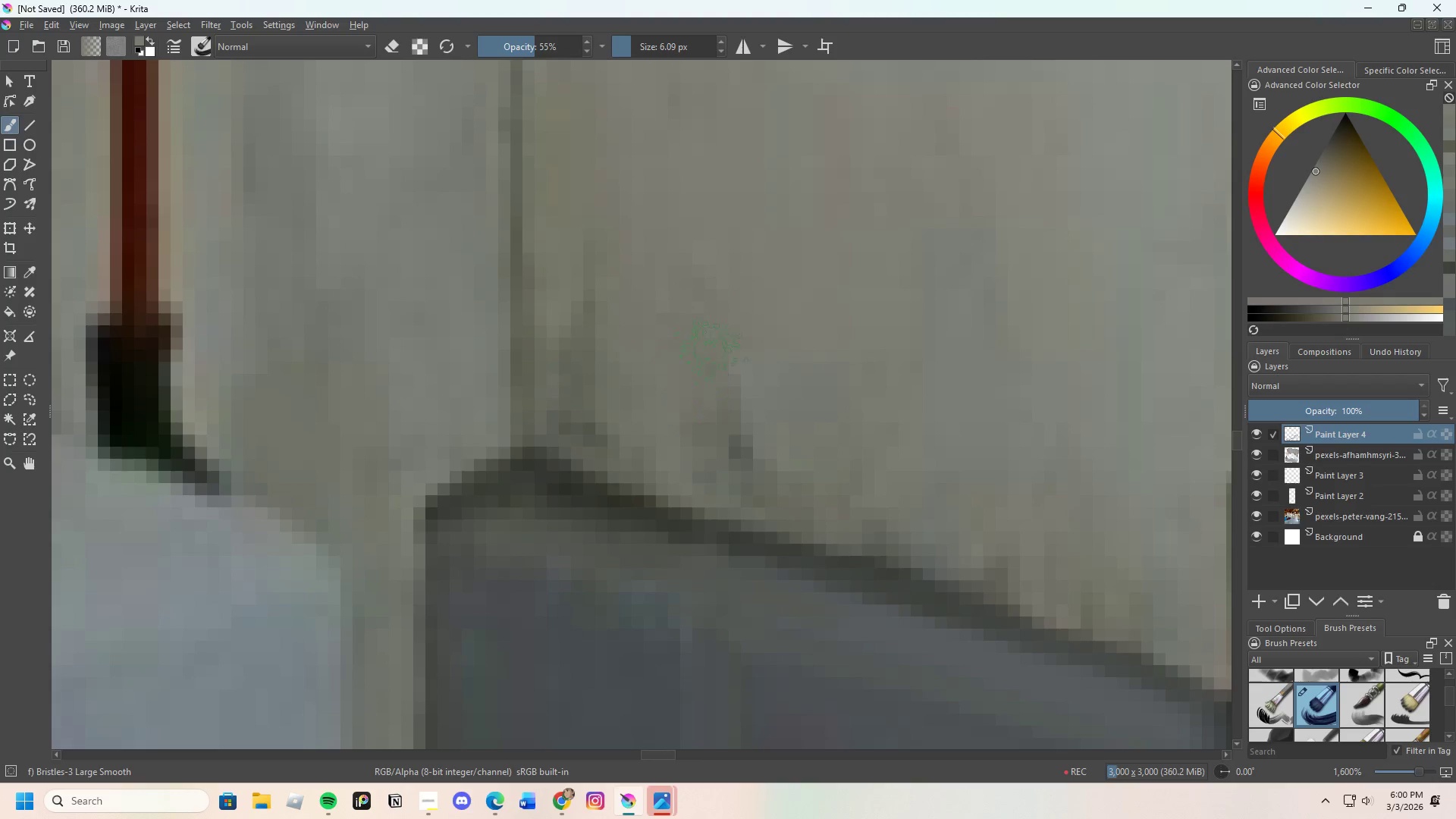 
left_click_drag(start_coordinate=[720, 358], to_coordinate=[748, 442])
 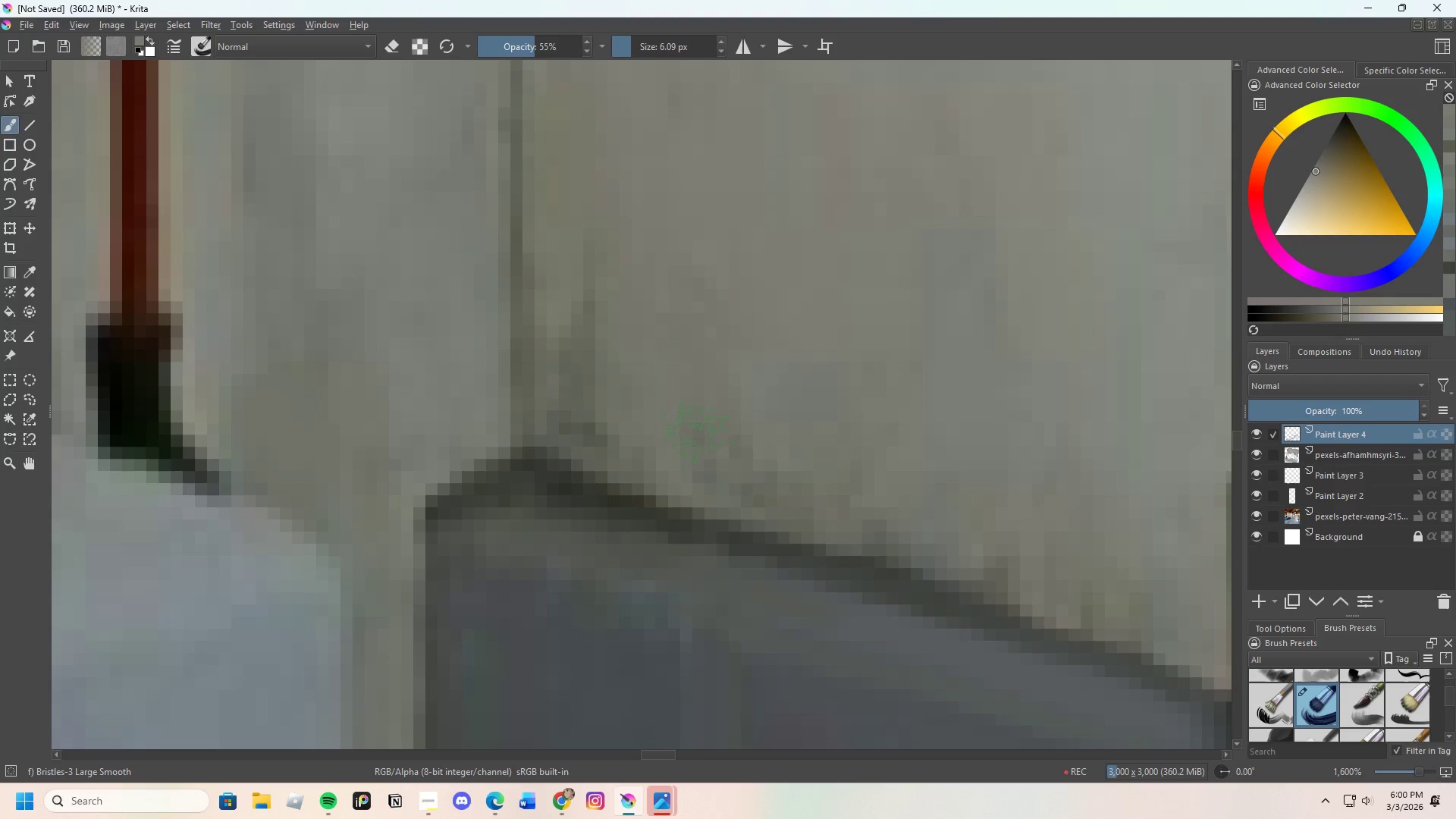 
left_click_drag(start_coordinate=[688, 441], to_coordinate=[1042, 576])
 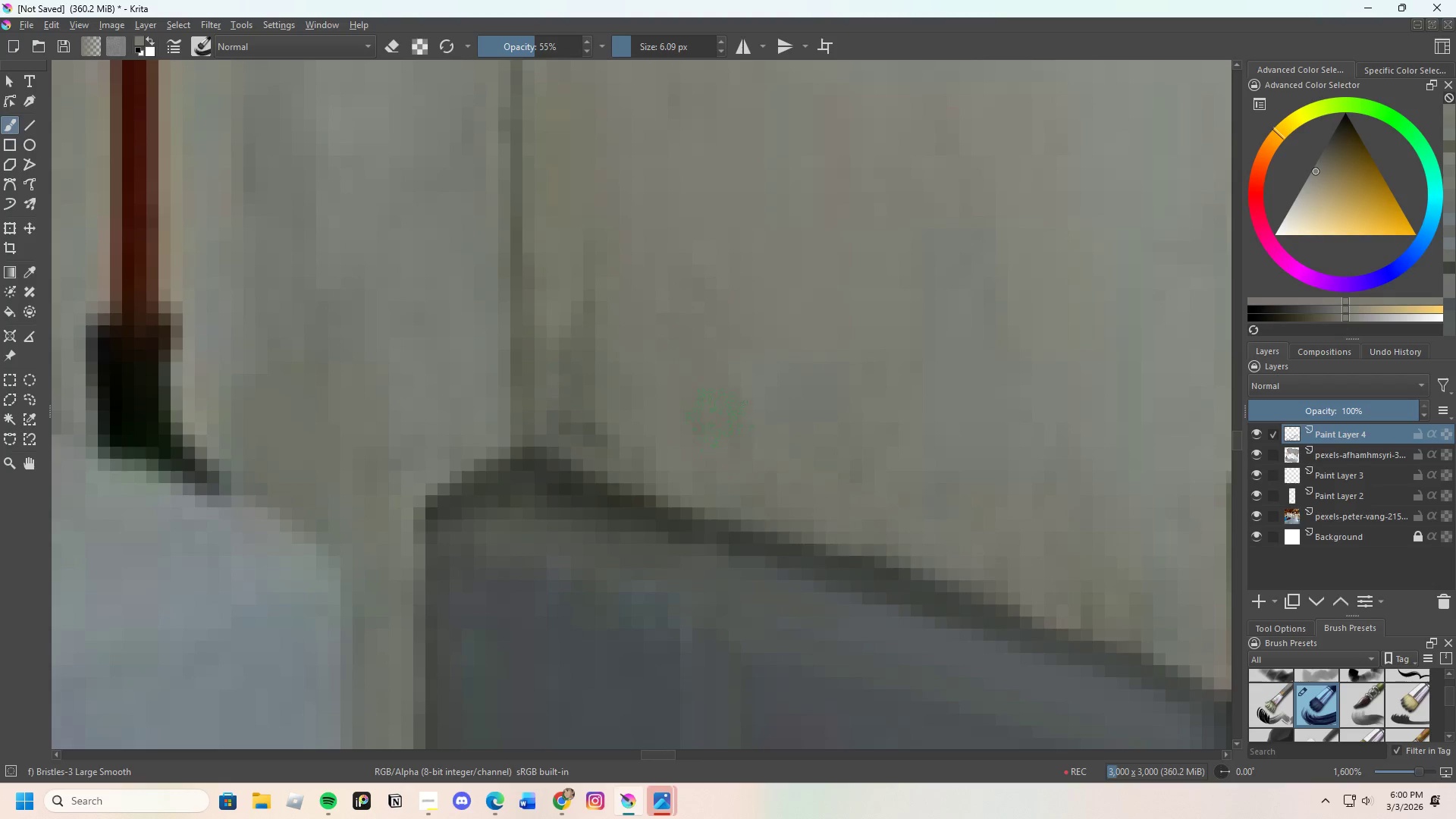 
hold_key(key=ControlLeft, duration=0.5)
 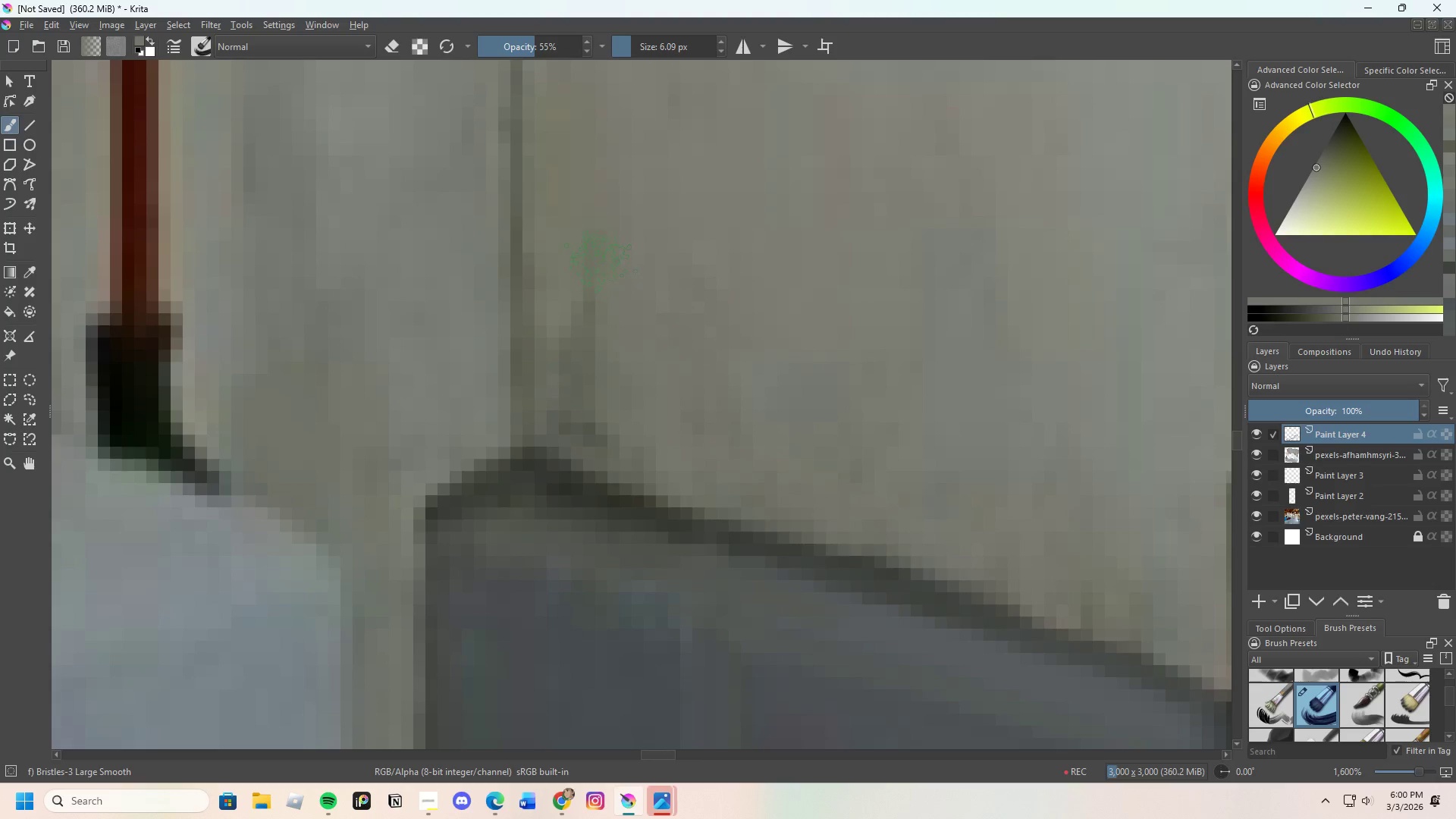 
left_click_drag(start_coordinate=[600, 264], to_coordinate=[592, 351])
 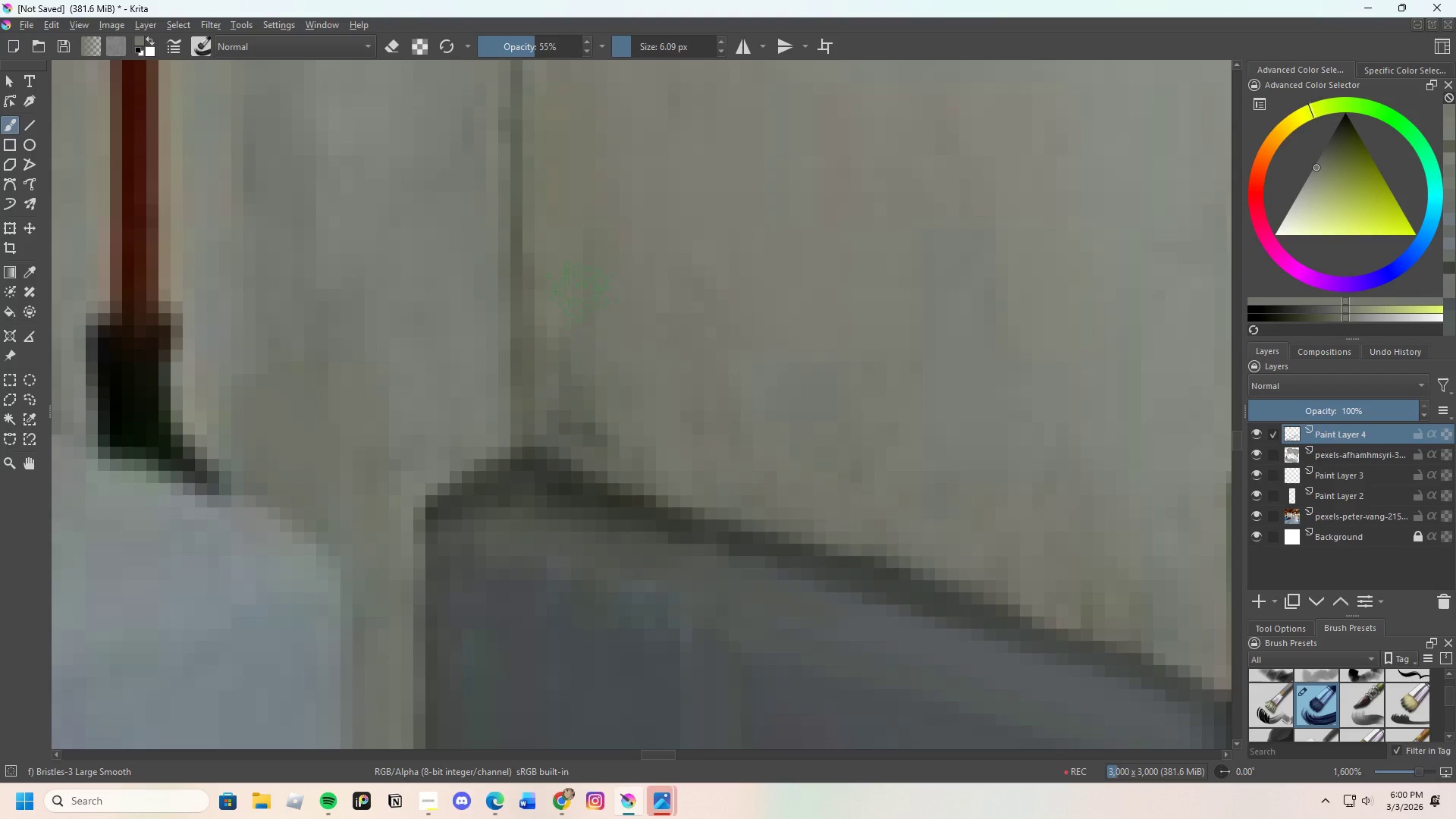 
left_click_drag(start_coordinate=[582, 303], to_coordinate=[849, 494])
 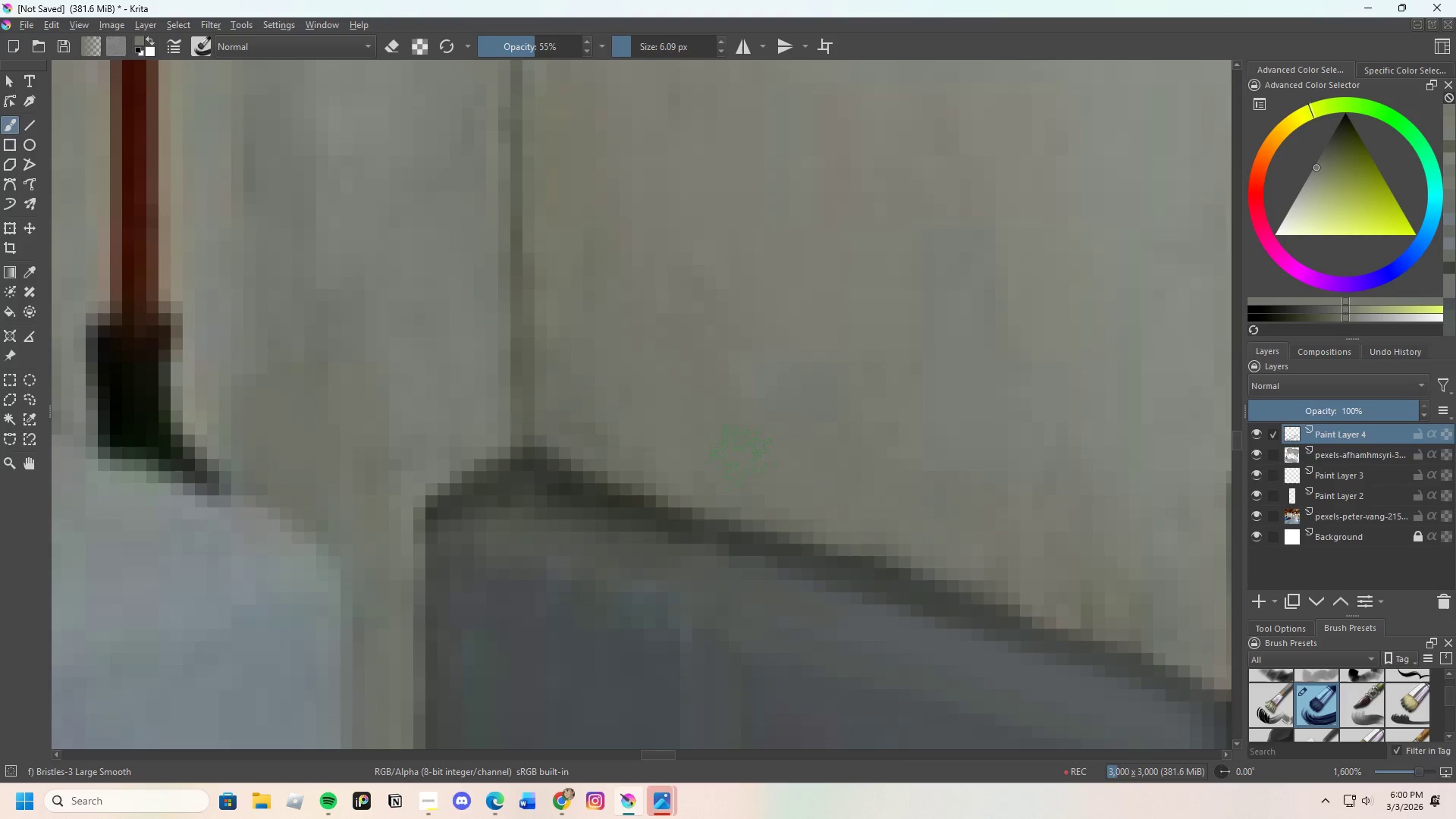 
scroll: coordinate [599, 441], scroll_direction: down, amount: 1.0
 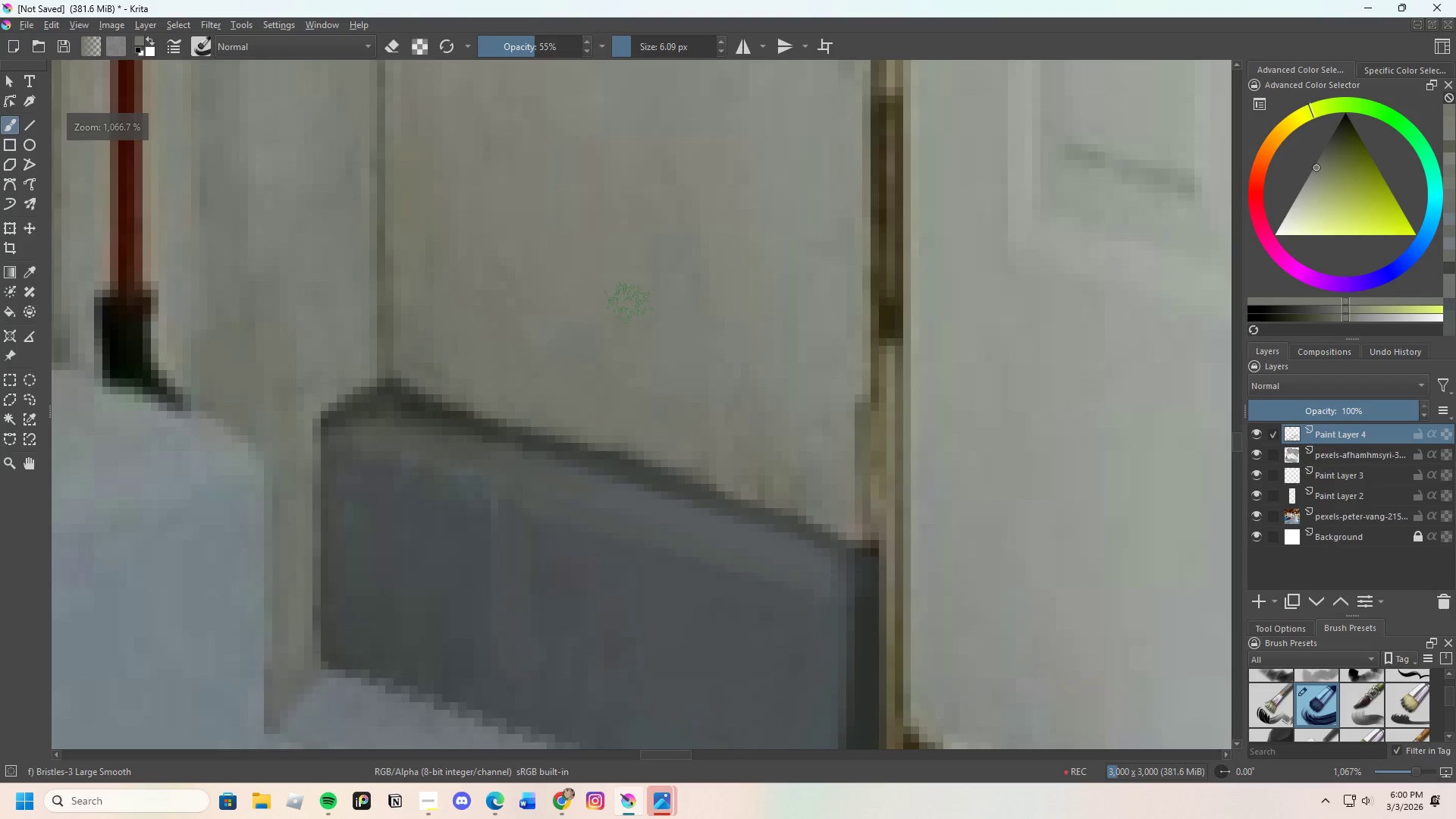 
hold_key(key=ControlLeft, duration=0.33)
left_click([671, 459])
 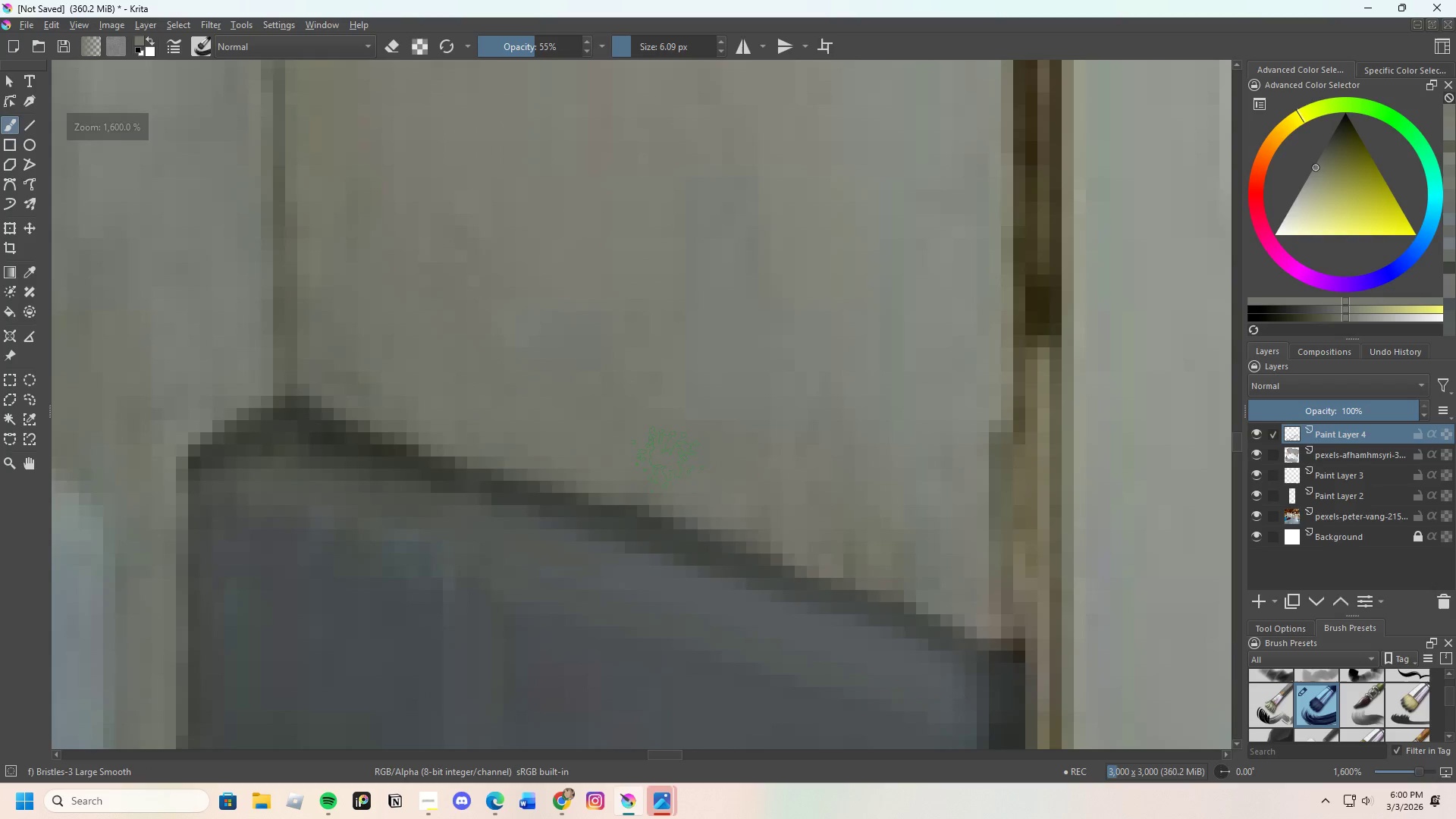 
scroll: coordinate [585, 344], scroll_direction: up, amount: 1.0
 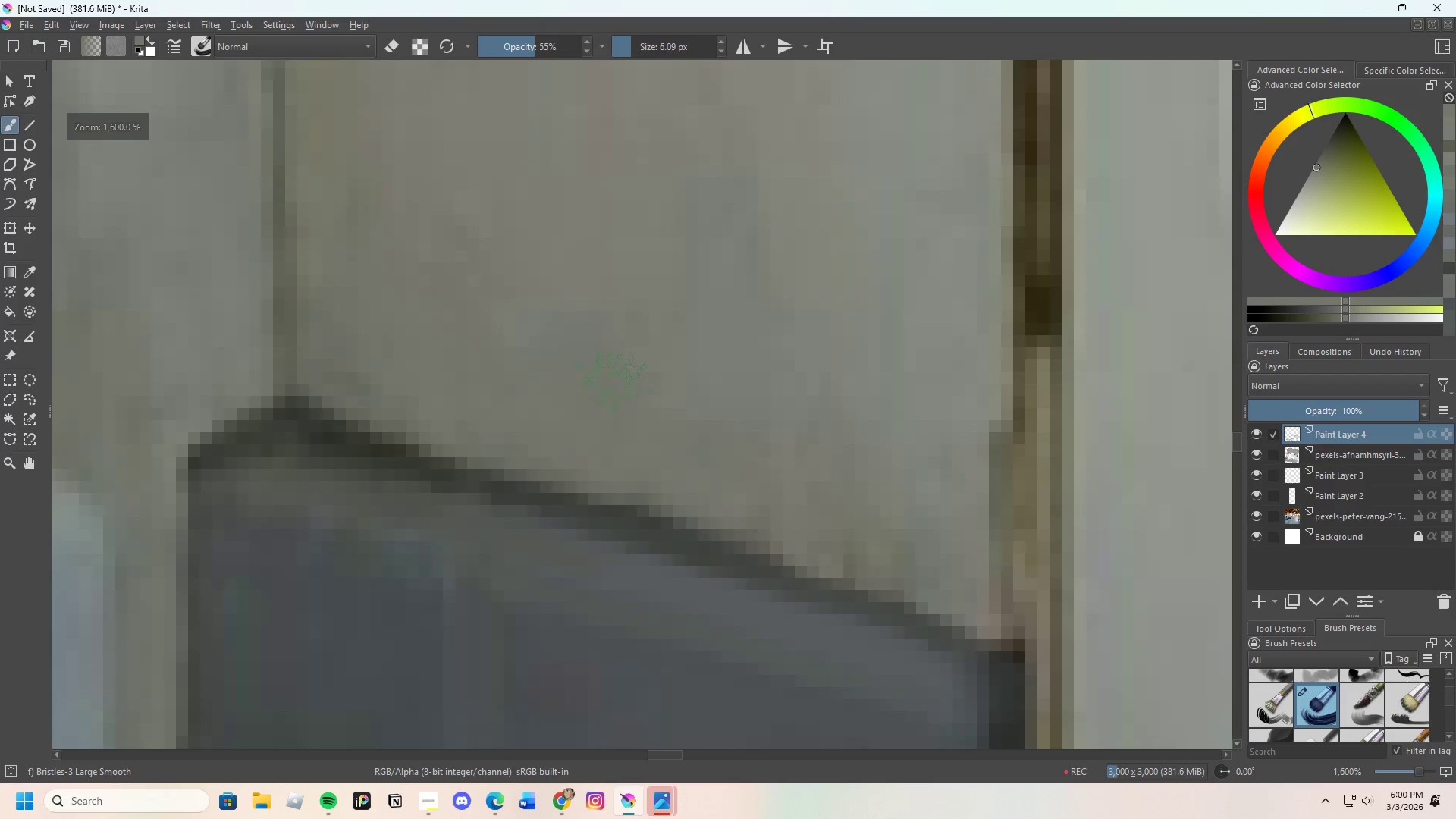 
left_click_drag(start_coordinate=[685, 473], to_coordinate=[792, 516])
 